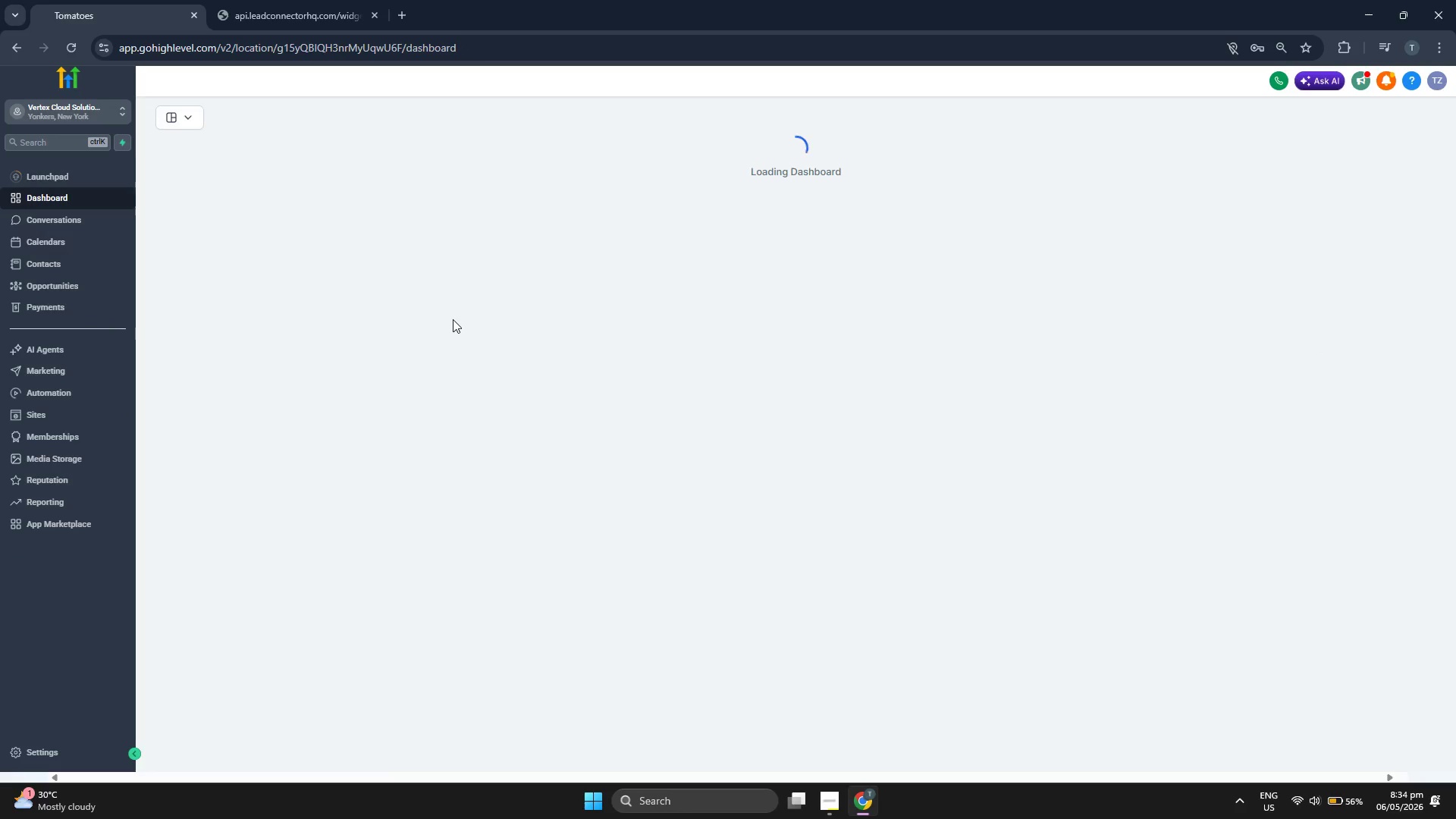 
scroll: coordinate [687, 315], scroll_direction: down, amount: 1.0
 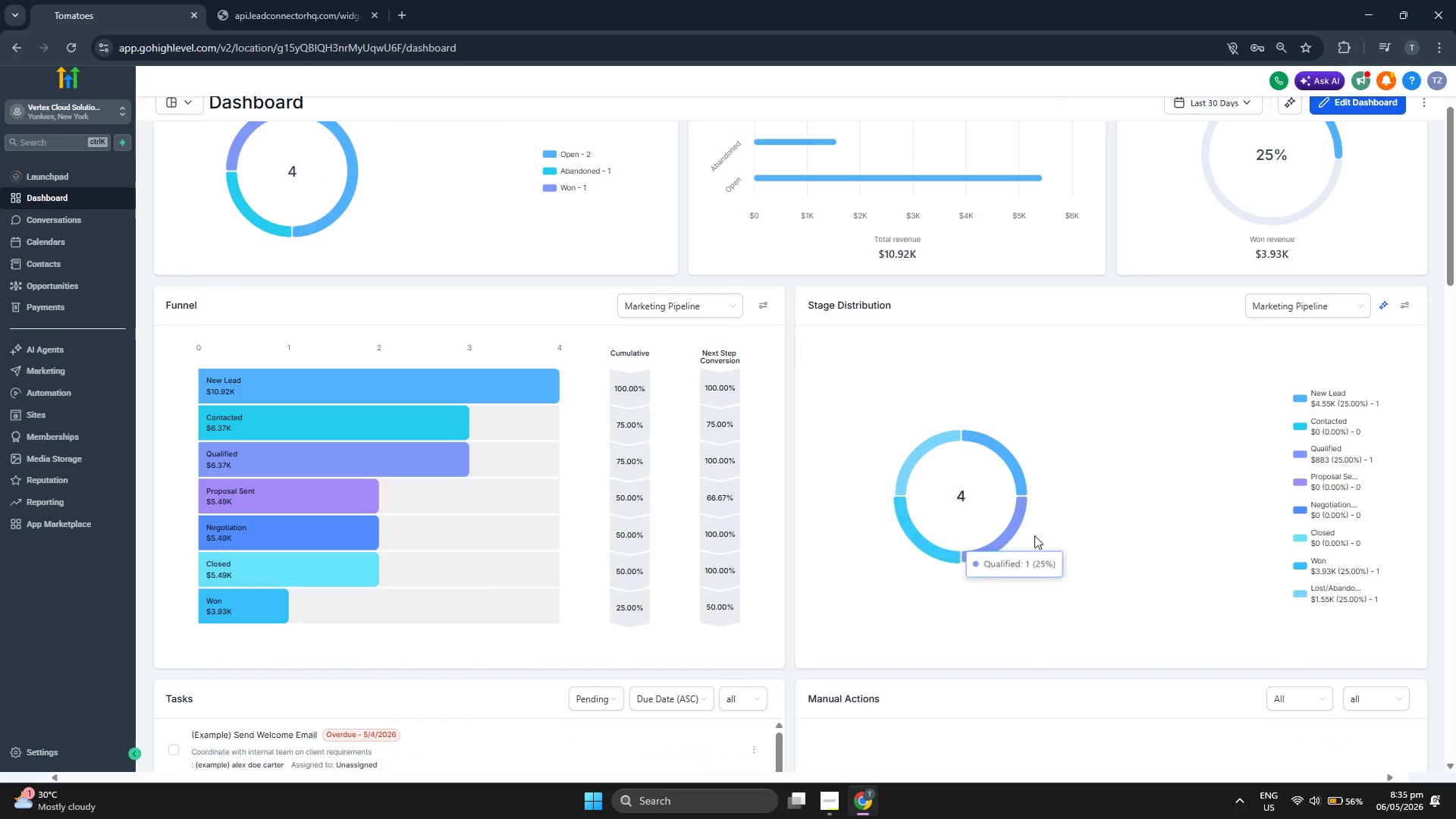 
wait(6.55)
 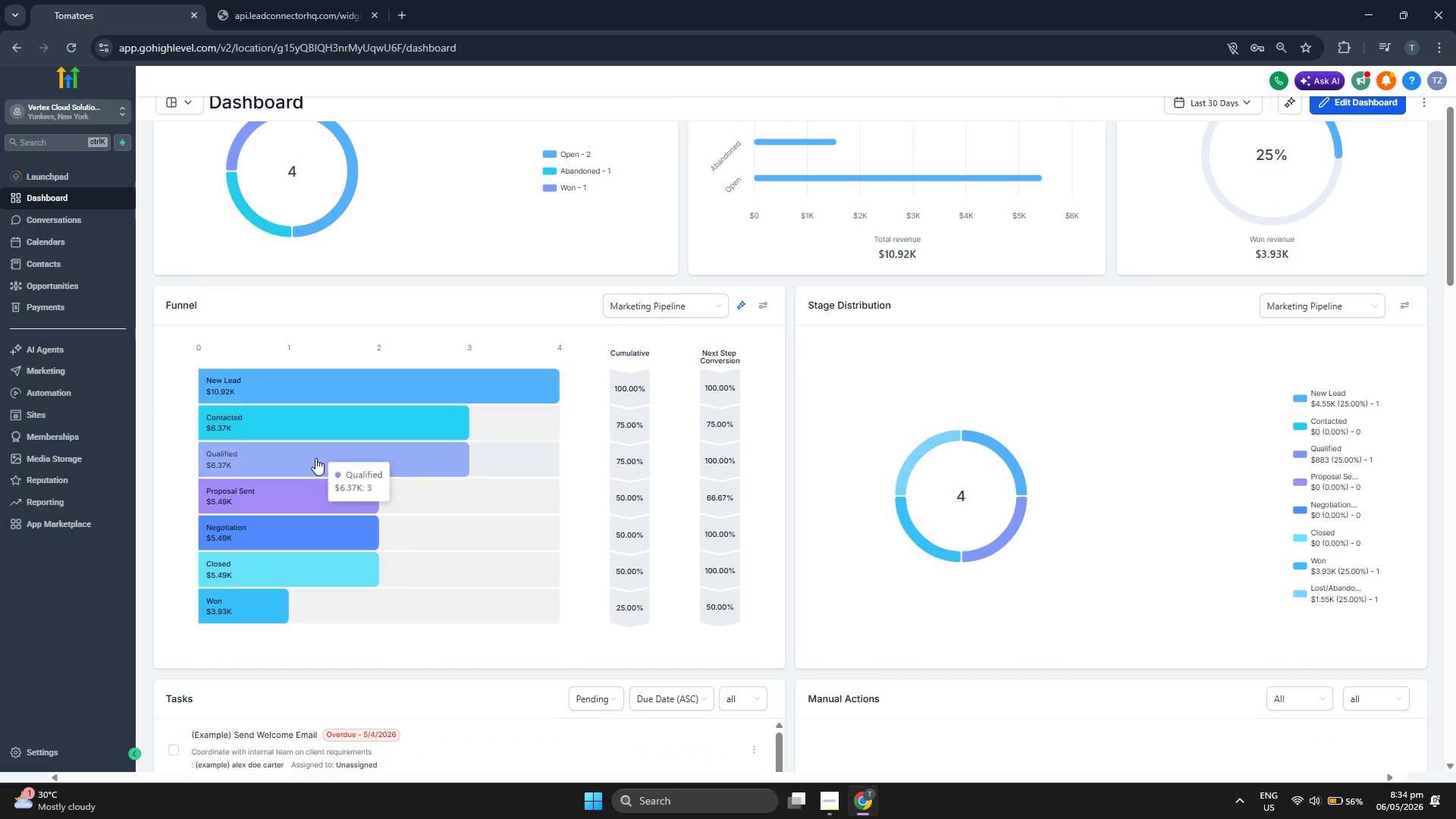 
scroll: coordinate [830, 482], scroll_direction: up, amount: 1.0
 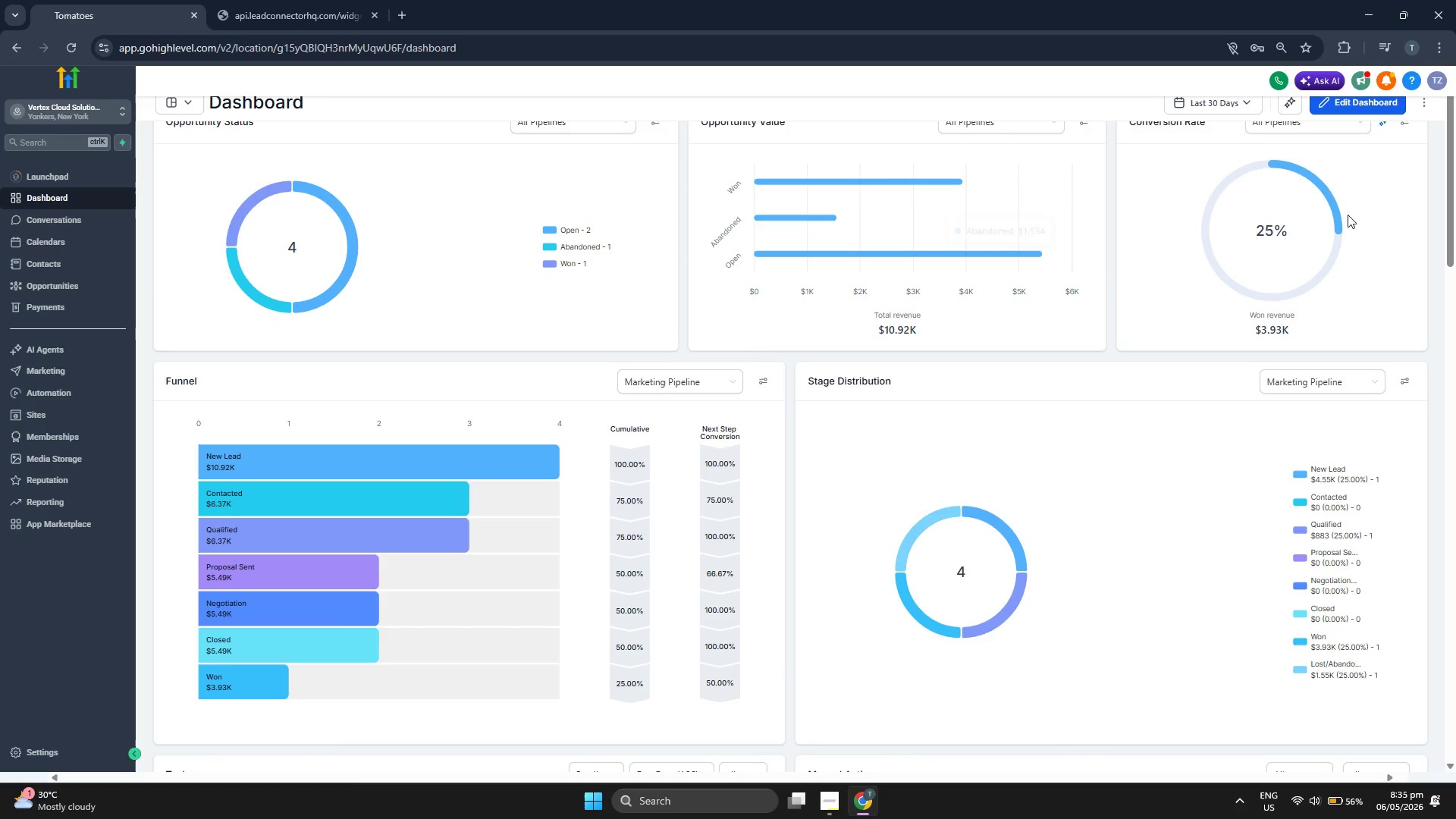 
scroll: coordinate [676, 352], scroll_direction: down, amount: 9.0
 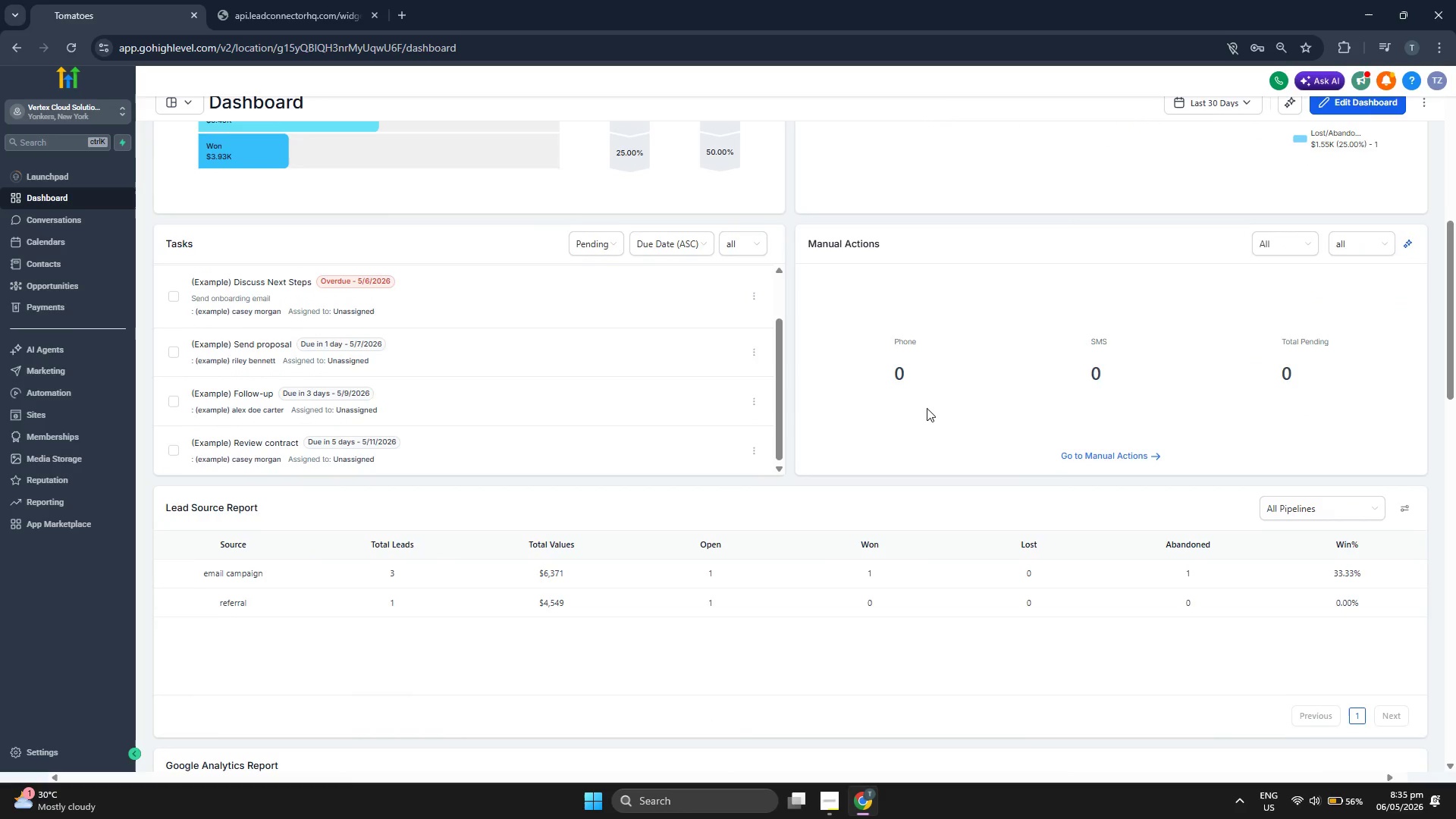 
scroll: coordinate [919, 418], scroll_direction: none, amount: 0.0
 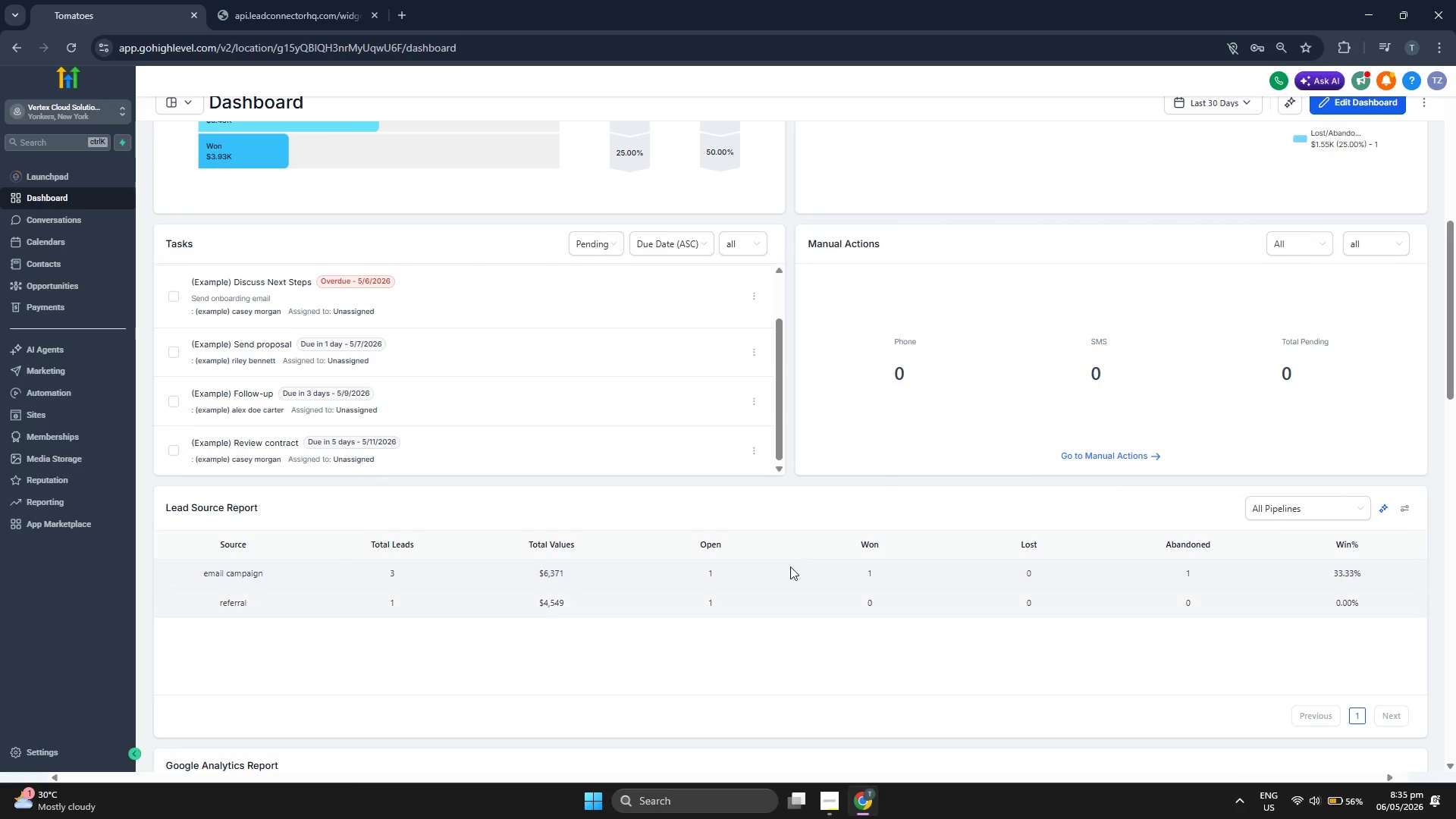 
scroll: coordinate [886, 460], scroll_direction: down, amount: 14.0
 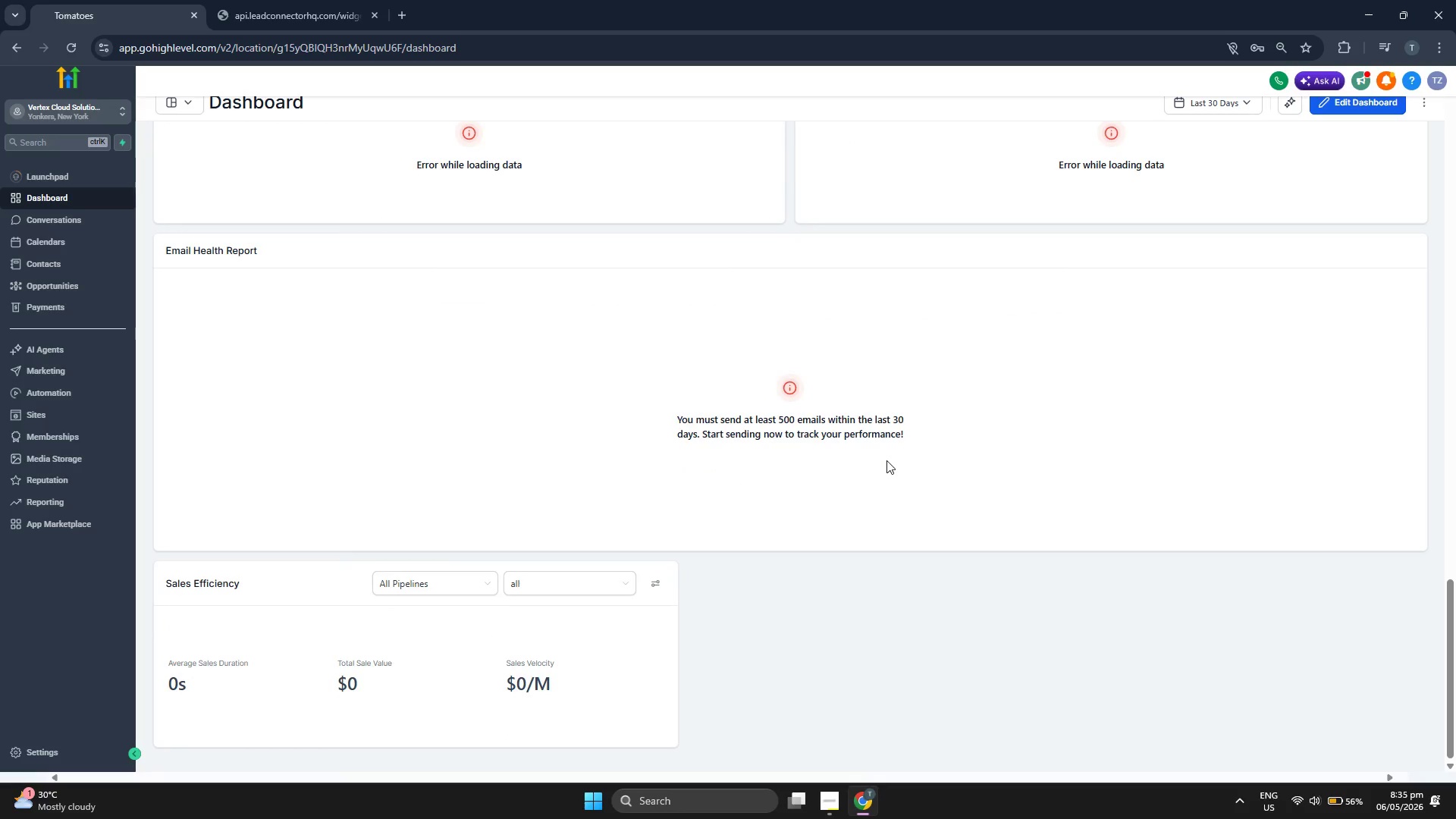 
scroll: coordinate [886, 460], scroll_direction: down, amount: 1.0
 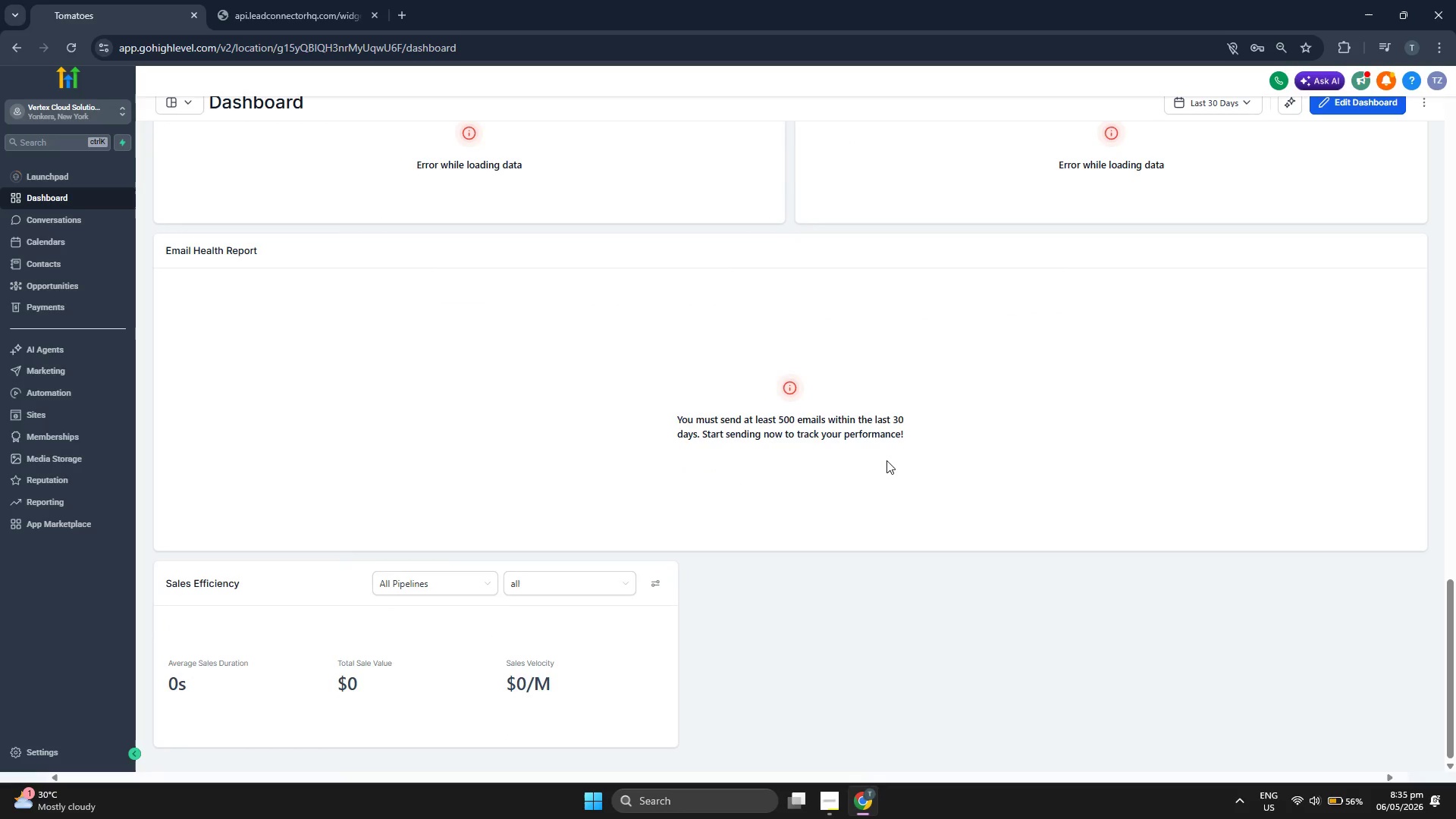 
scroll: coordinate [886, 463], scroll_direction: up, amount: 27.0
 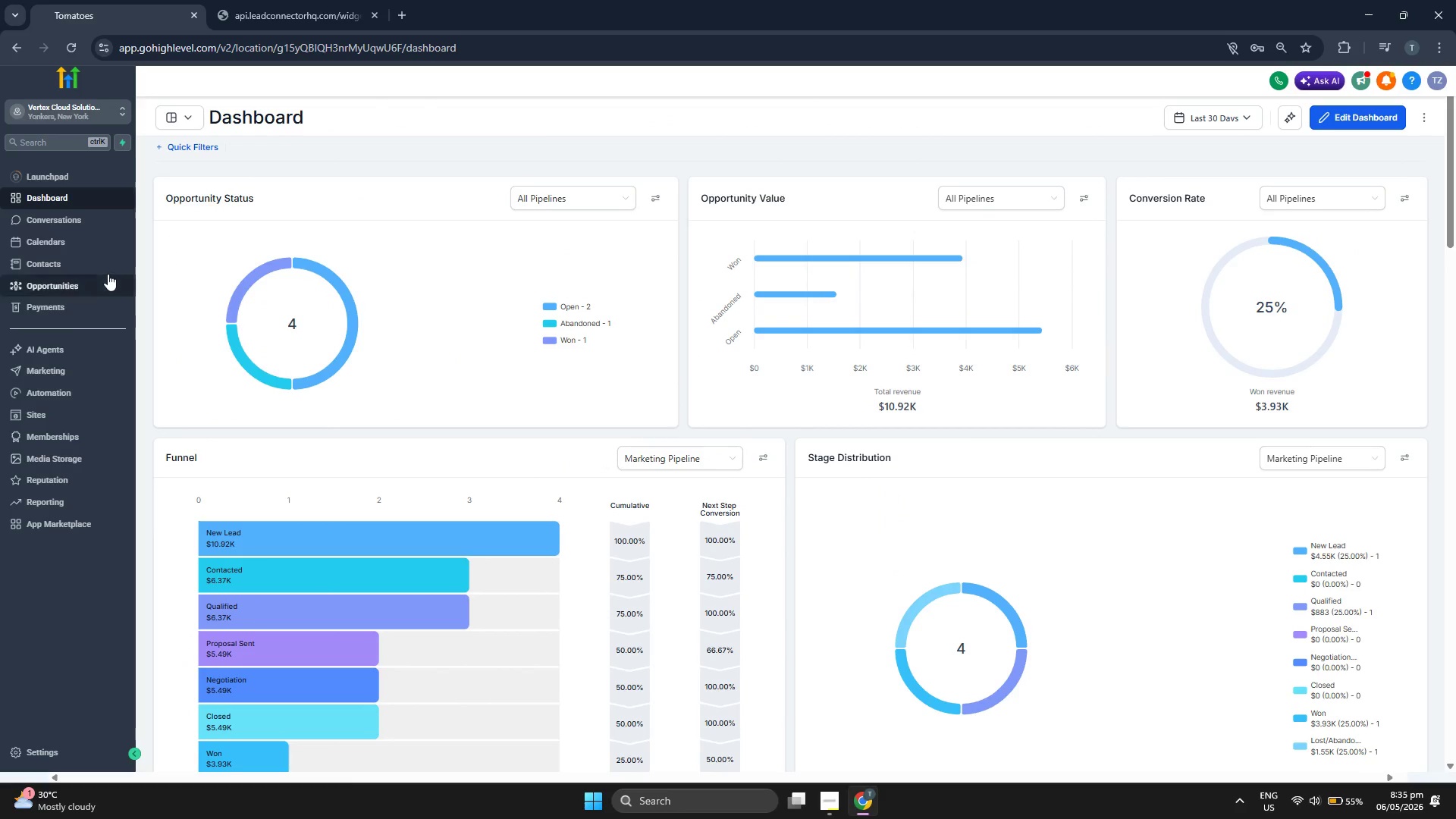 
left_click([104, 269])
 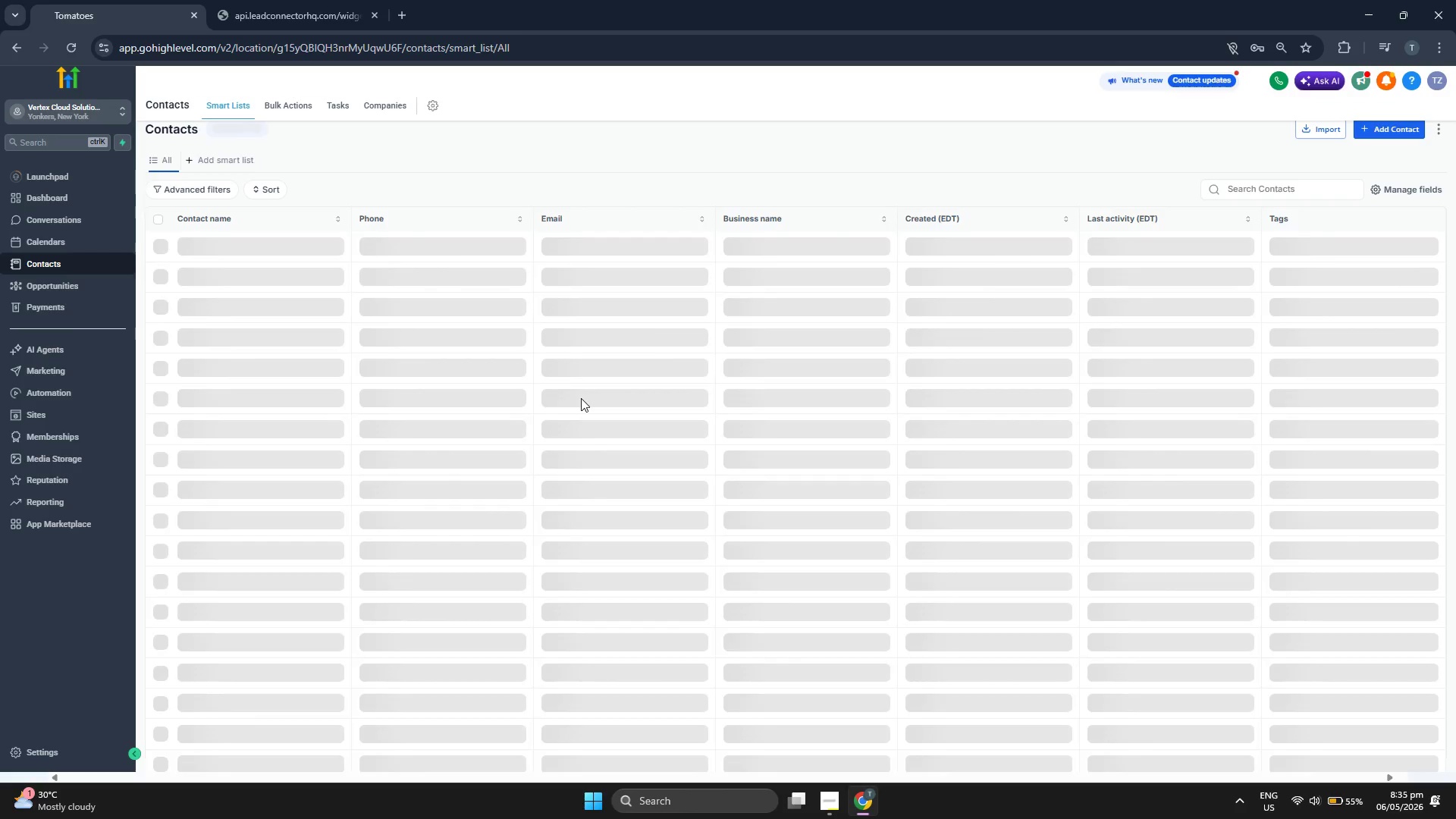 
wait(14.64)
 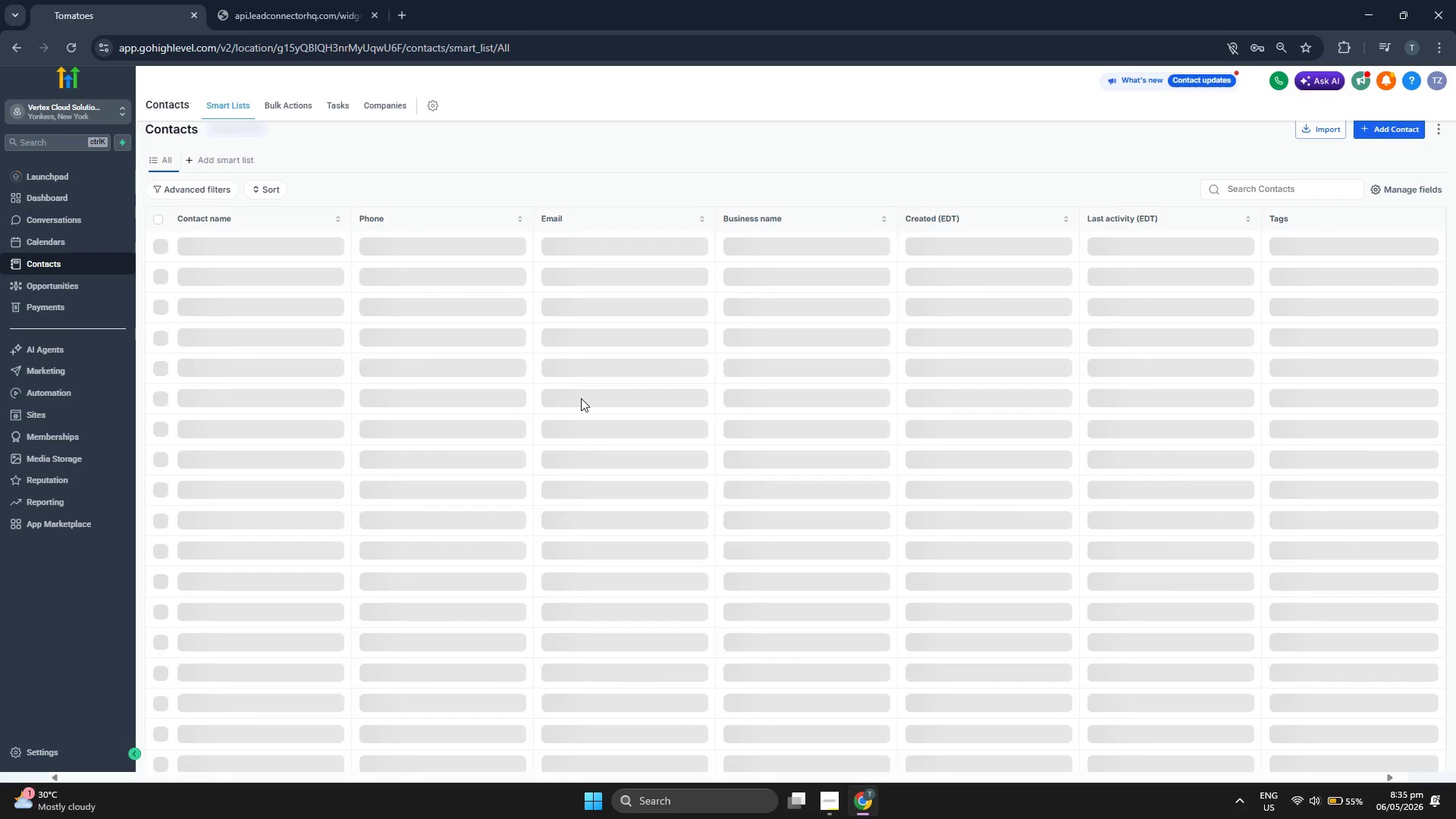 
left_click([155, 240])
 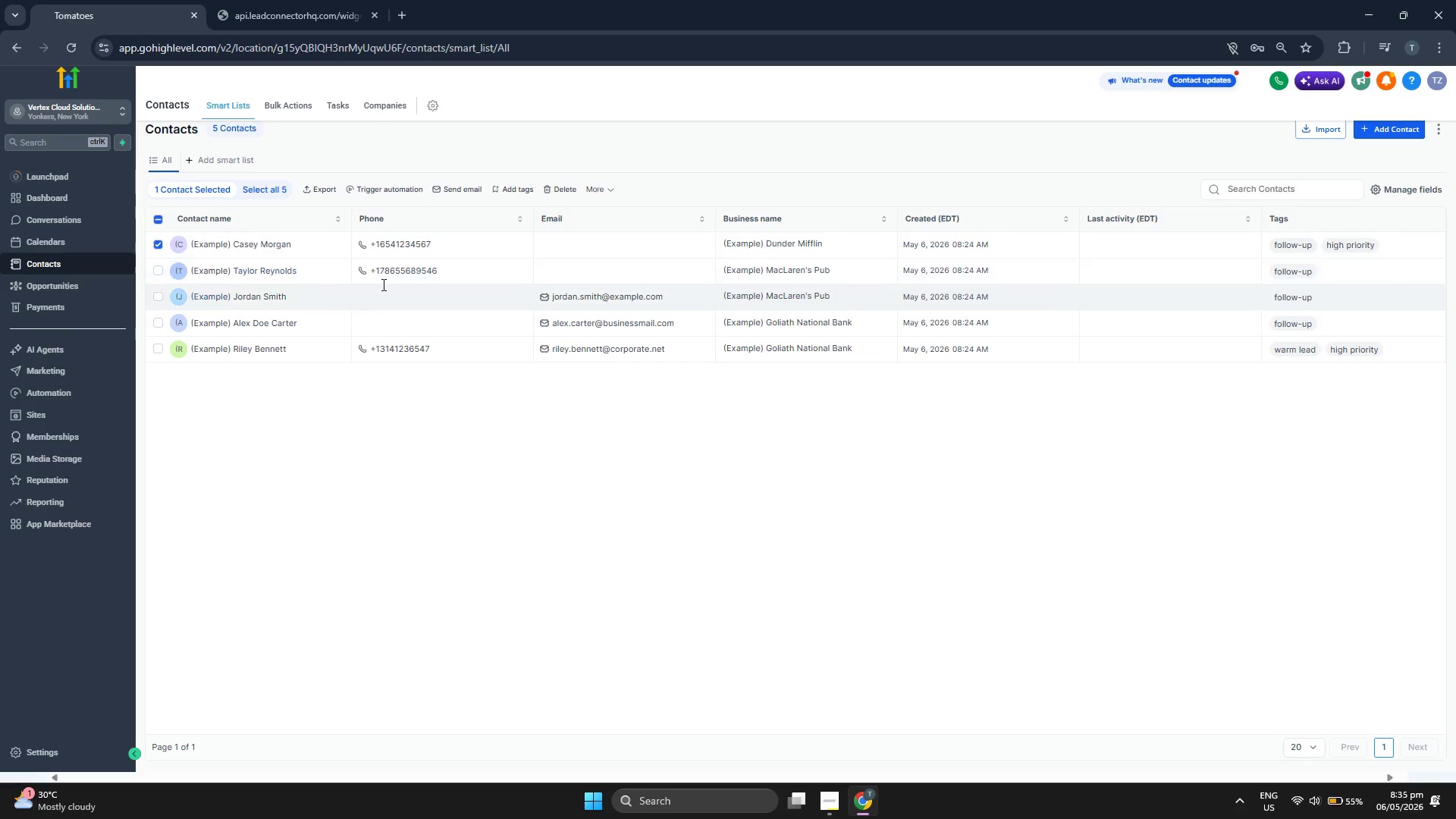 
mouse_move([400, 278])
 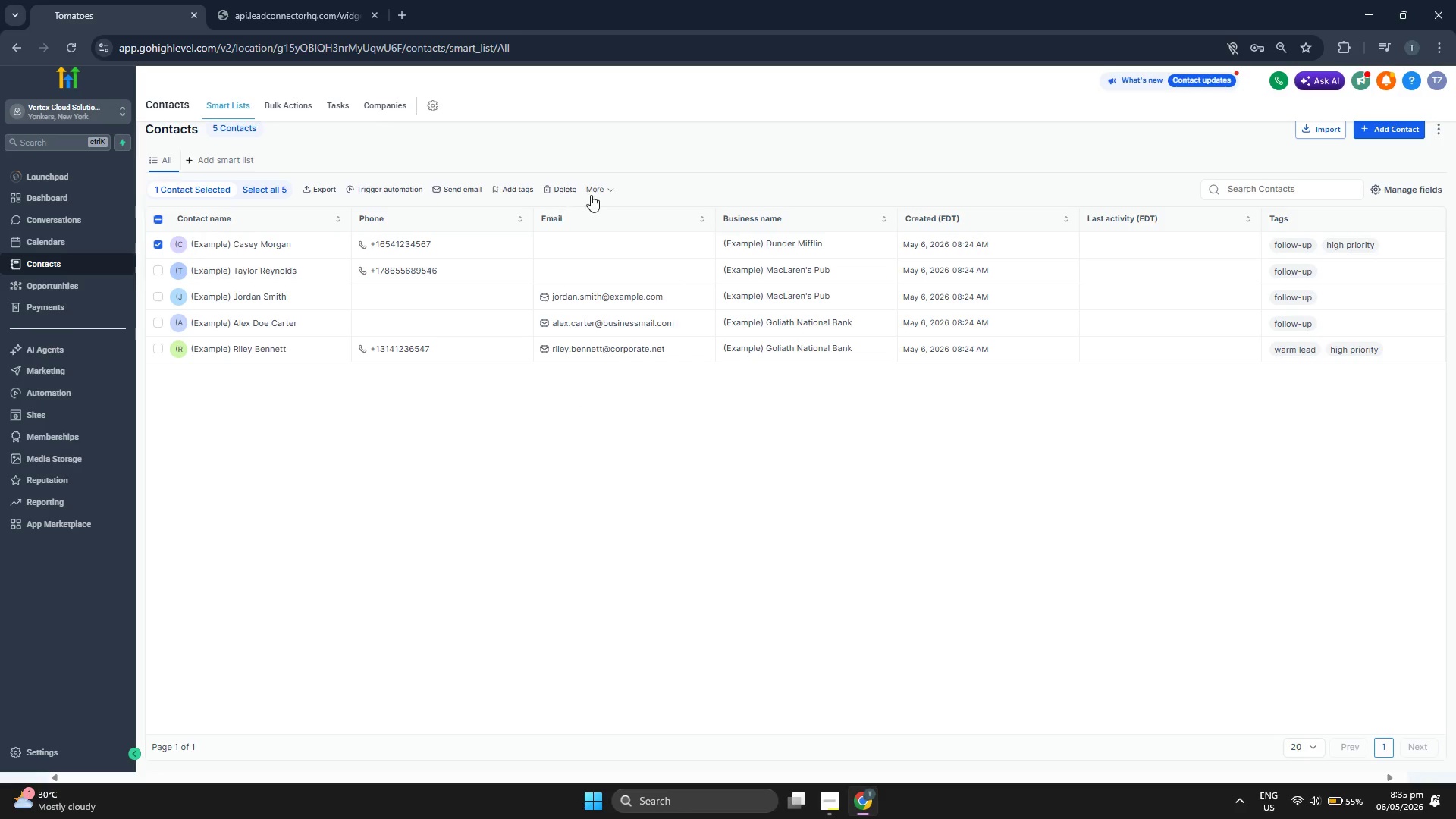 
left_click([604, 190])
 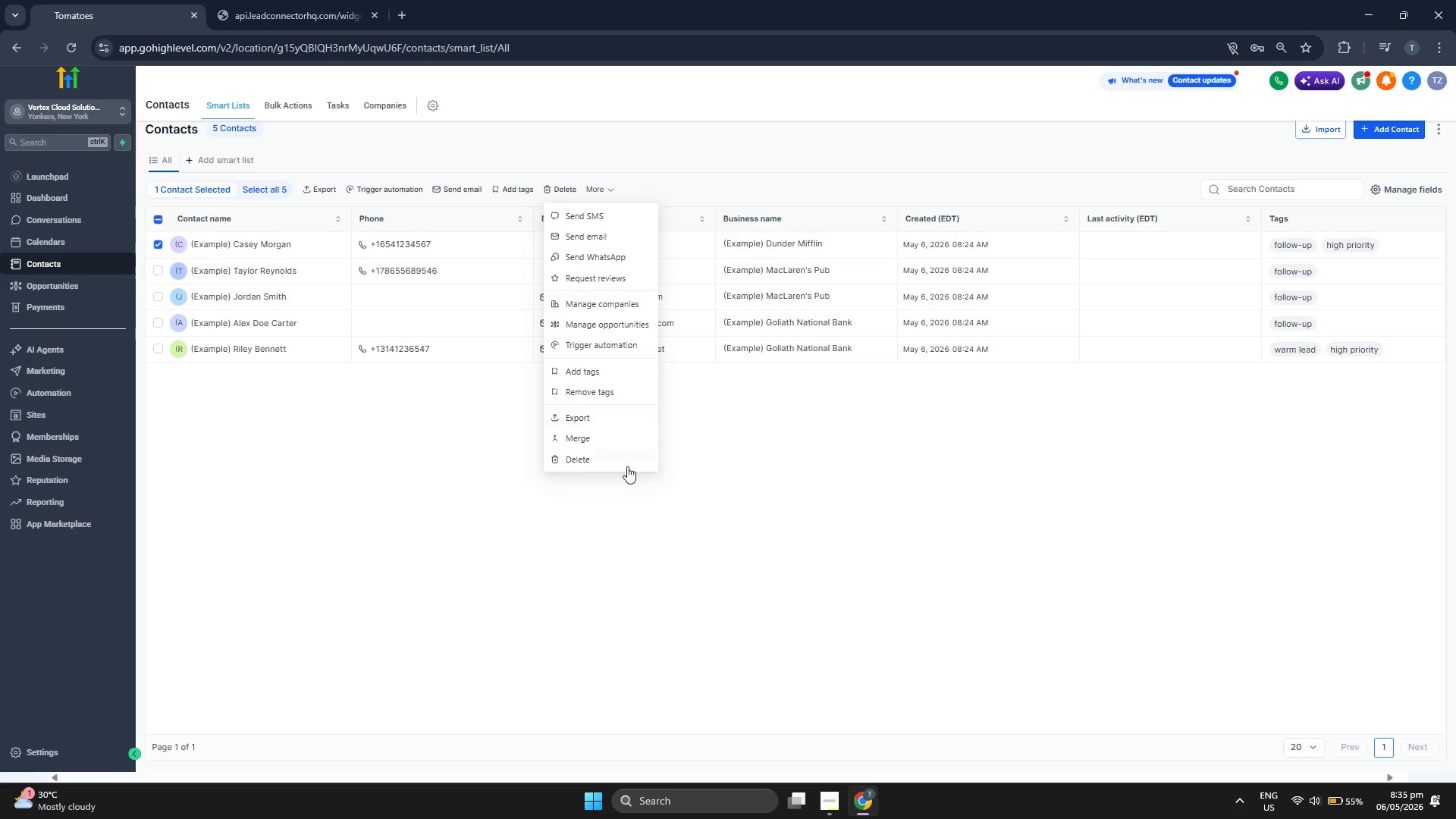 
left_click([627, 466])
 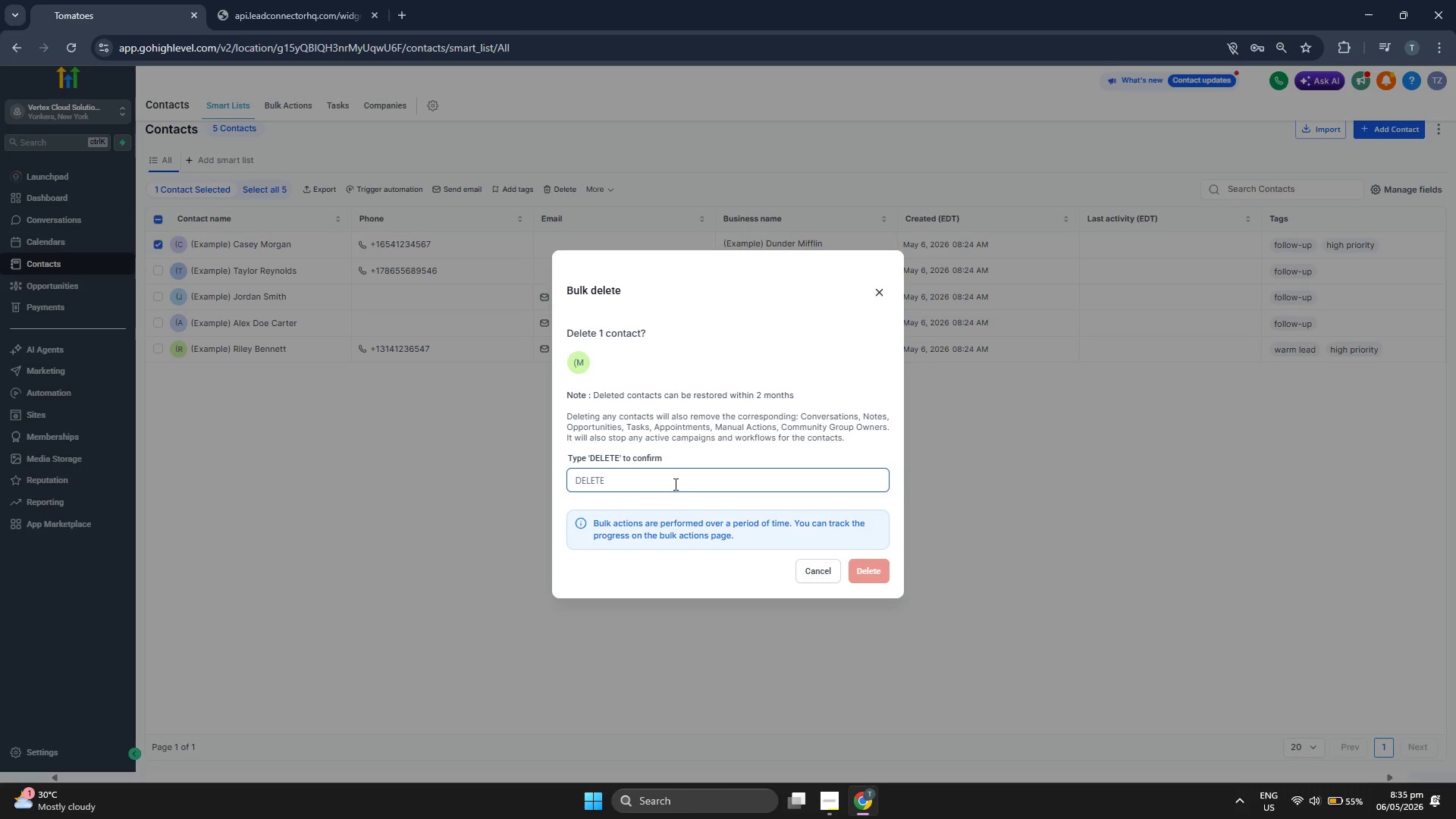 
key(CapsLock)
 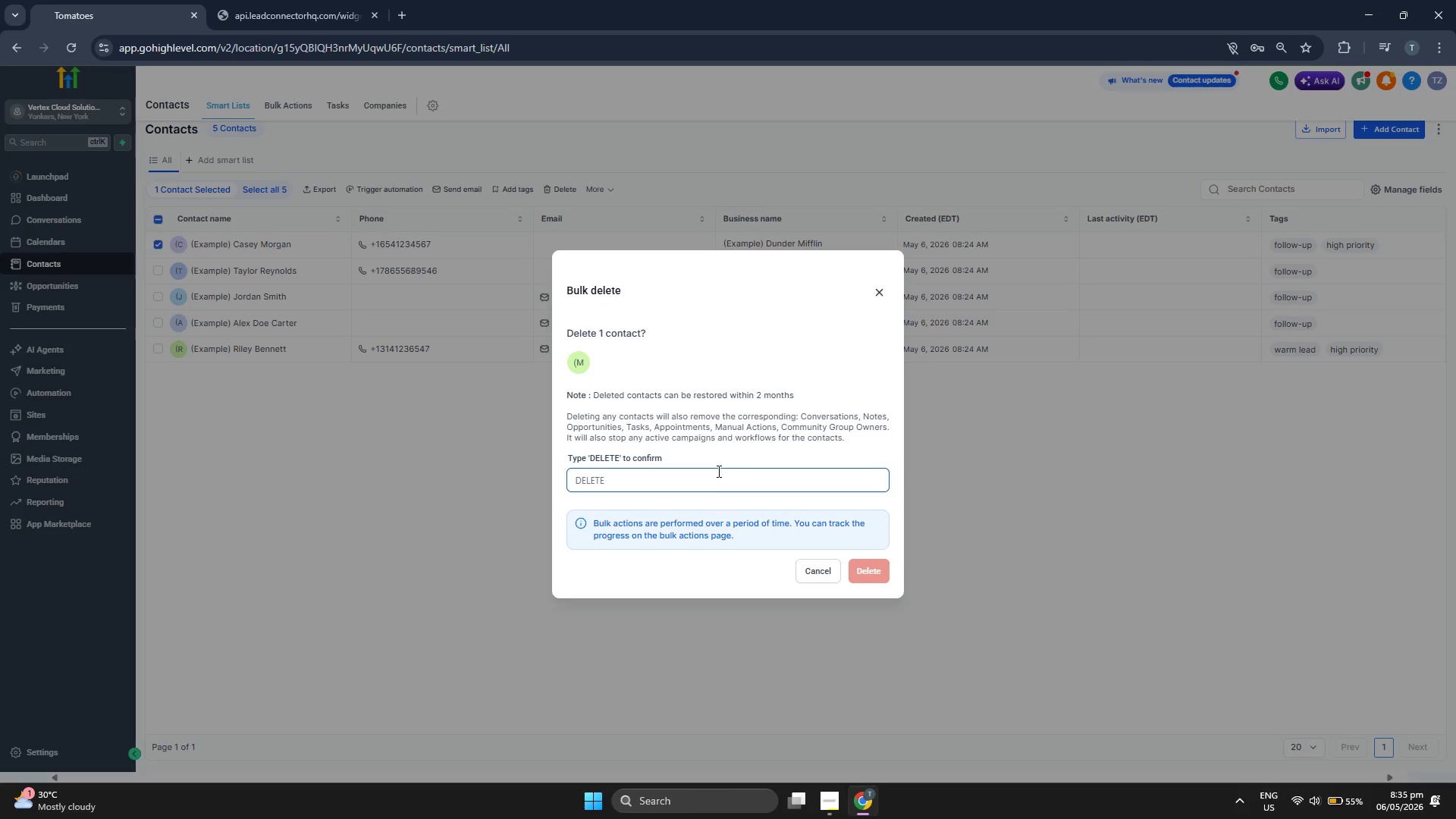 
key(D)
 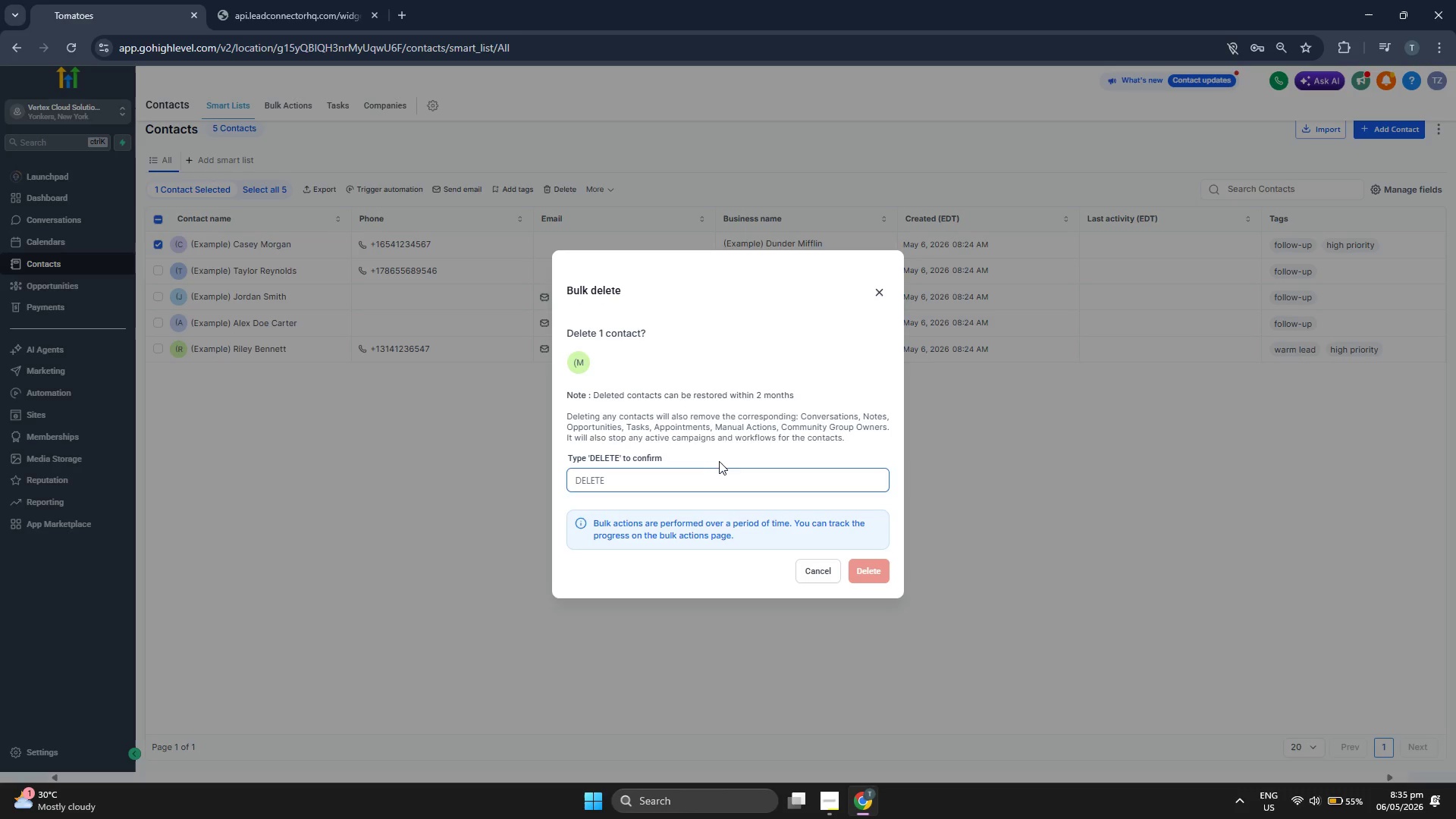 
key(CapsLock)
 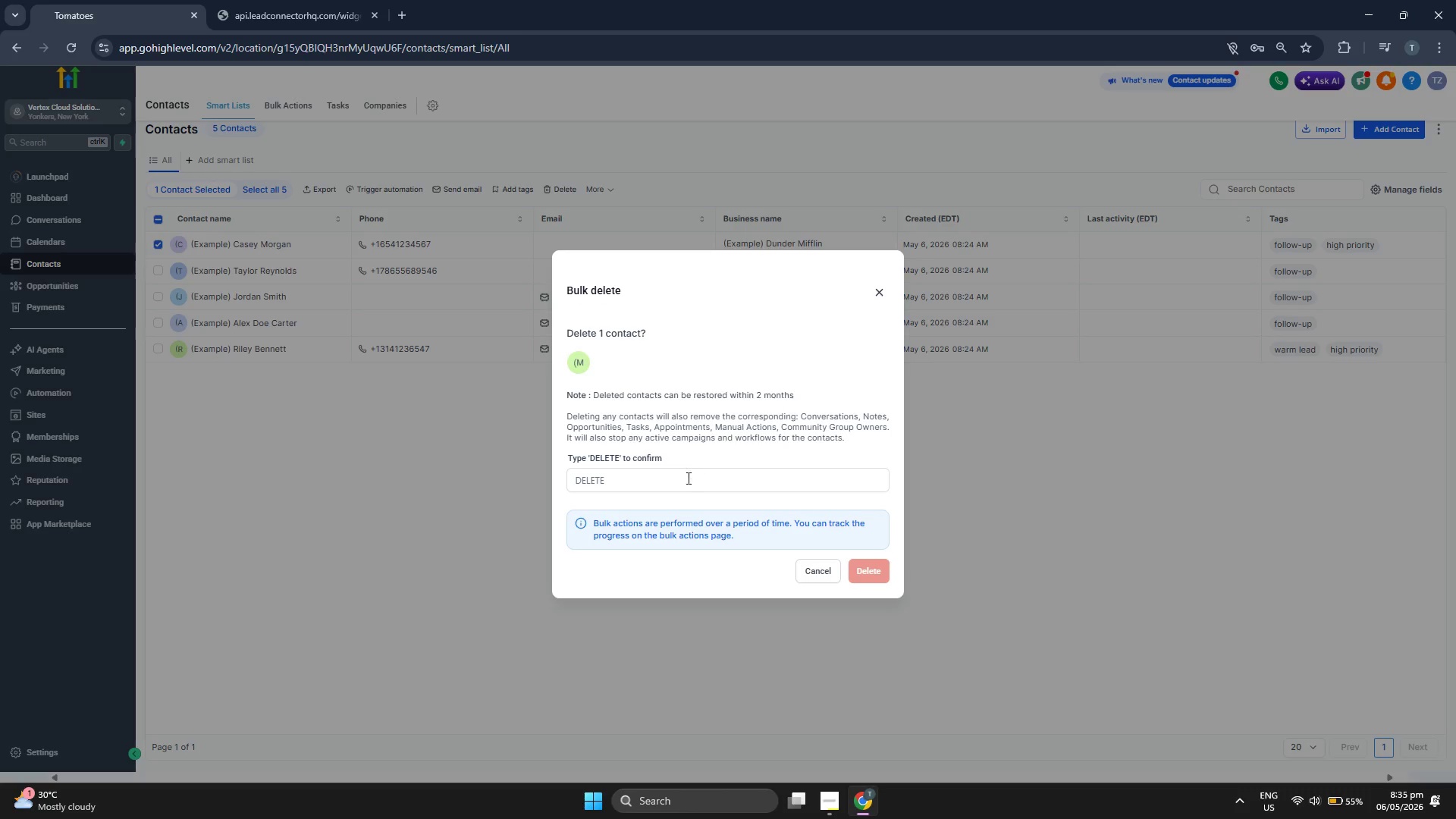 
left_click([687, 484])
 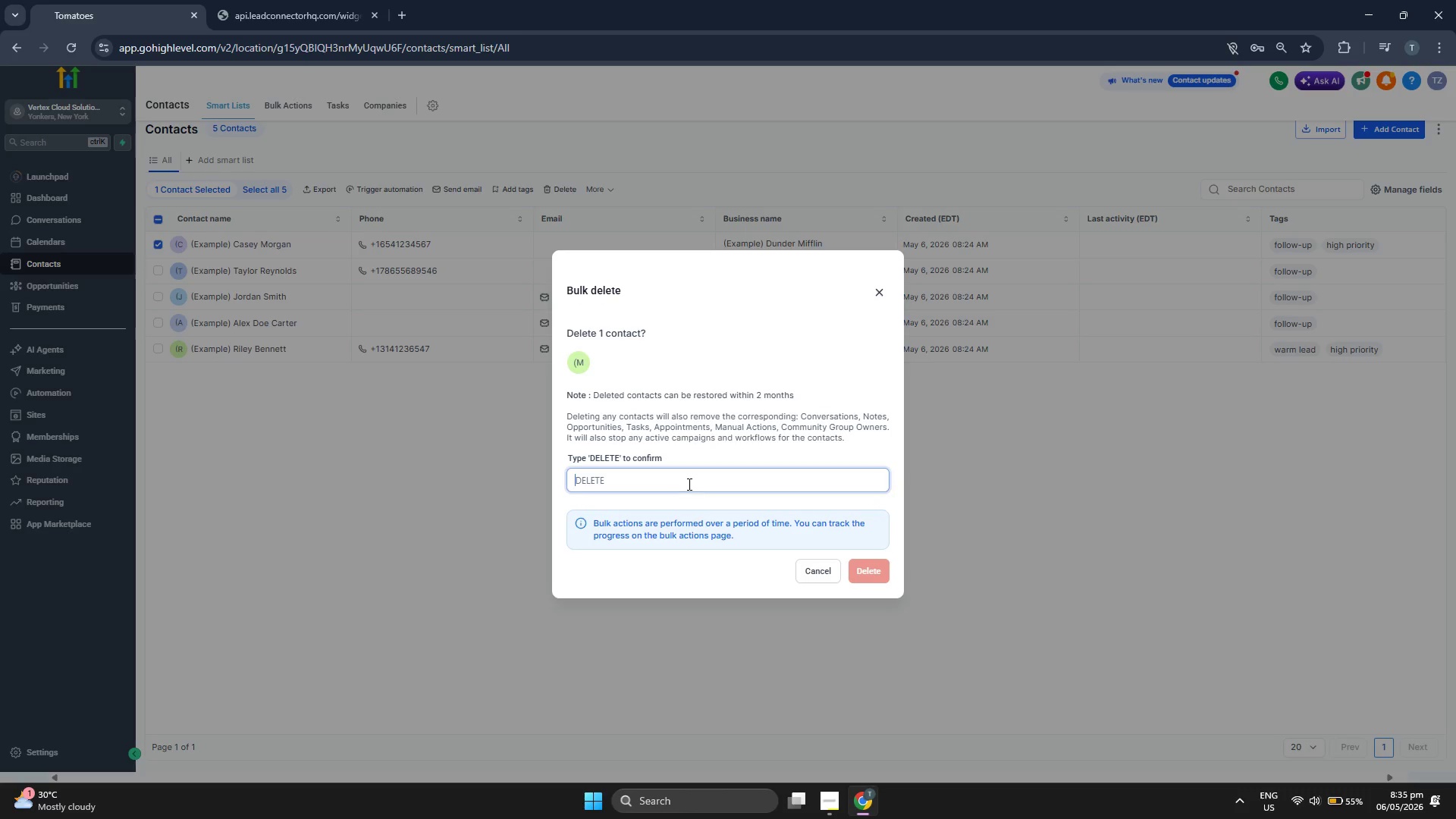 
type(DELETE)
 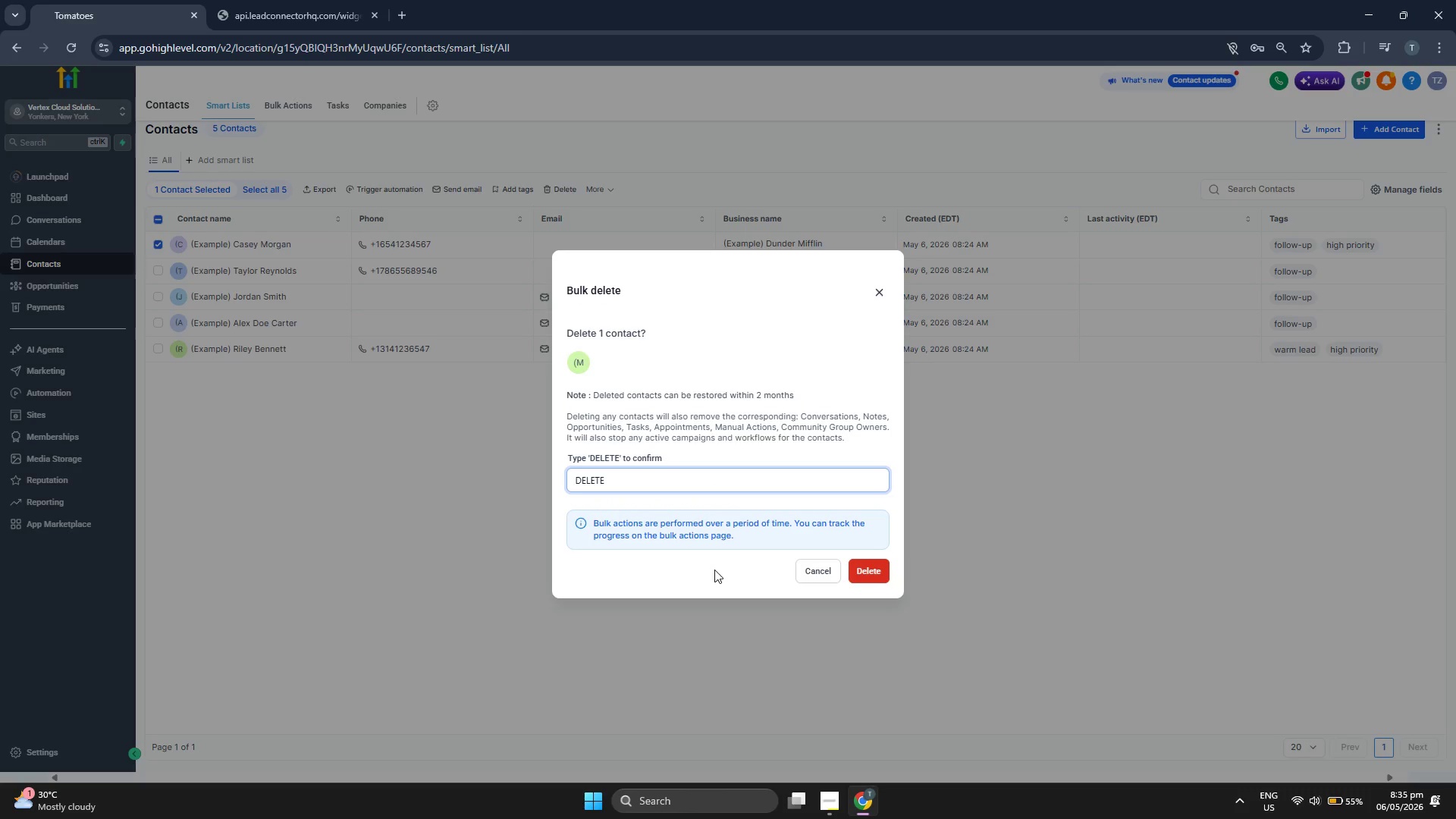 
left_click([708, 573])
 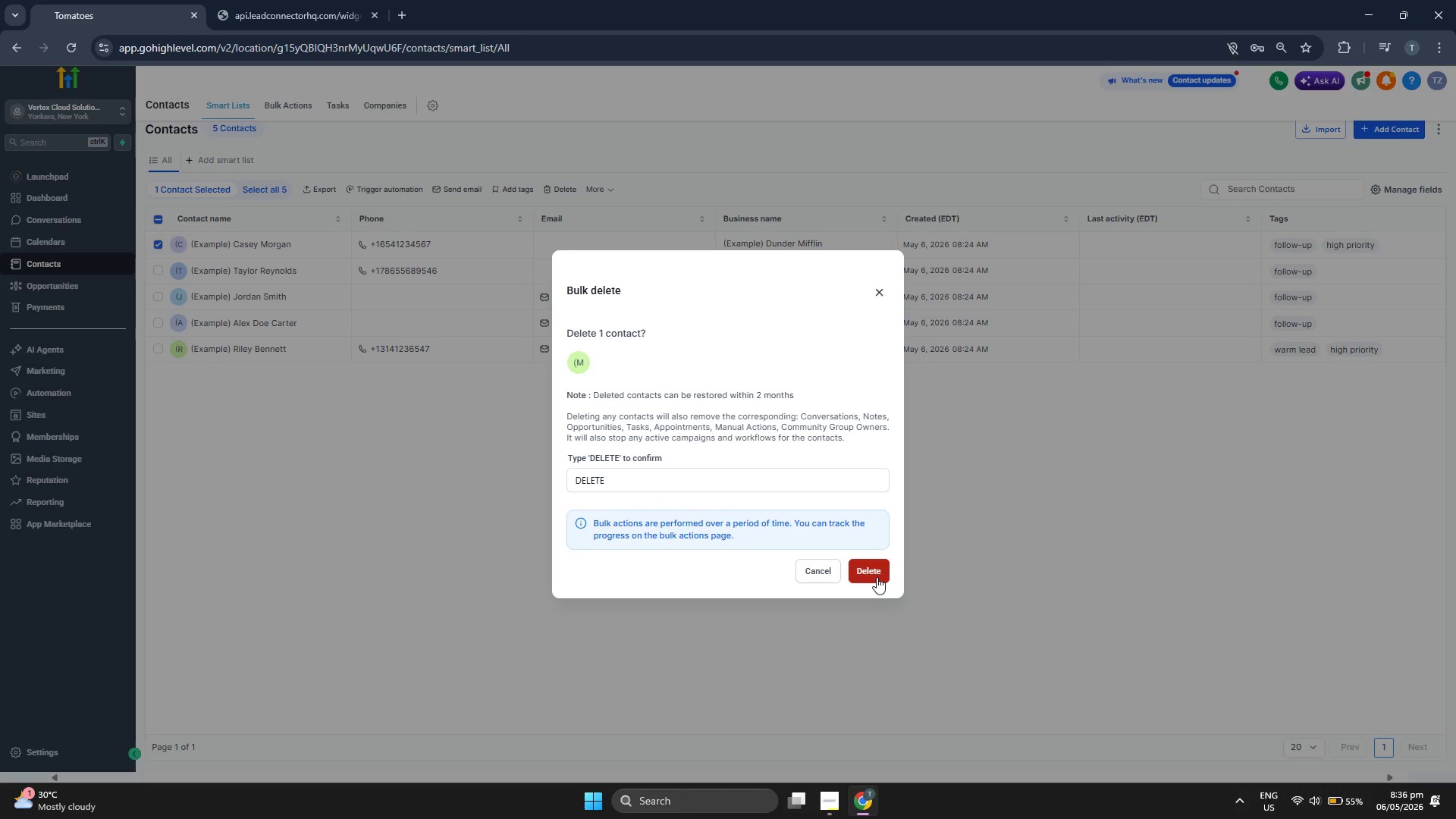 
left_click([877, 577])
 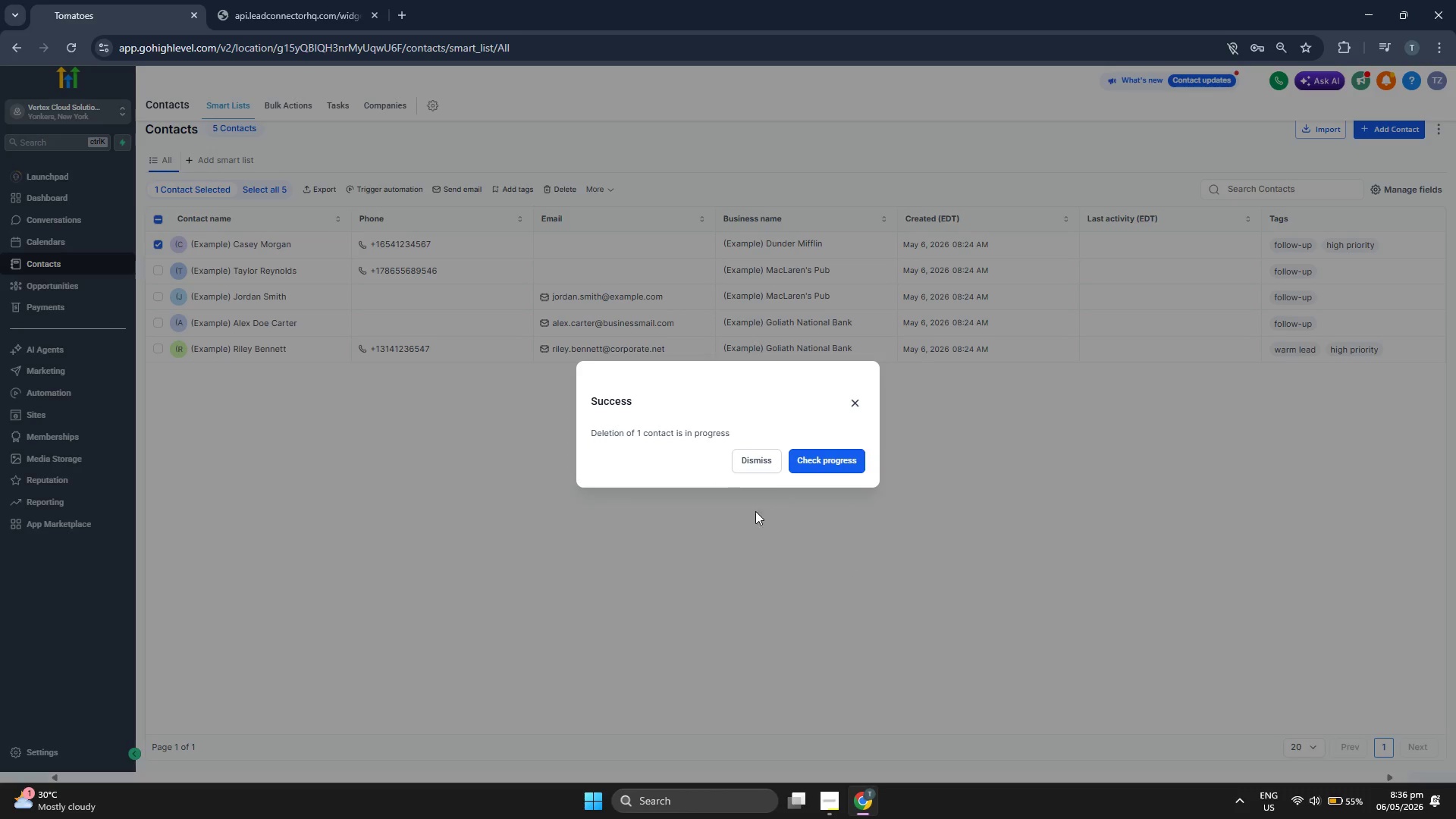 
left_click([758, 461])
 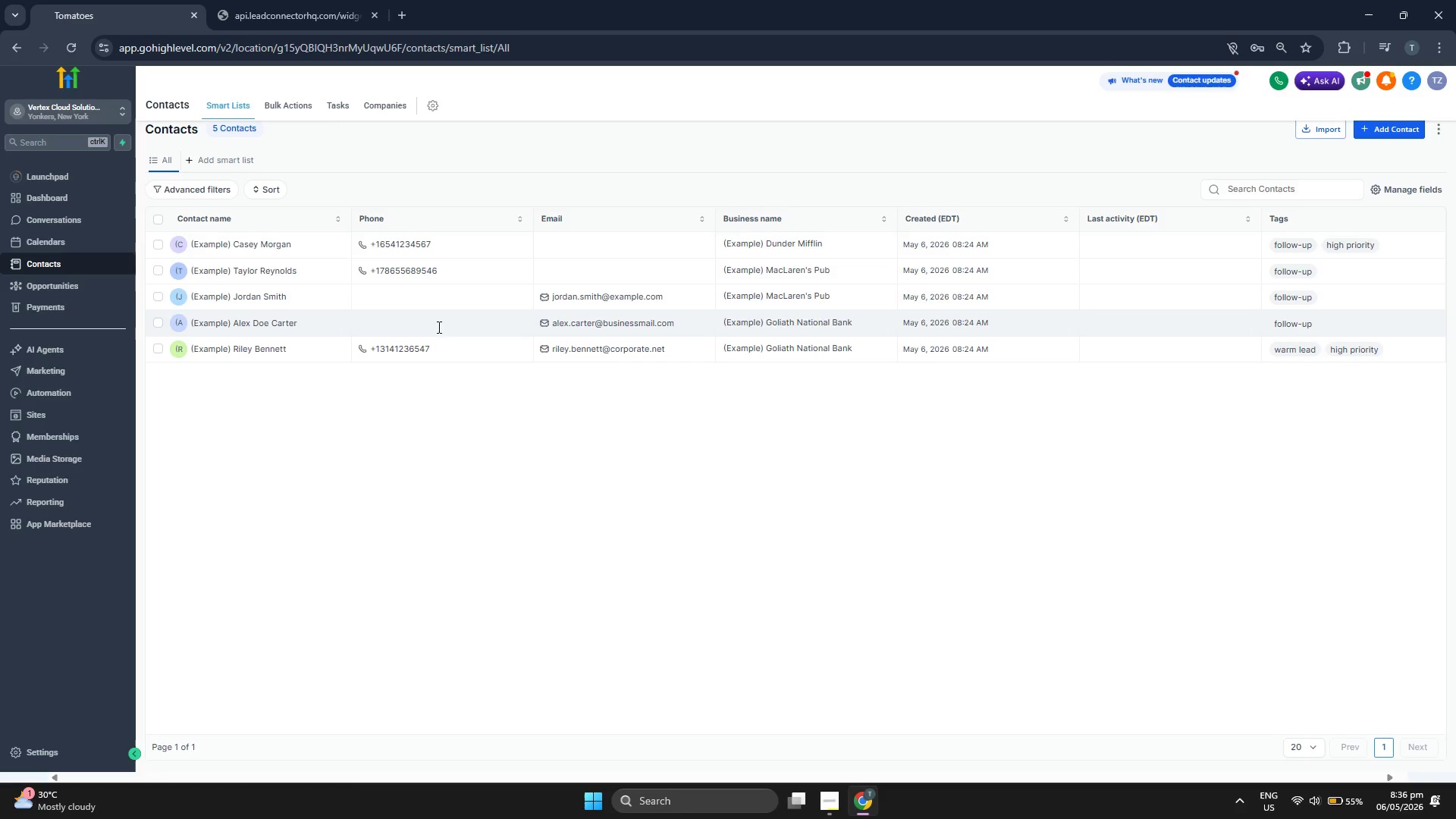 
left_click([159, 269])
 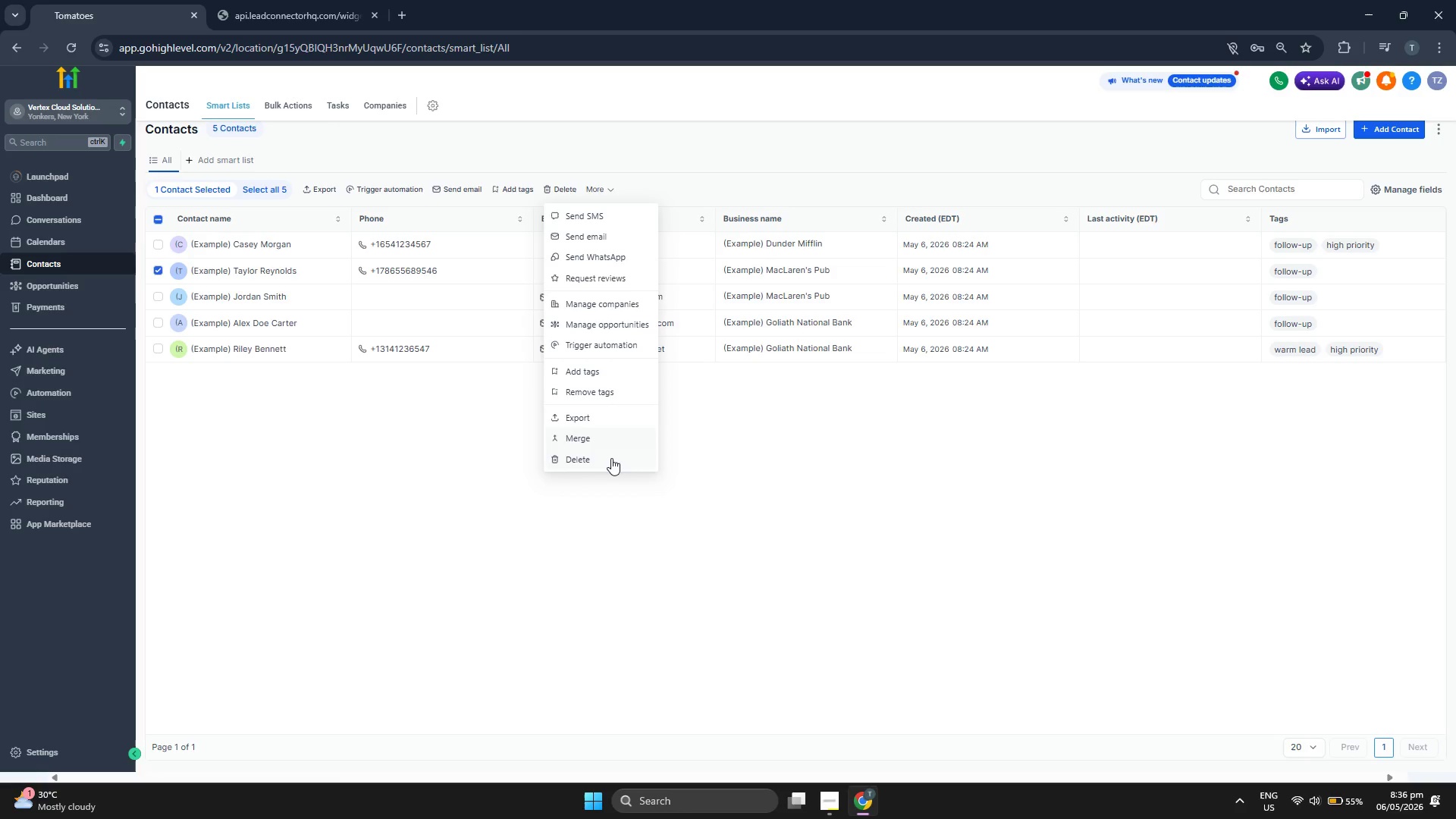 
left_click([611, 458])
 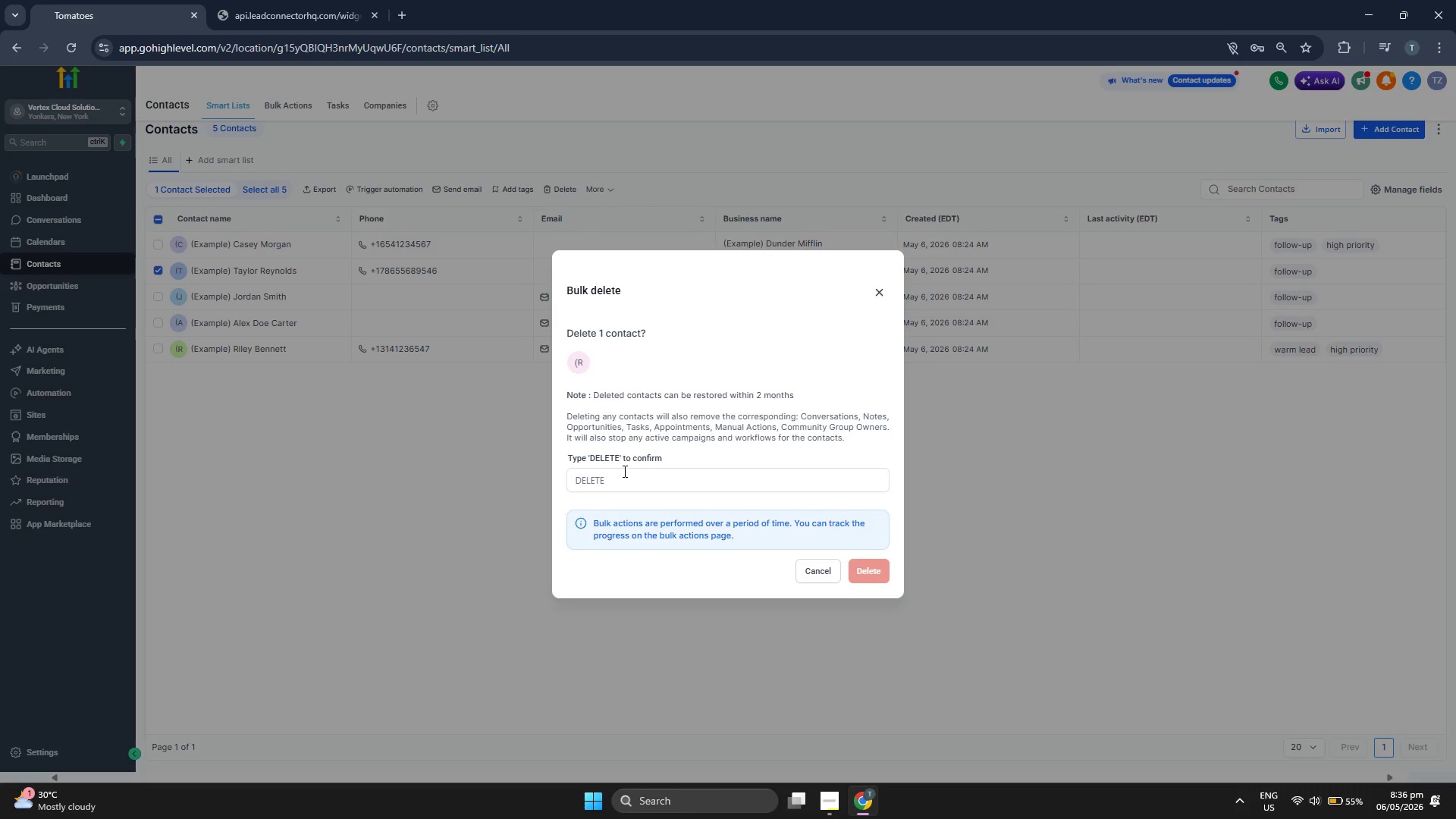 
left_click([626, 477])
 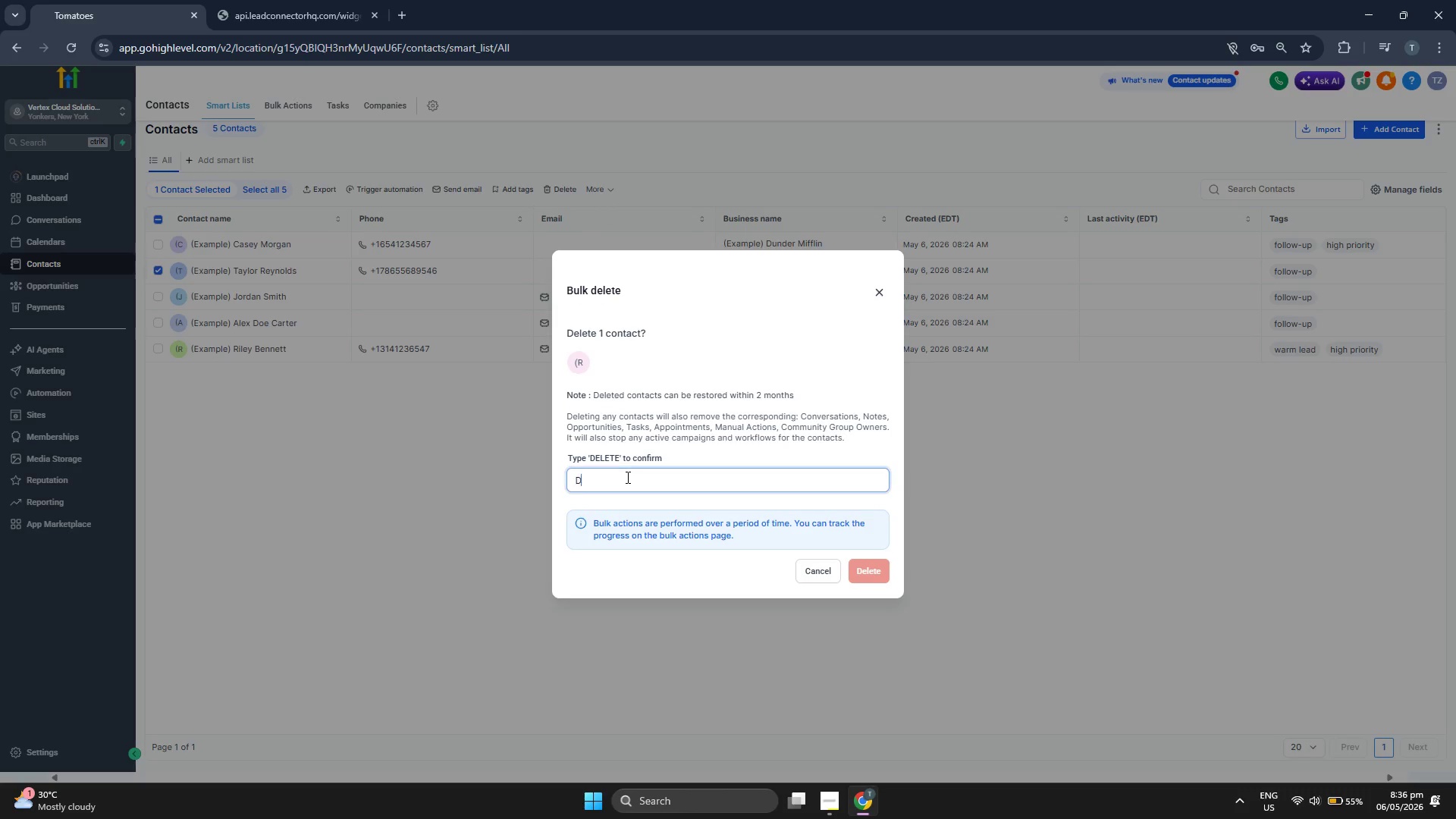 
type(DELETE)
 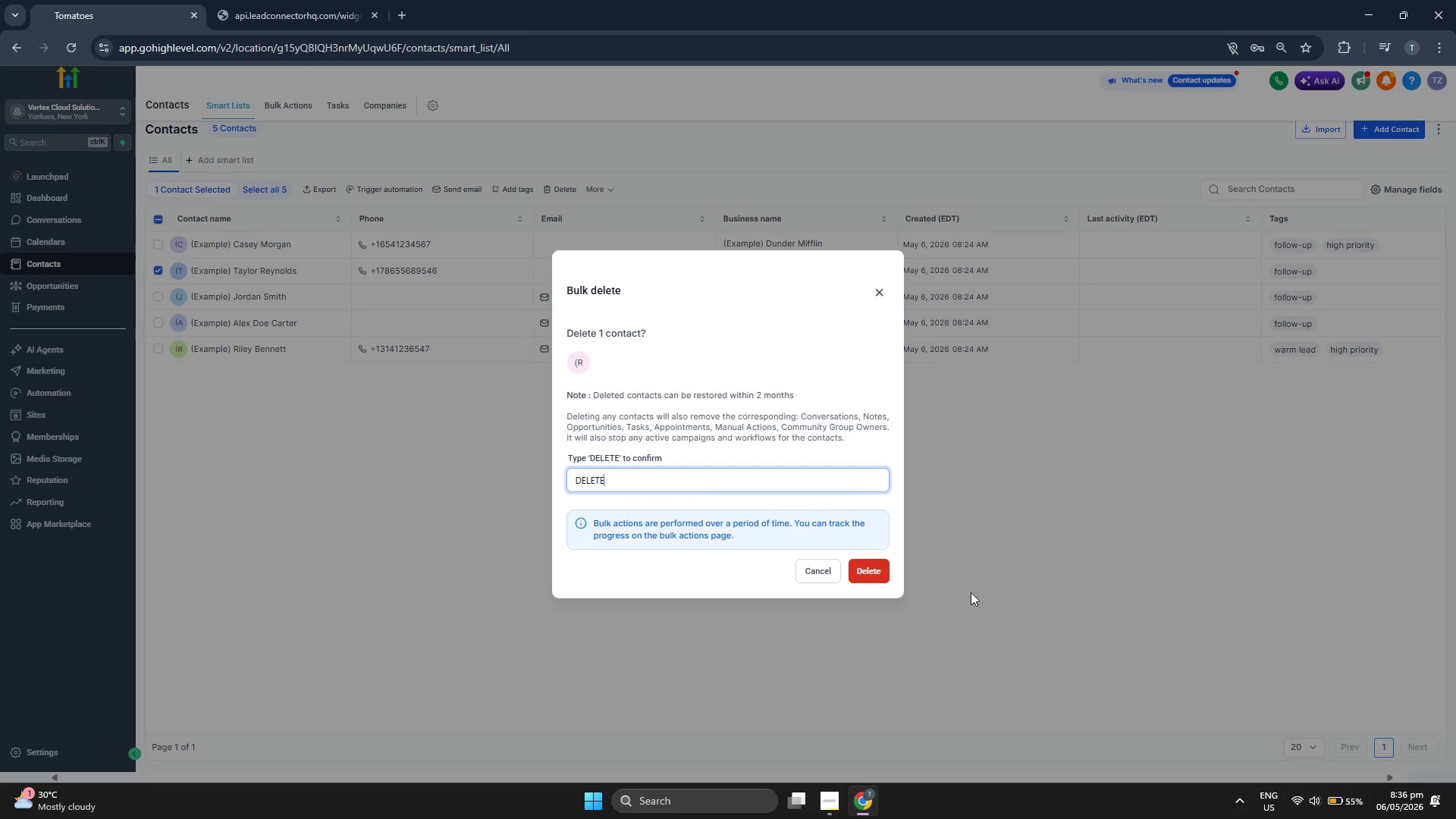 
left_click([872, 574])
 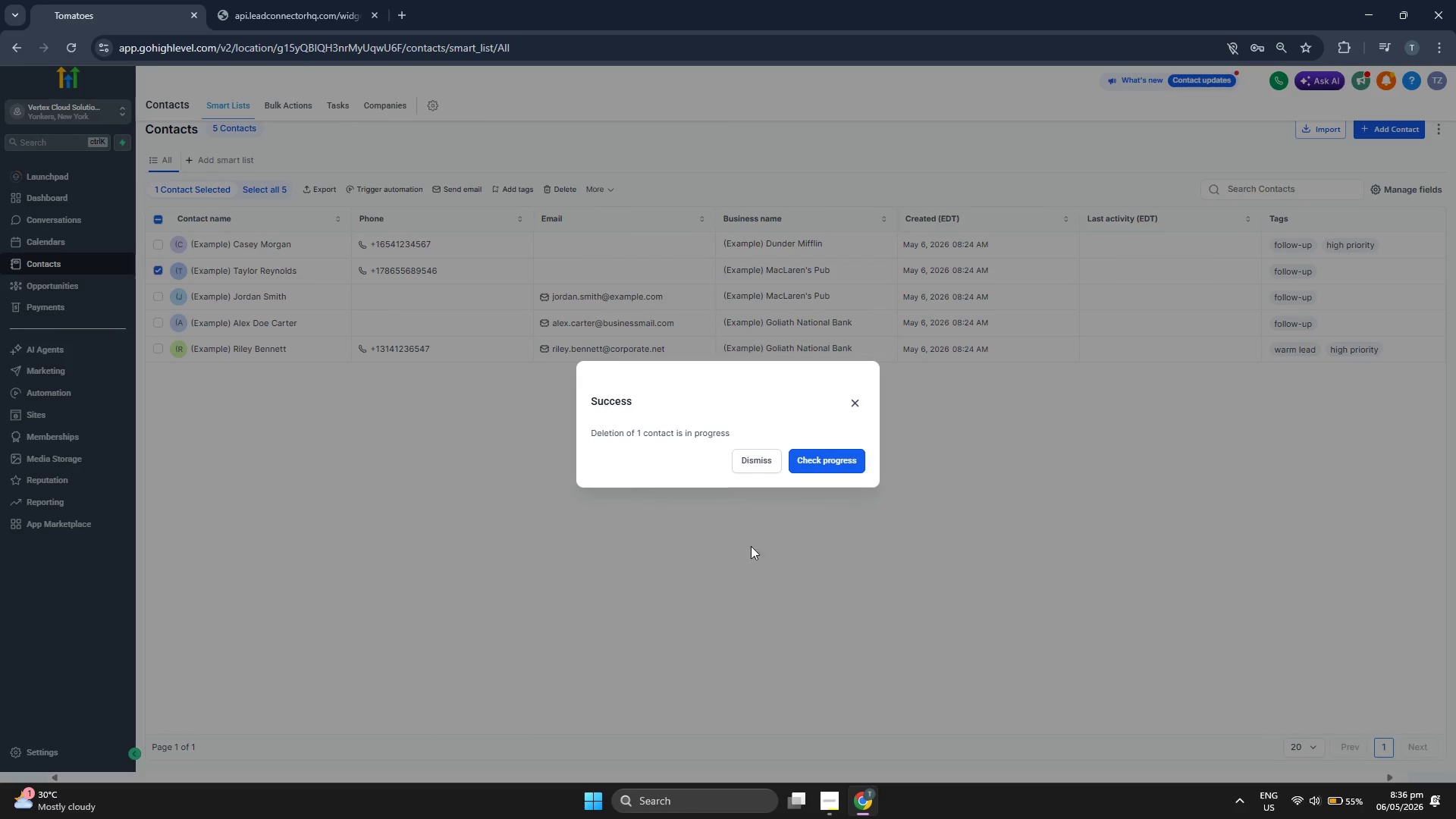 
left_click([744, 459])
 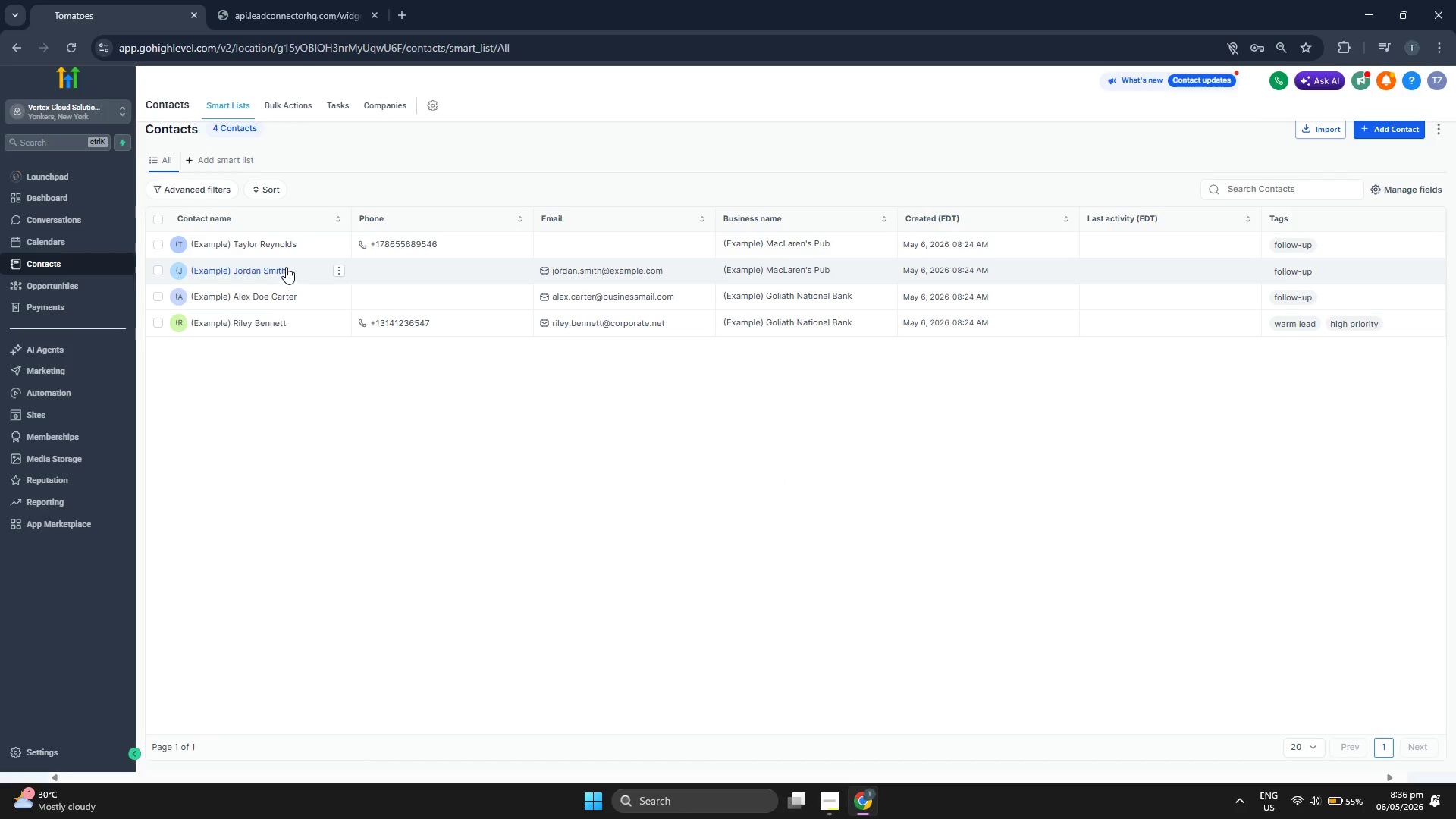 
mouse_move([293, 107])
 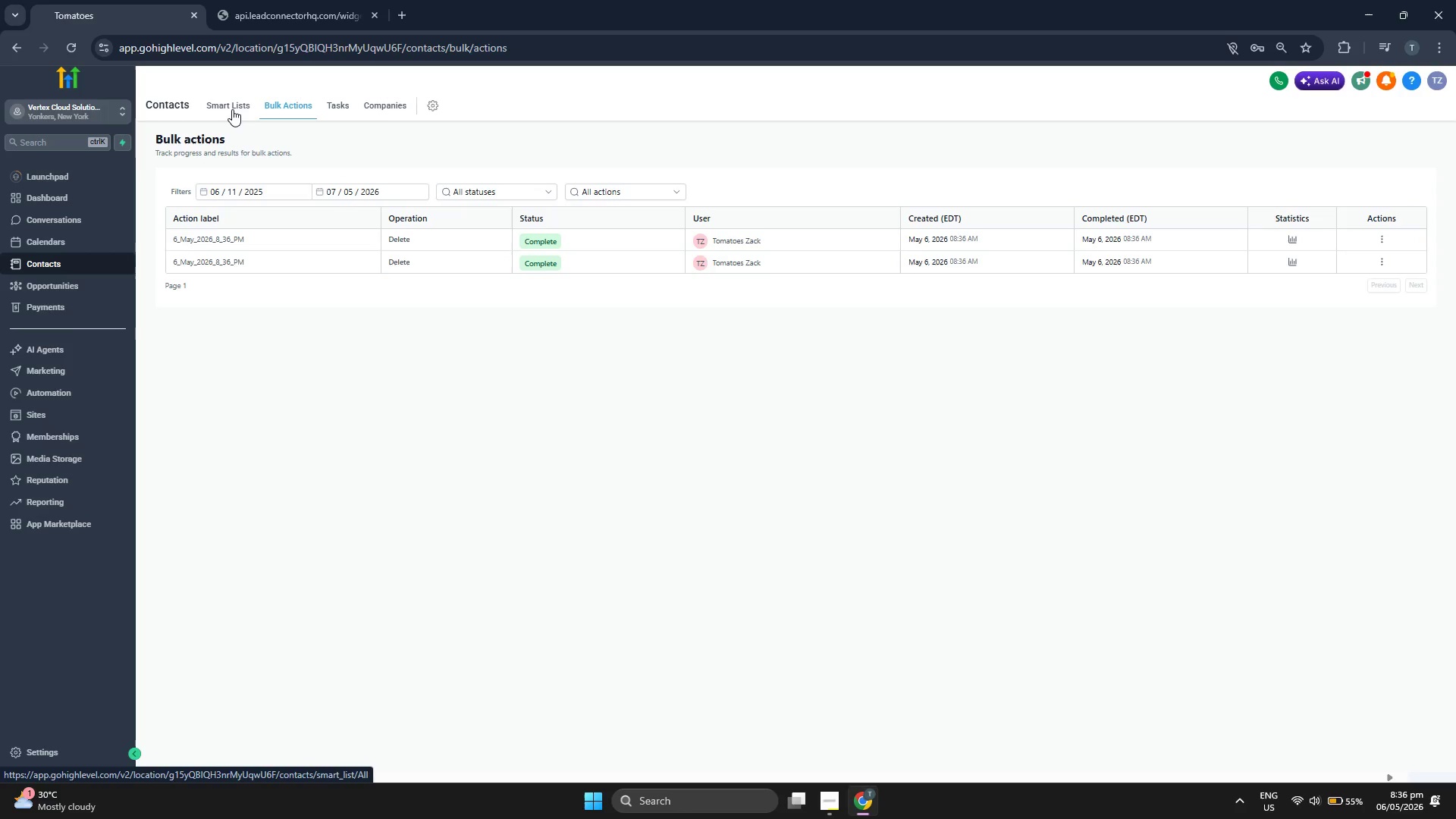 
left_click([232, 109])
 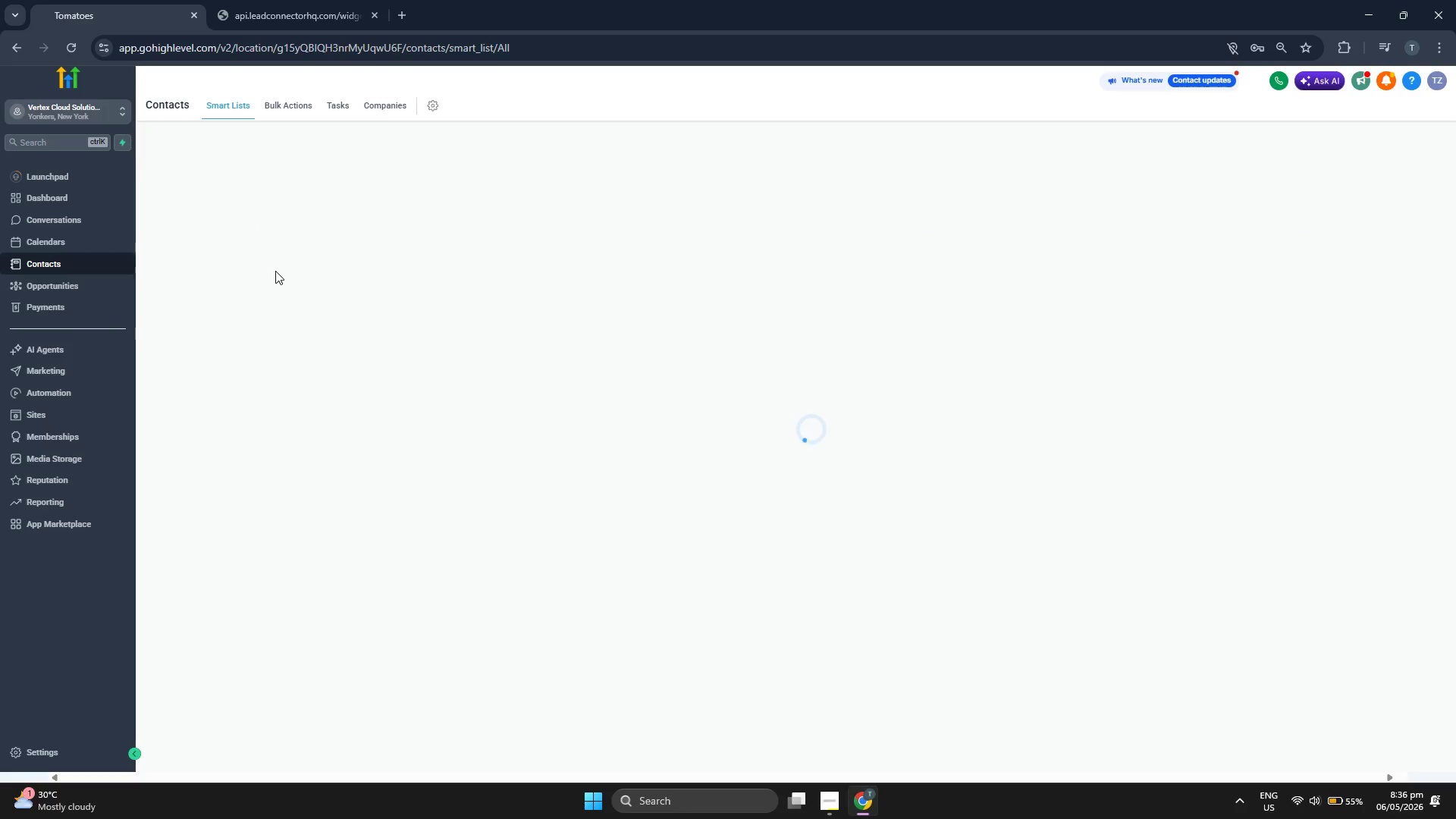 
mouse_move([234, 253])
 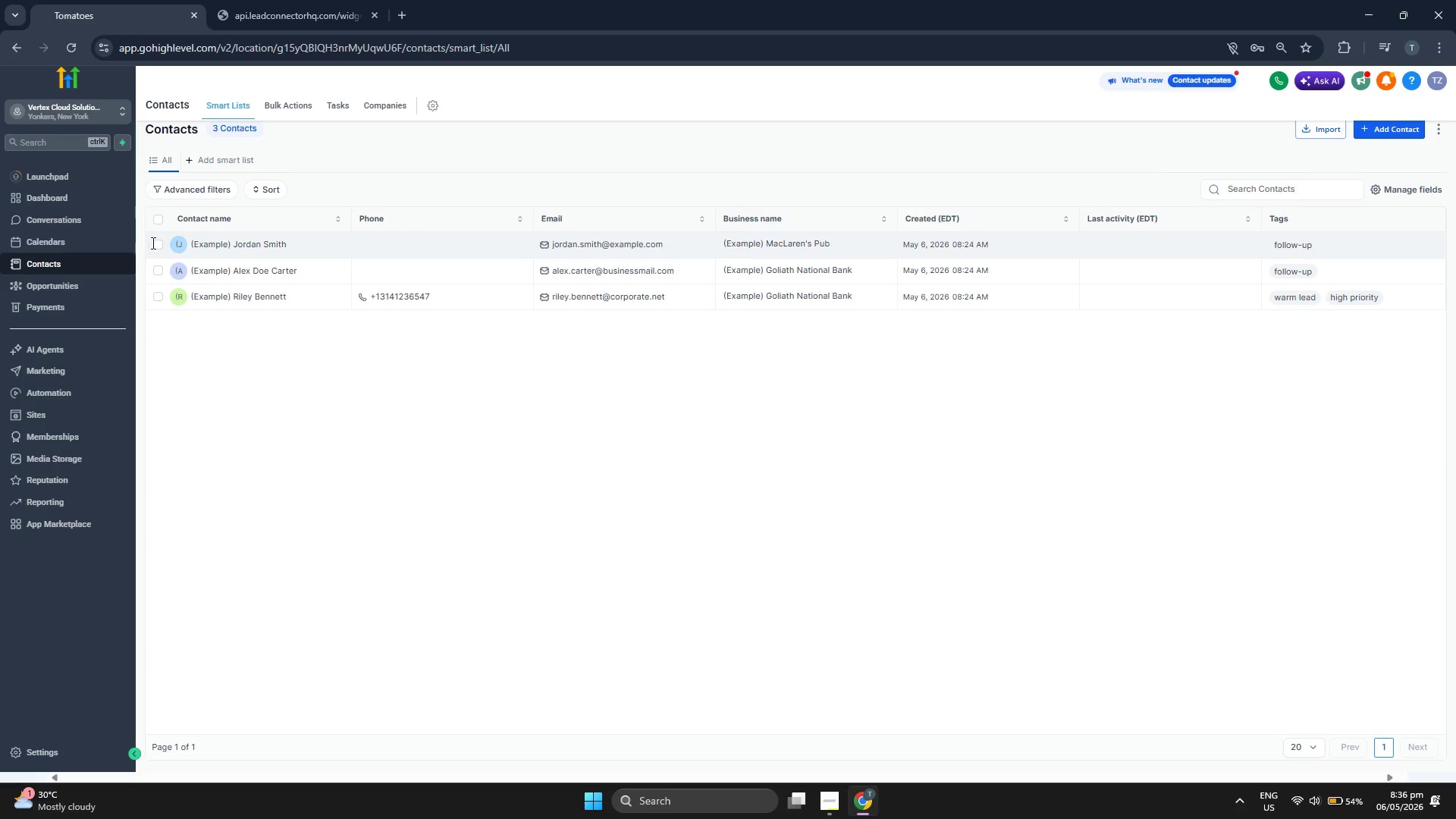 
left_click([152, 243])
 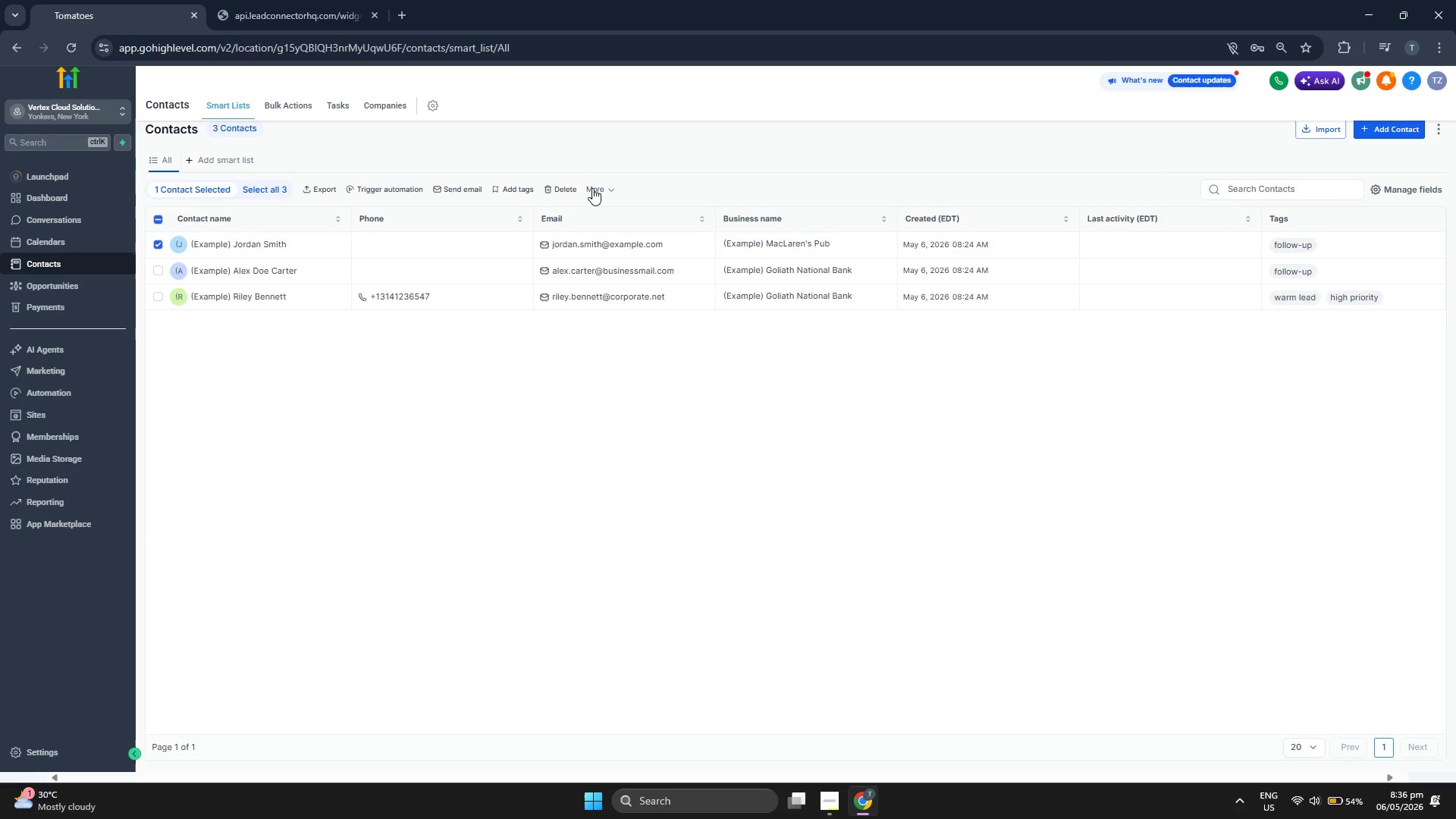 
left_click([616, 188])
 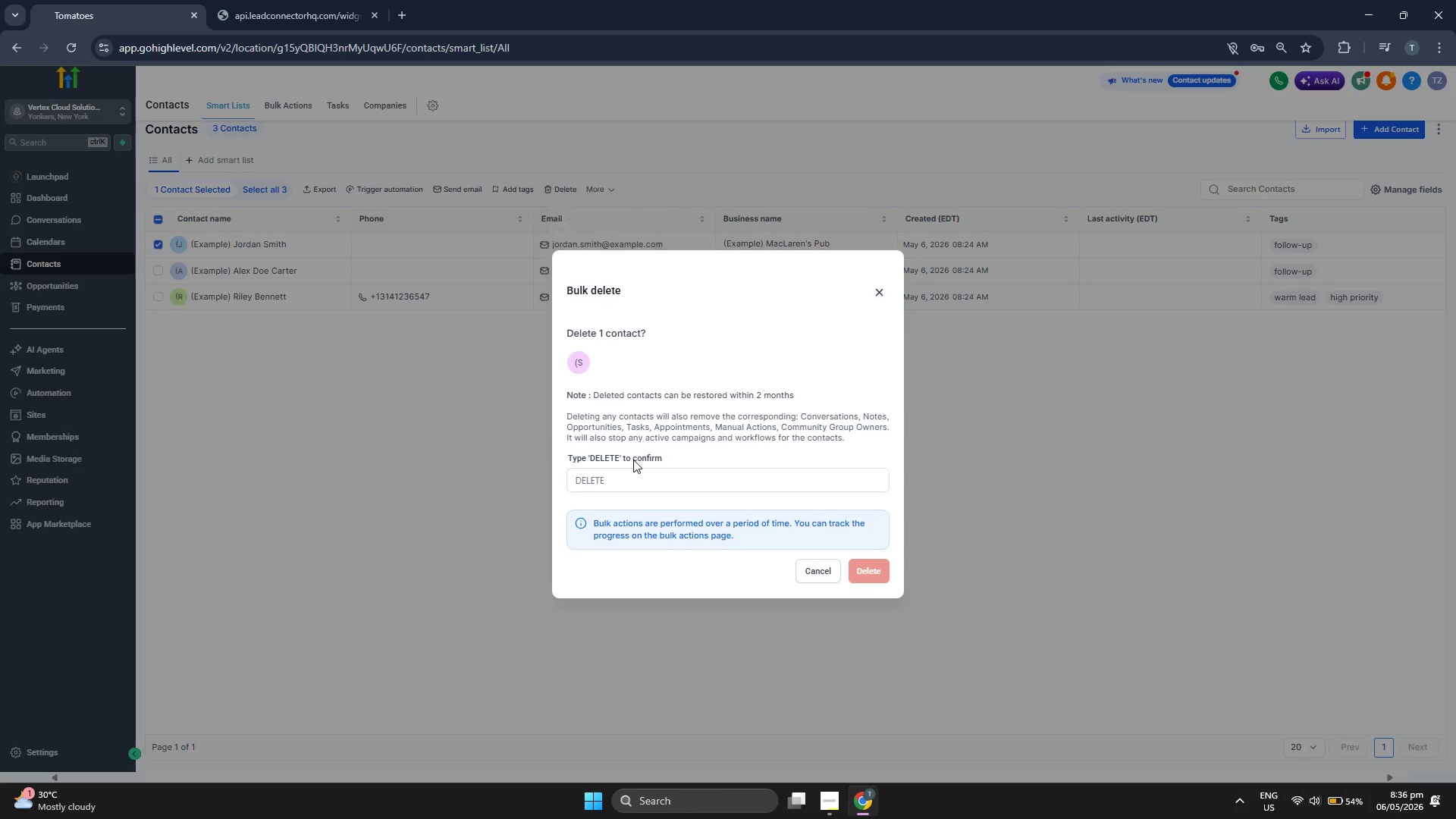 
type(DELETE)
 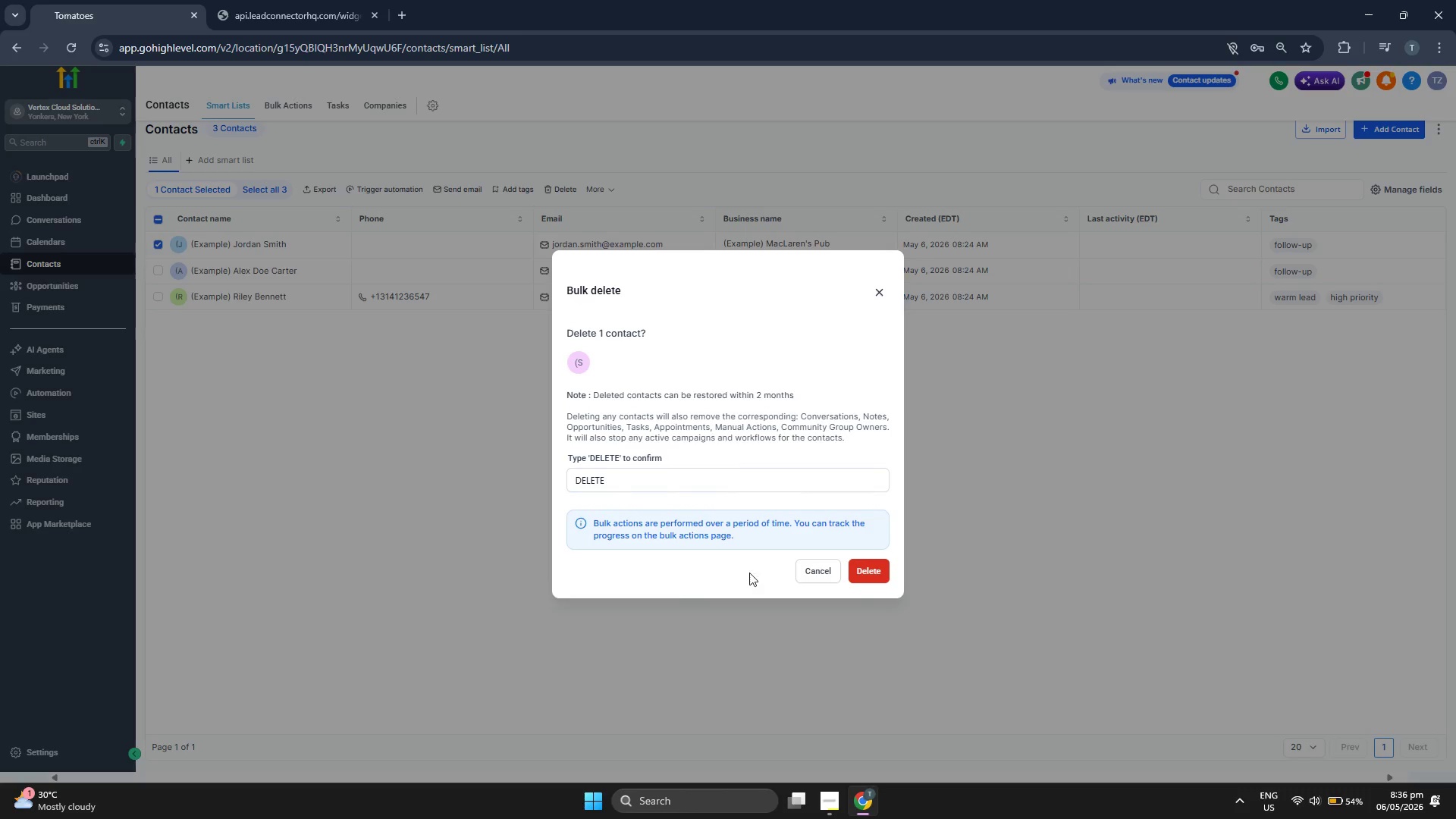 
left_click([871, 573])
 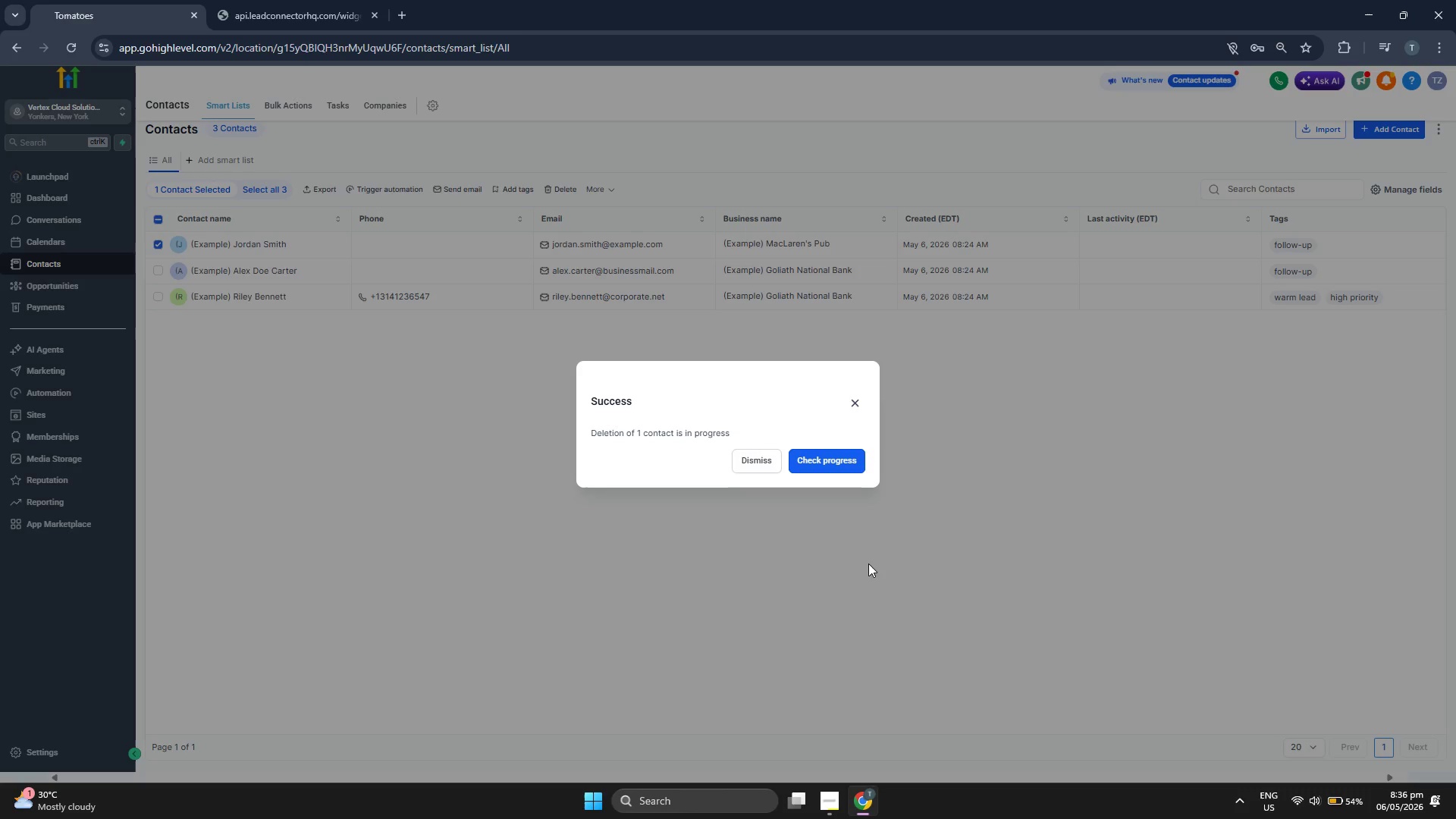 
left_click([755, 464])
 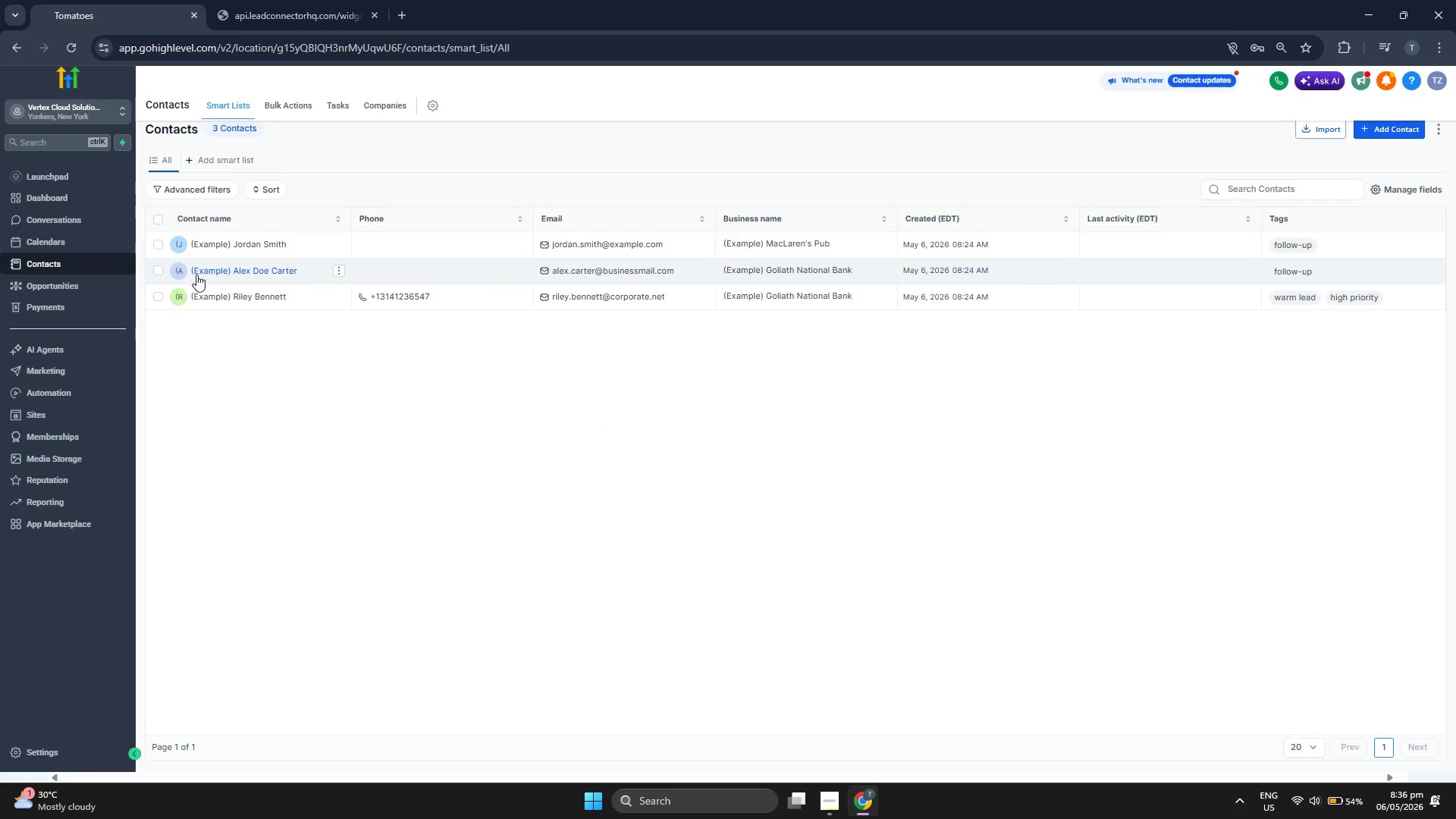 
left_click([155, 266])
 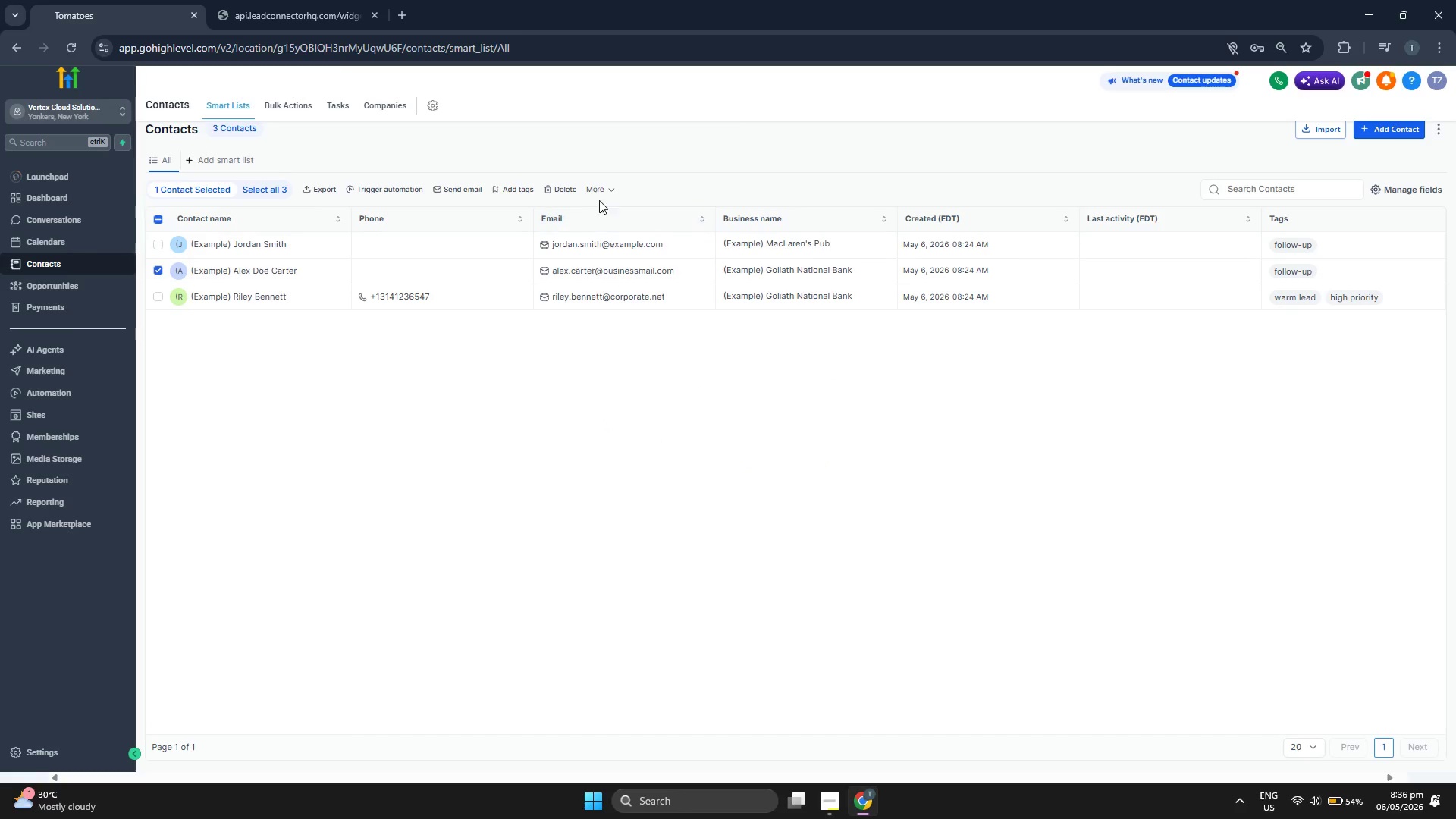 
left_click([607, 193])
 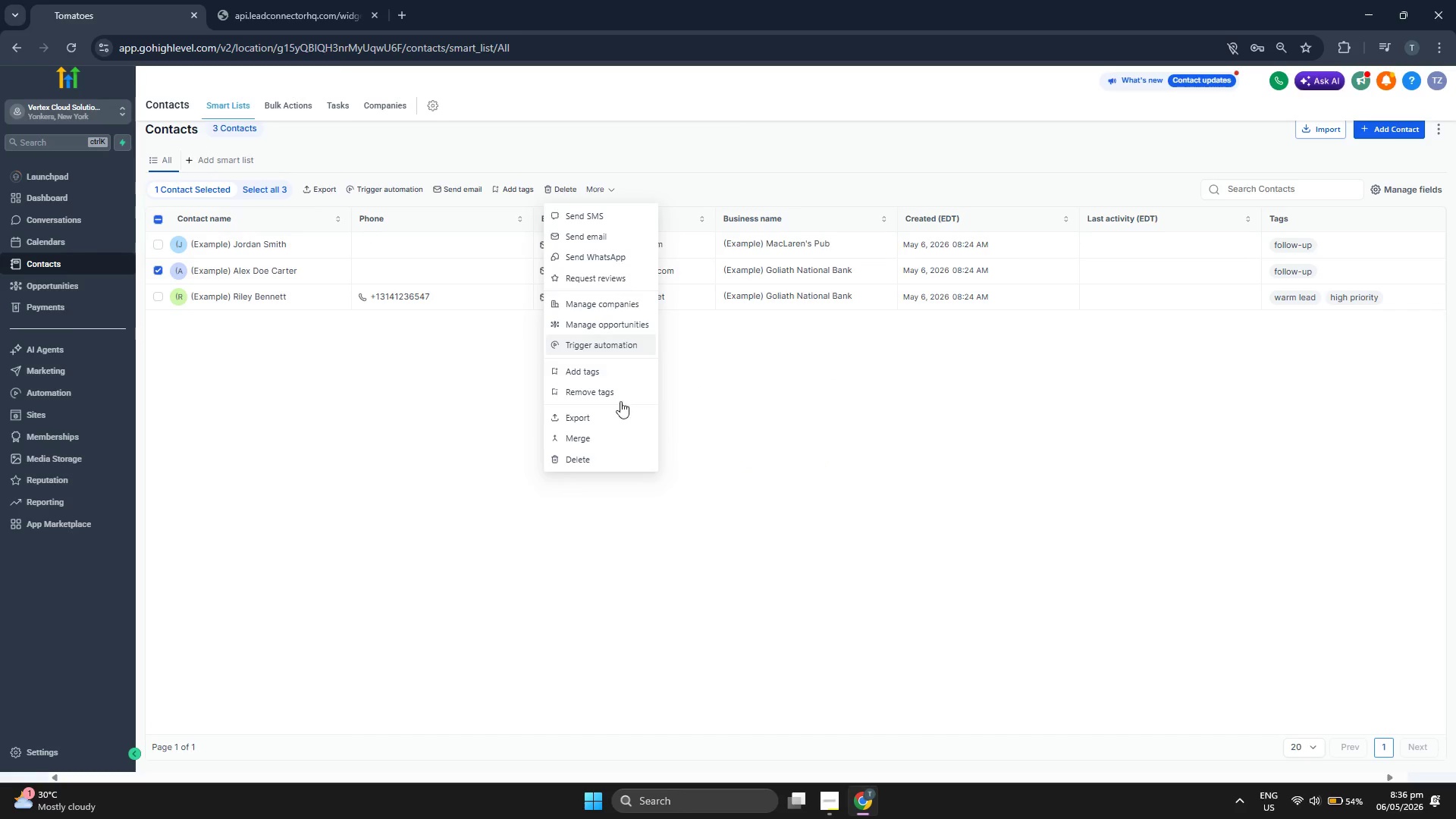 
left_click([607, 462])
 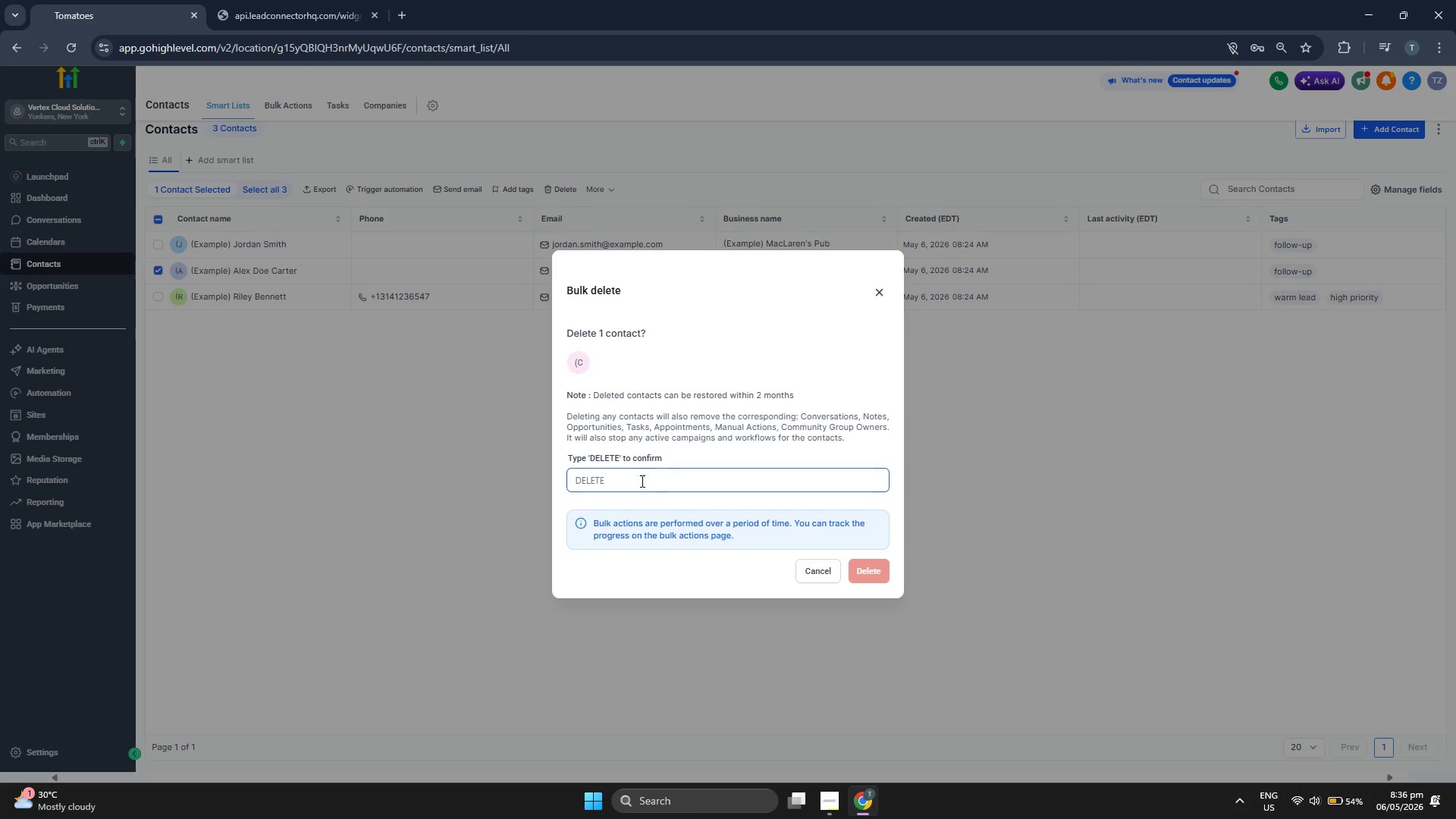 
left_click([649, 494])
 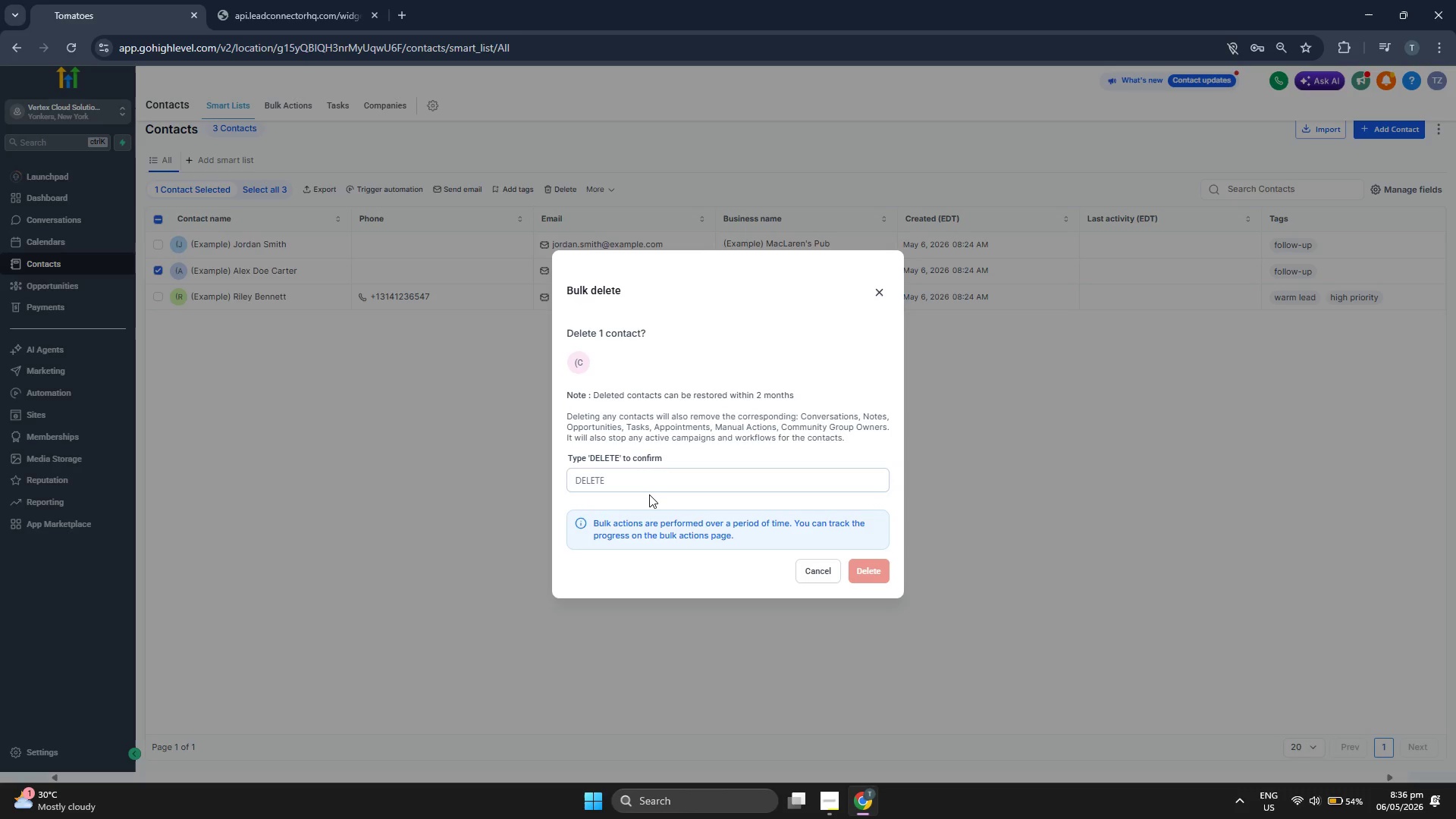 
type(DE)
 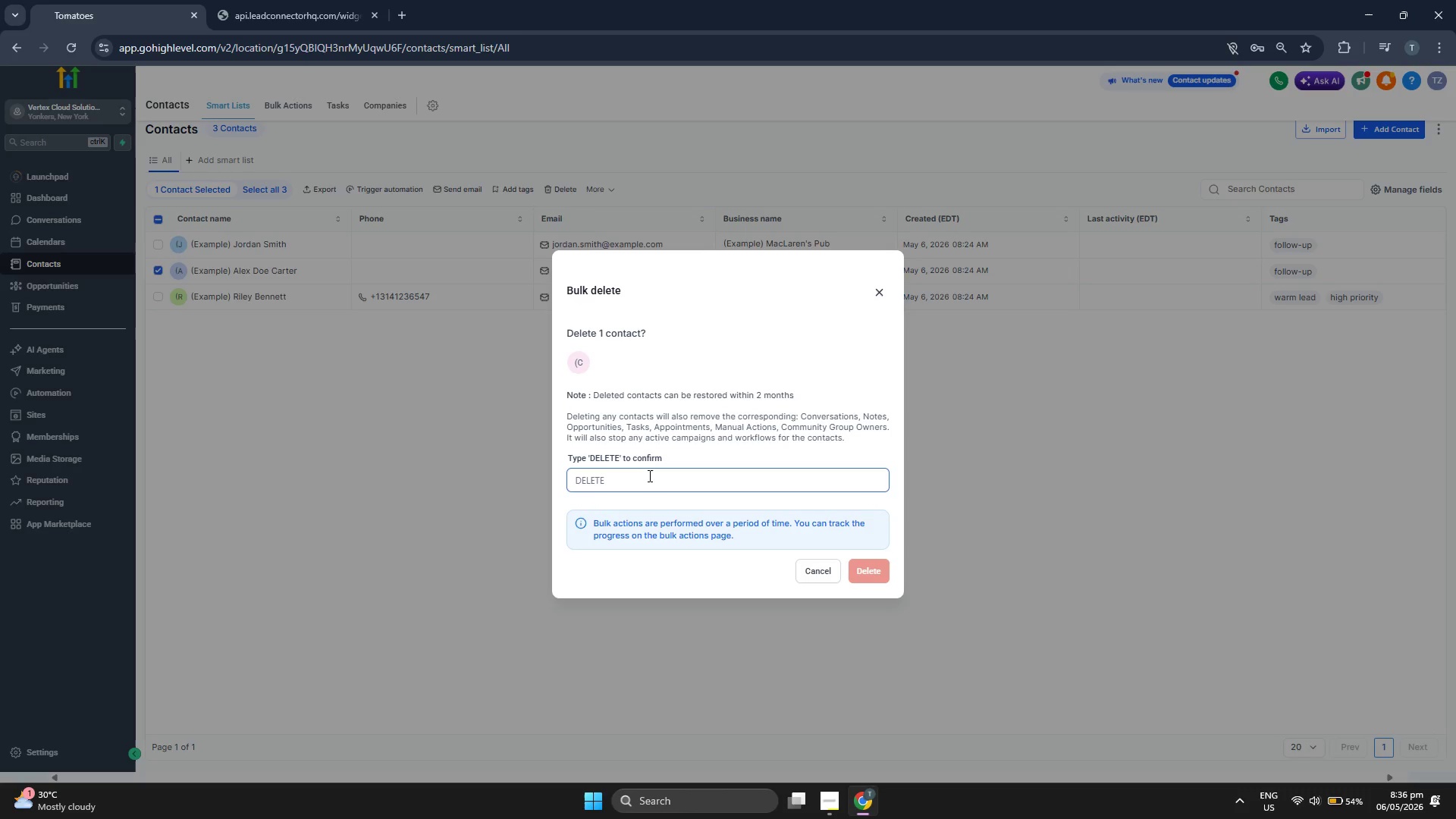 
left_click([648, 475])
 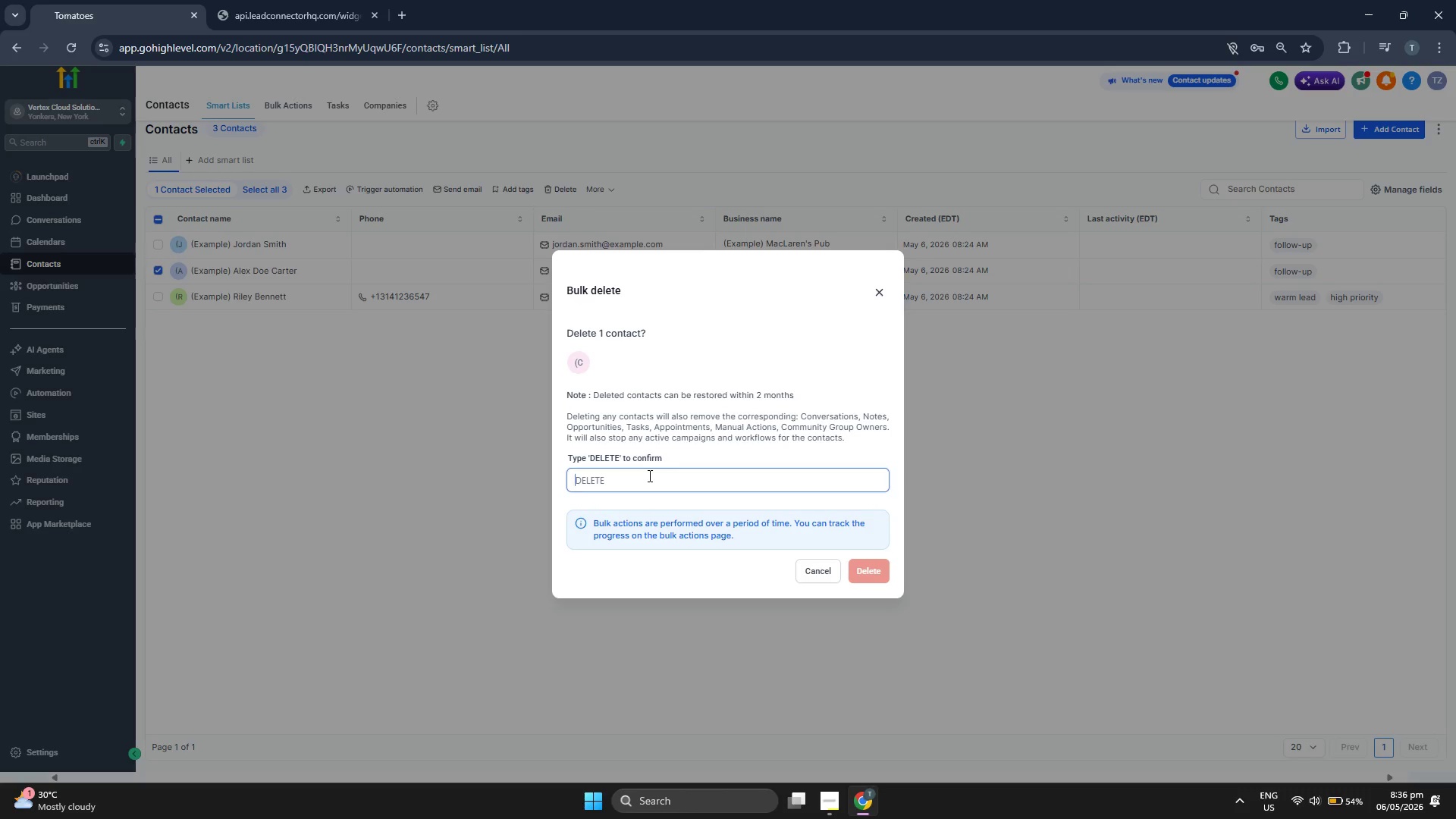 
type(DELETE)
 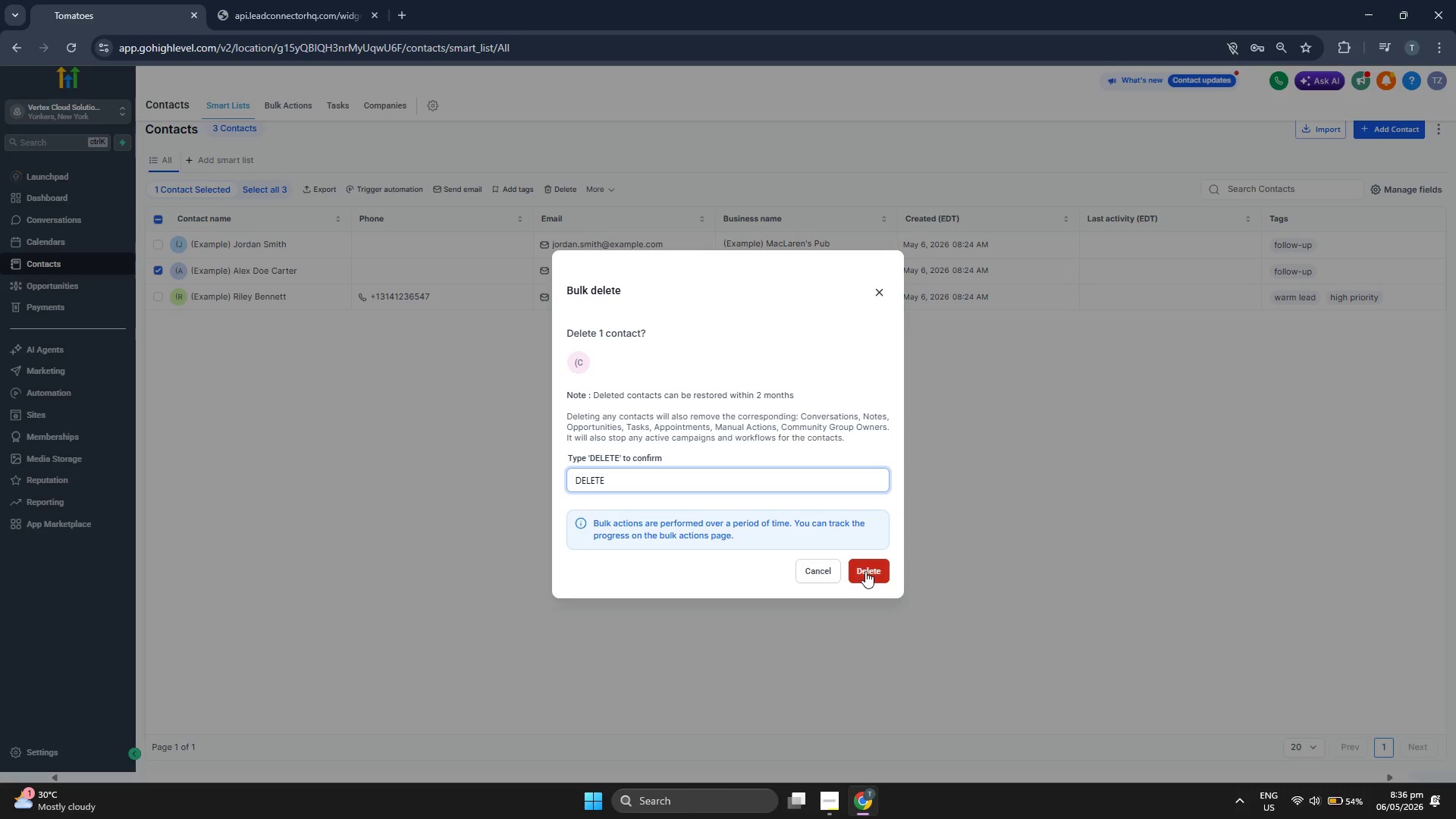 
left_click([865, 572])
 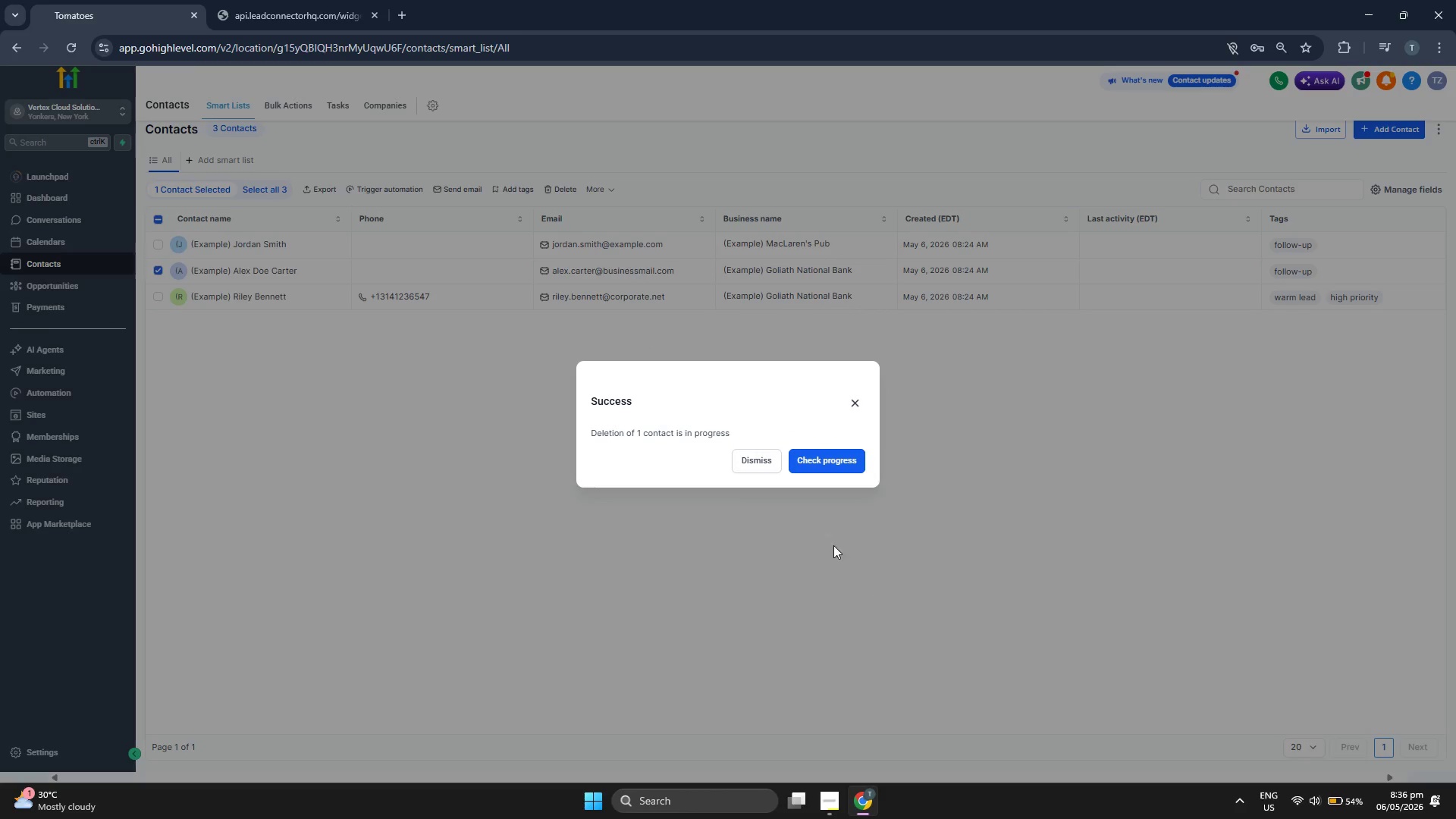 
left_click([754, 463])
 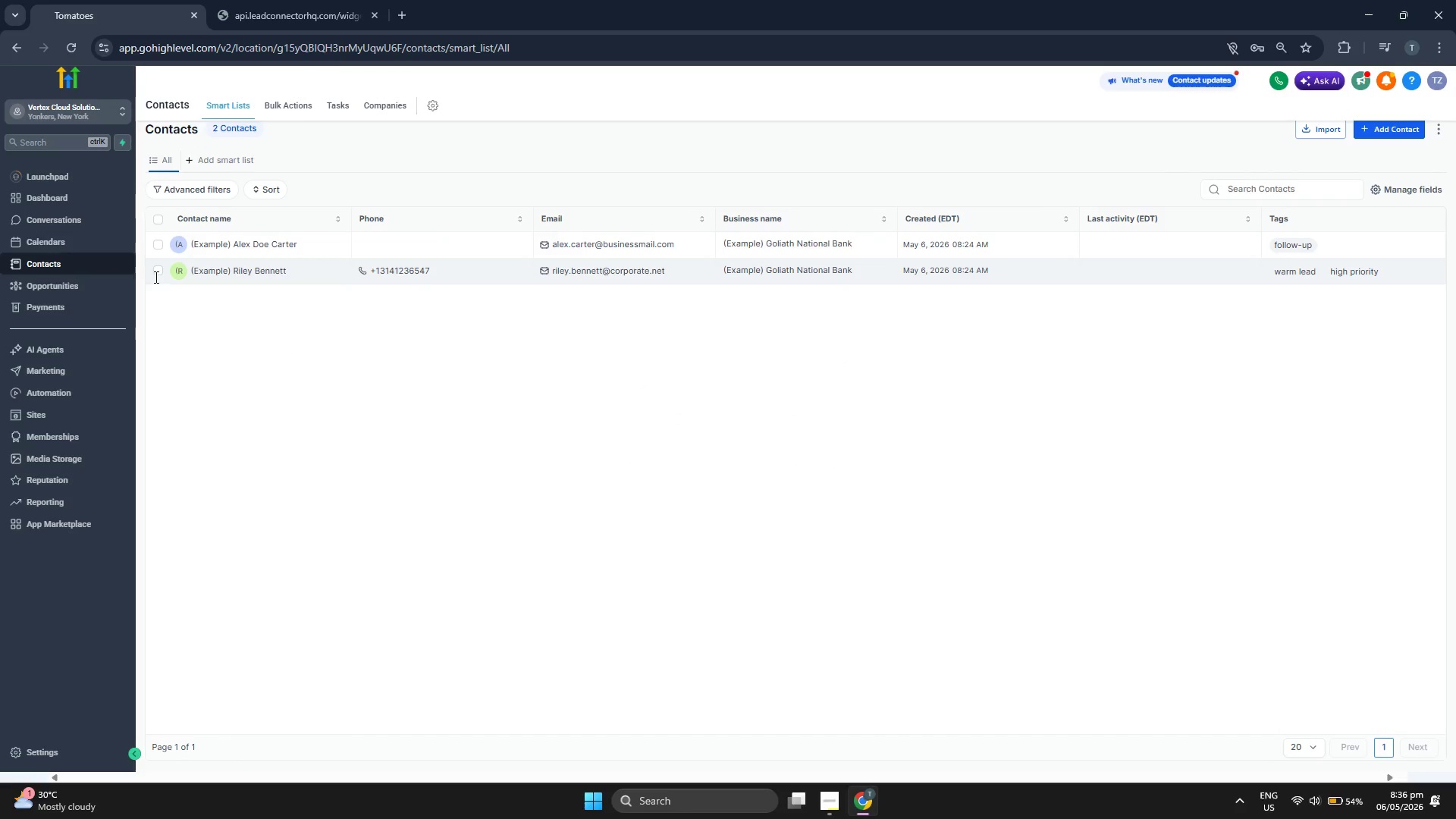 
left_click([155, 269])
 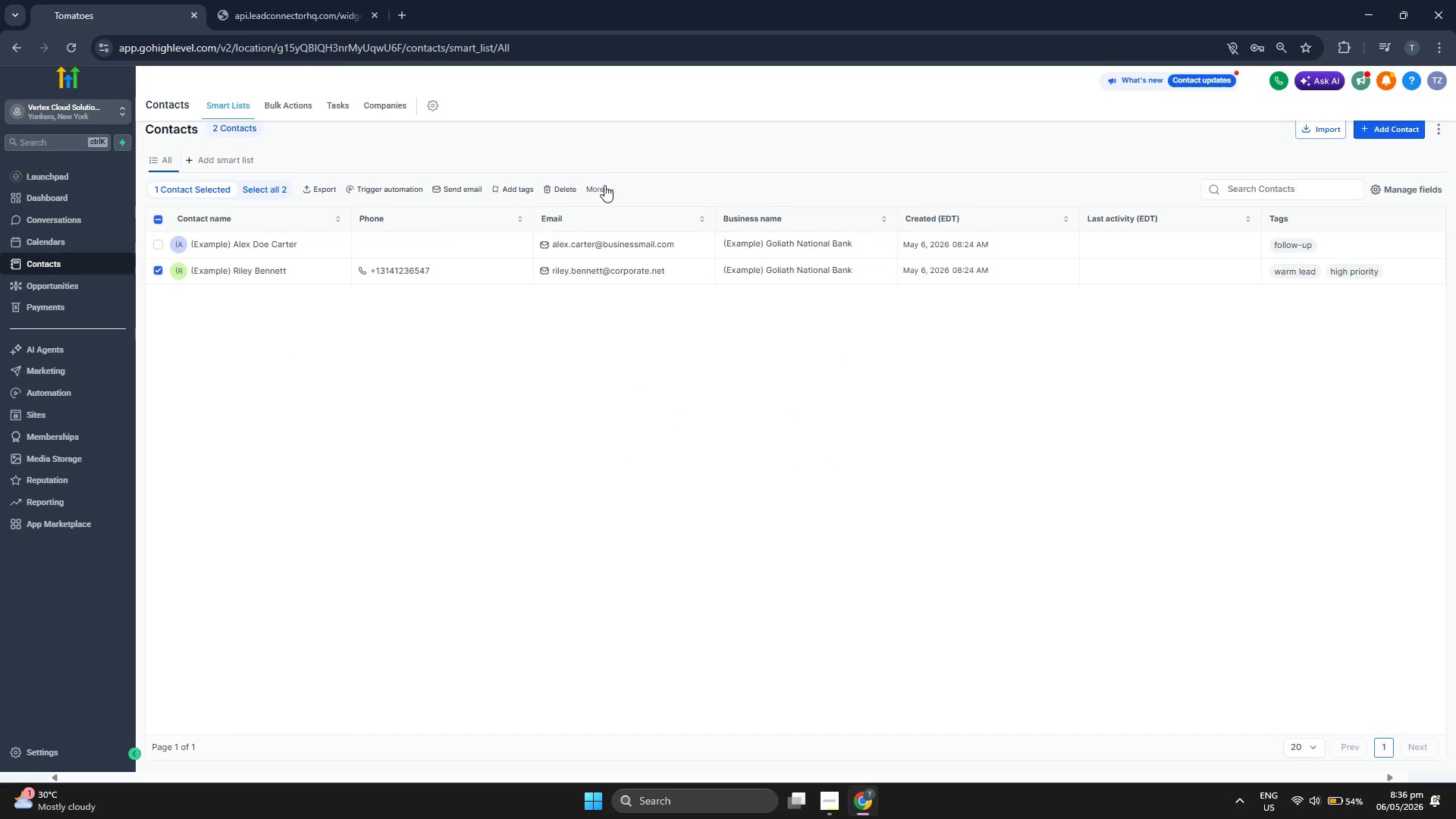 
left_click([599, 185])
 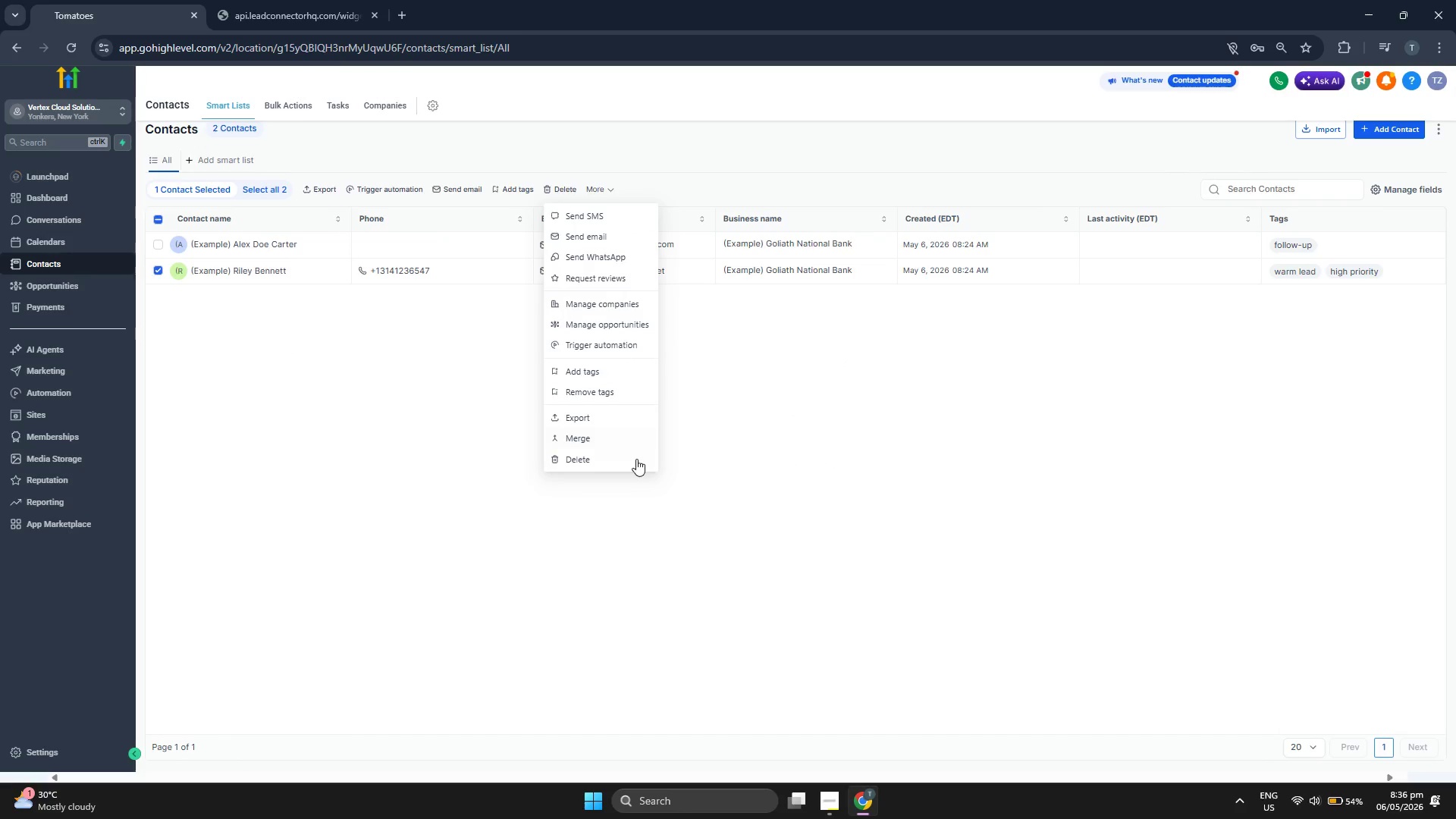 
left_click([635, 460])
 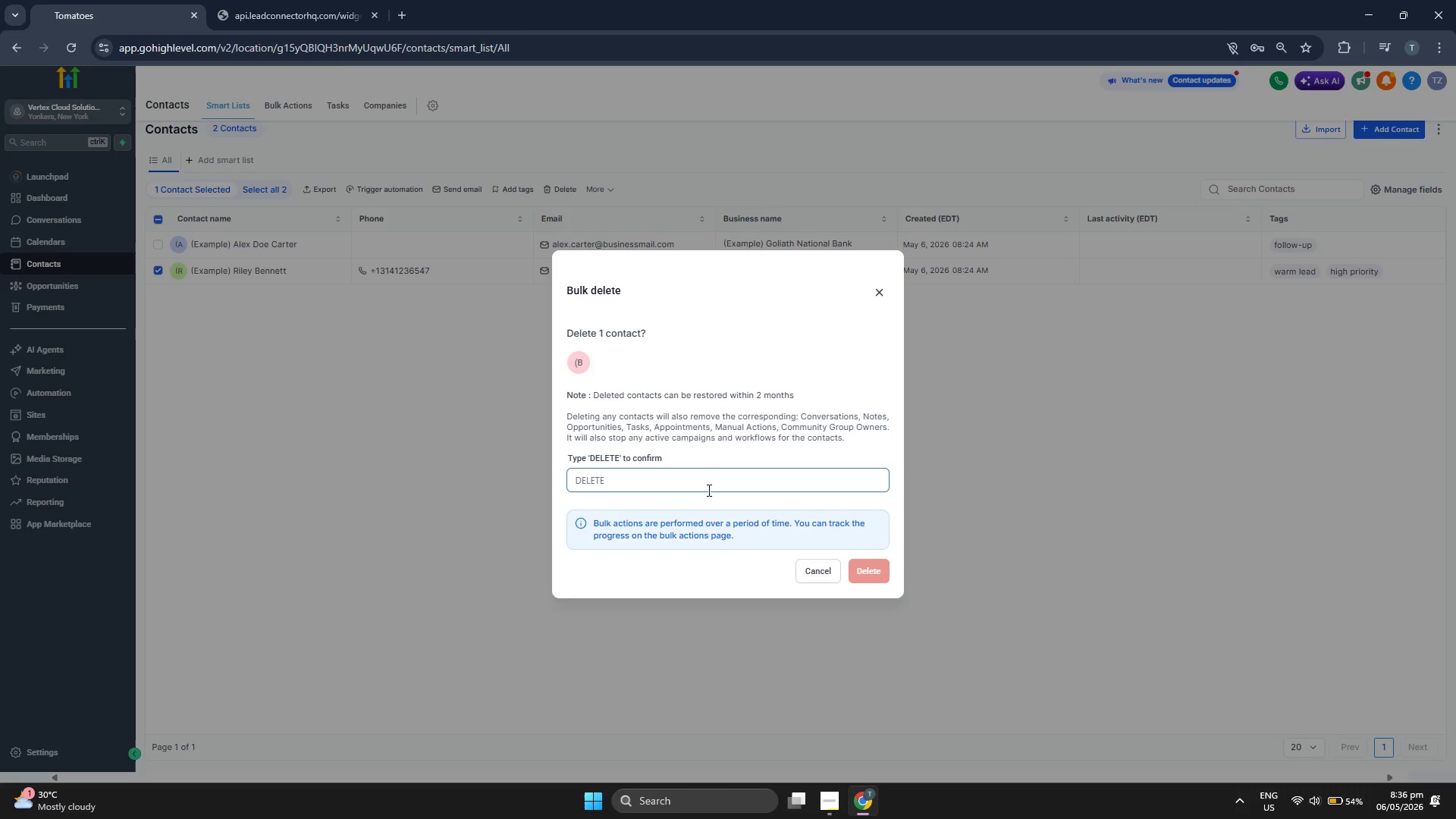 
left_click([711, 469])
 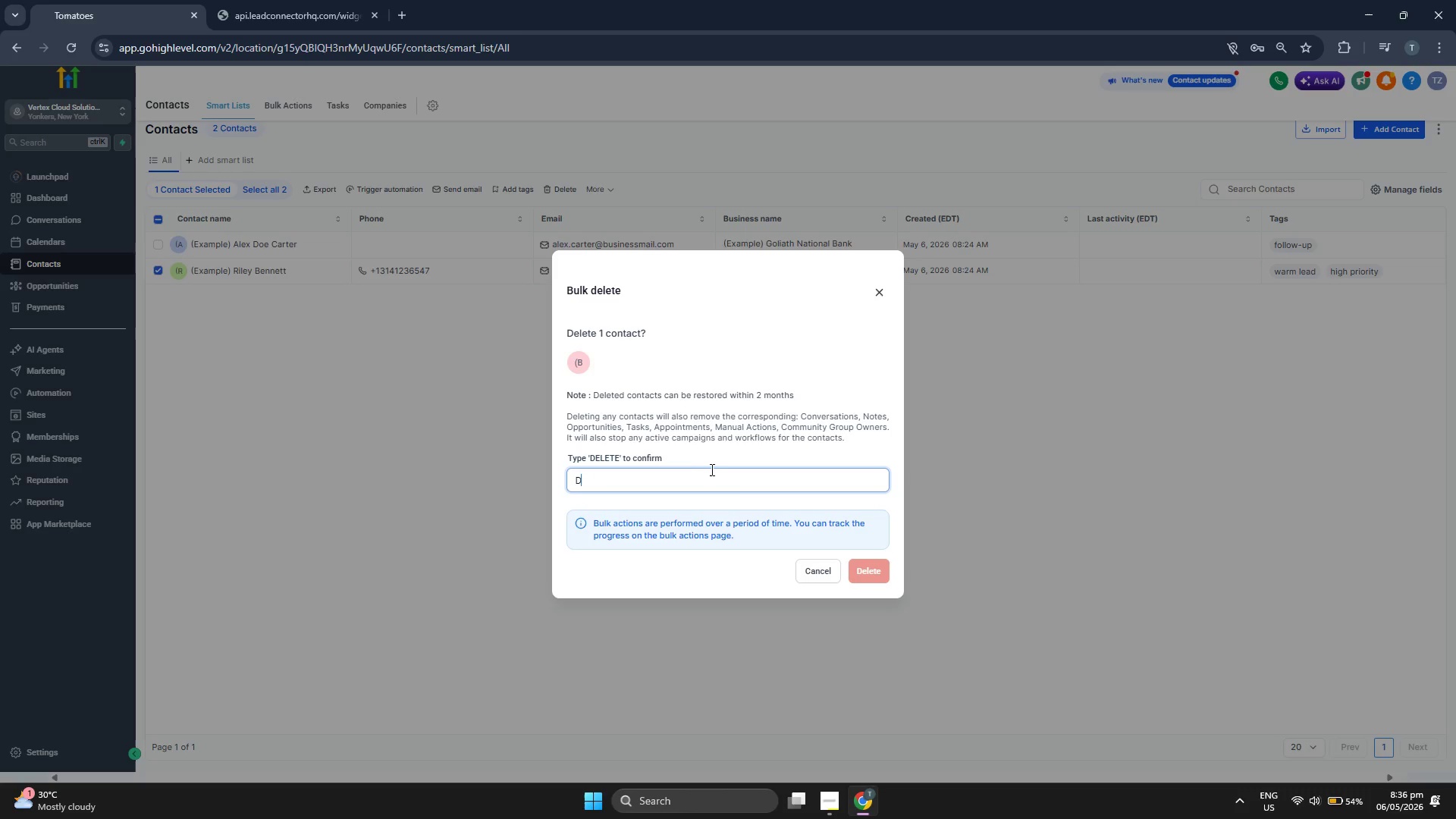 
type(DELETE)
 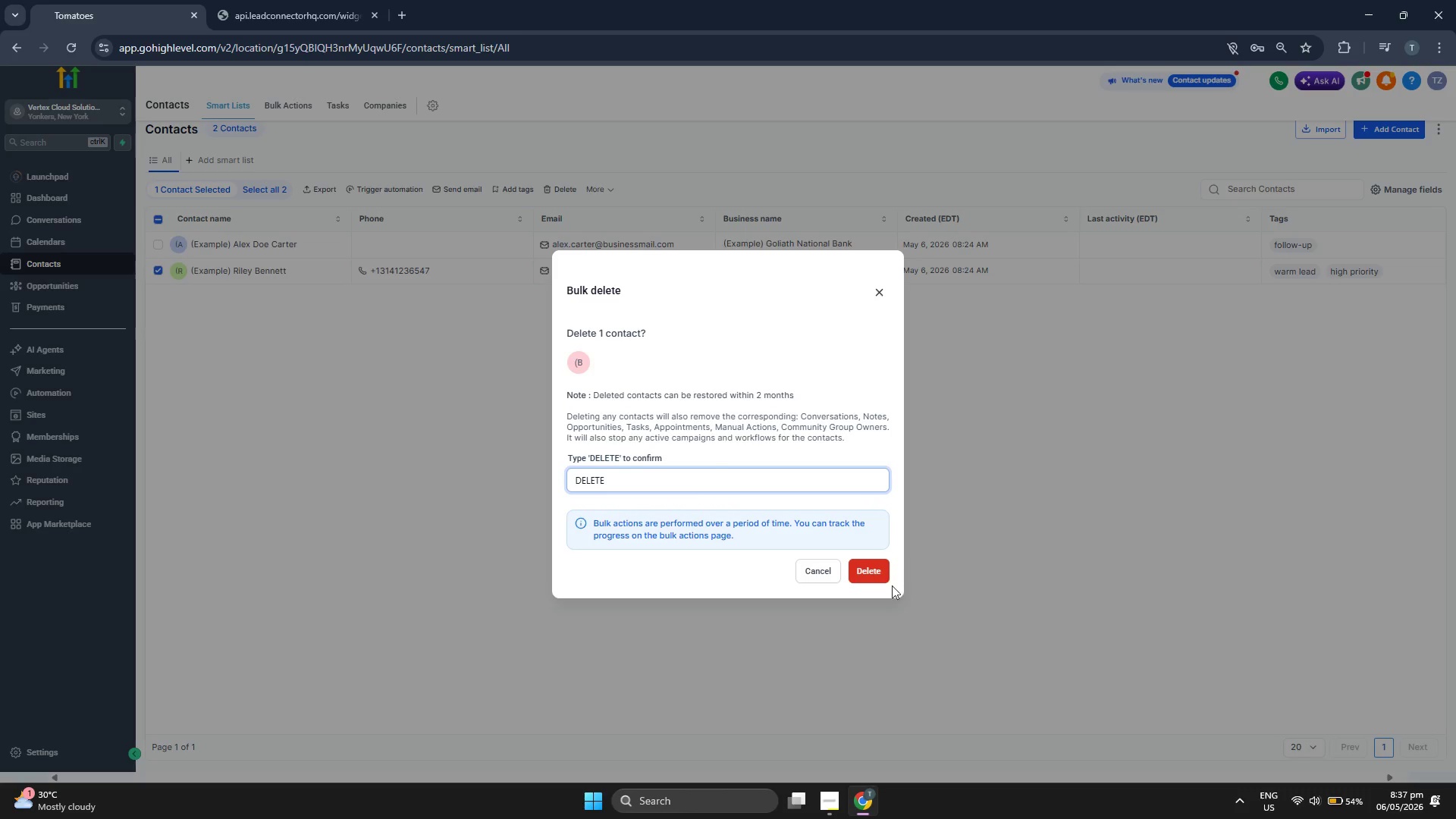 
left_click([874, 576])
 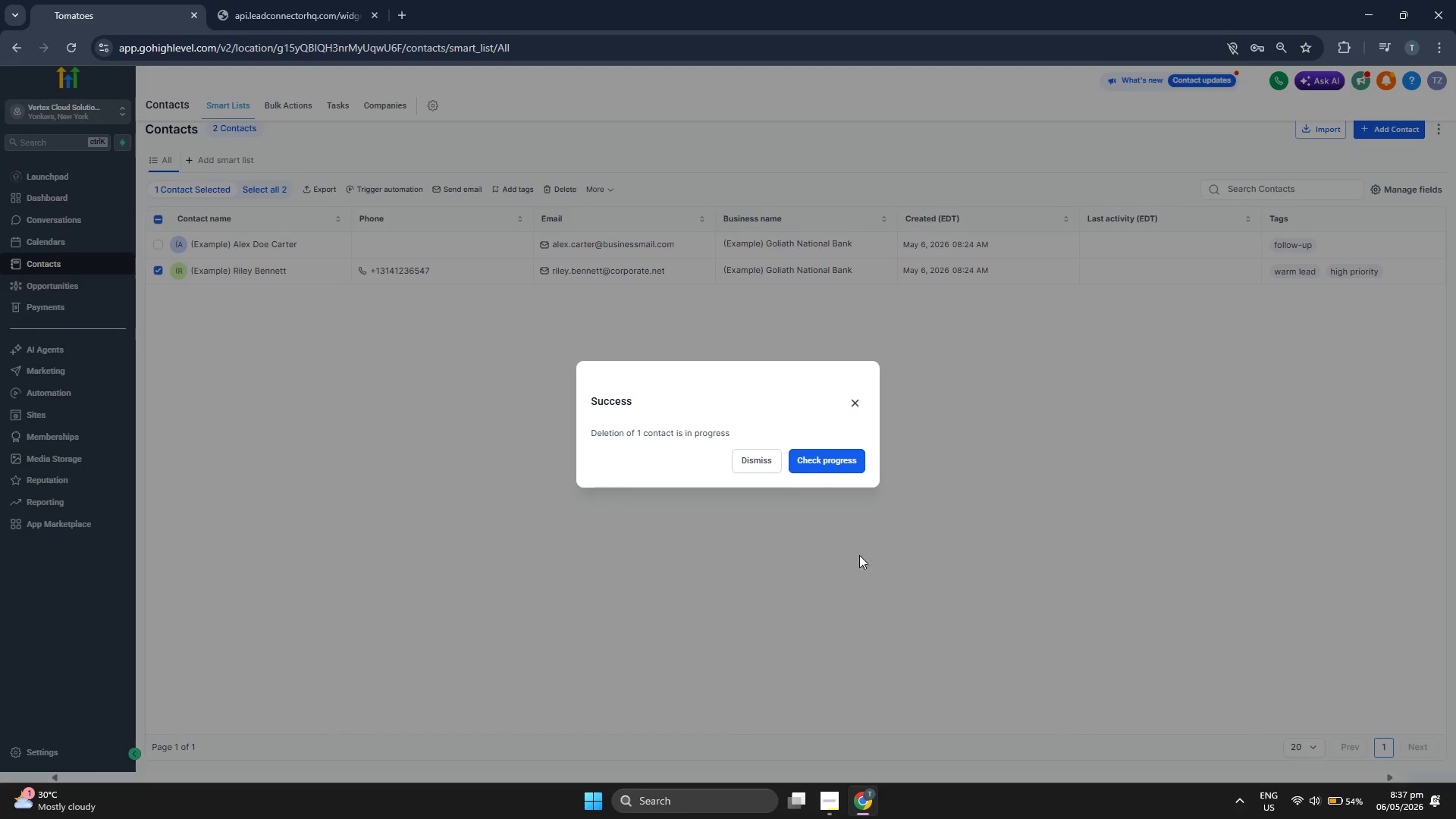 
left_click([768, 476])
 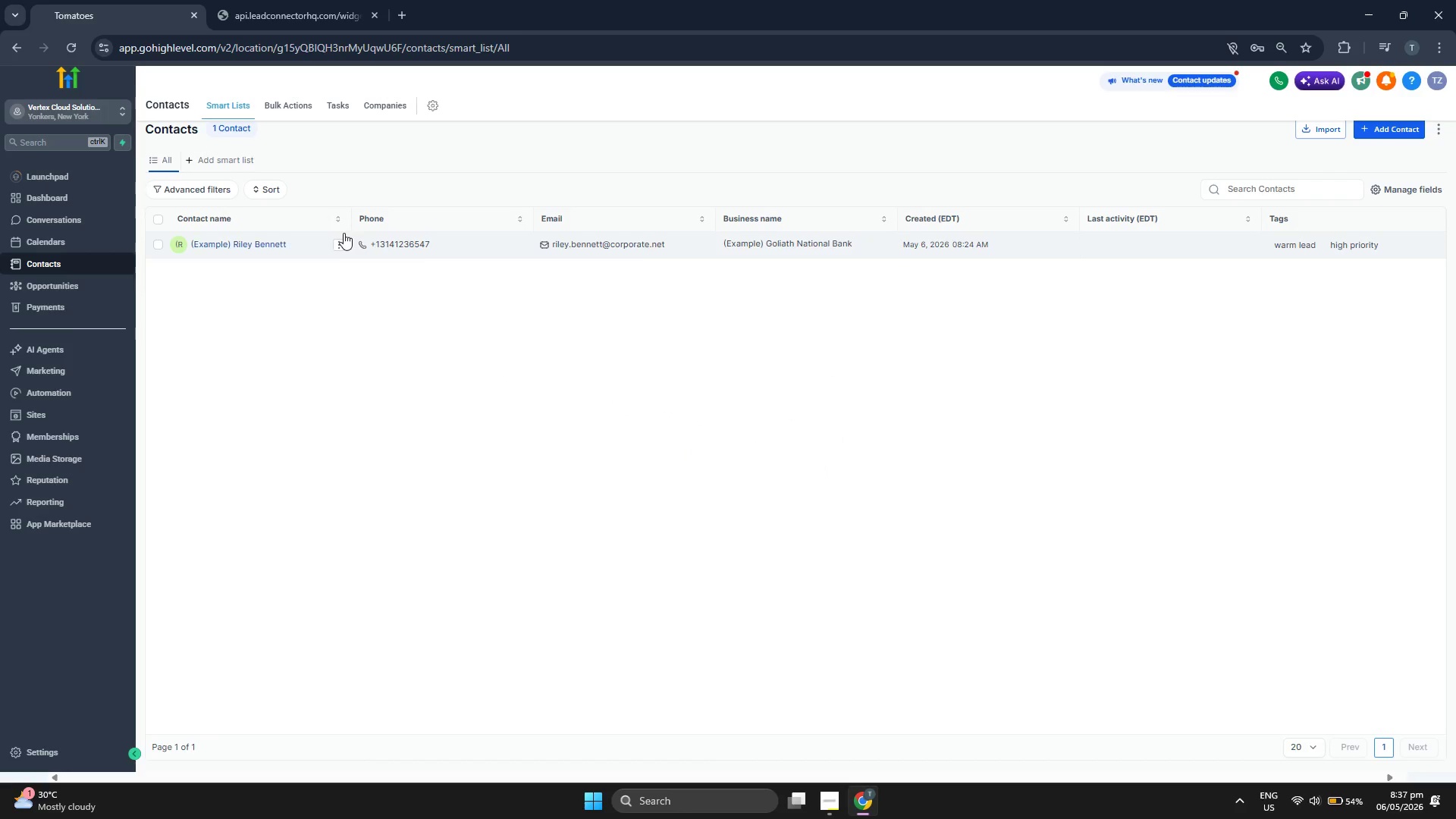 
left_click([291, 108])
 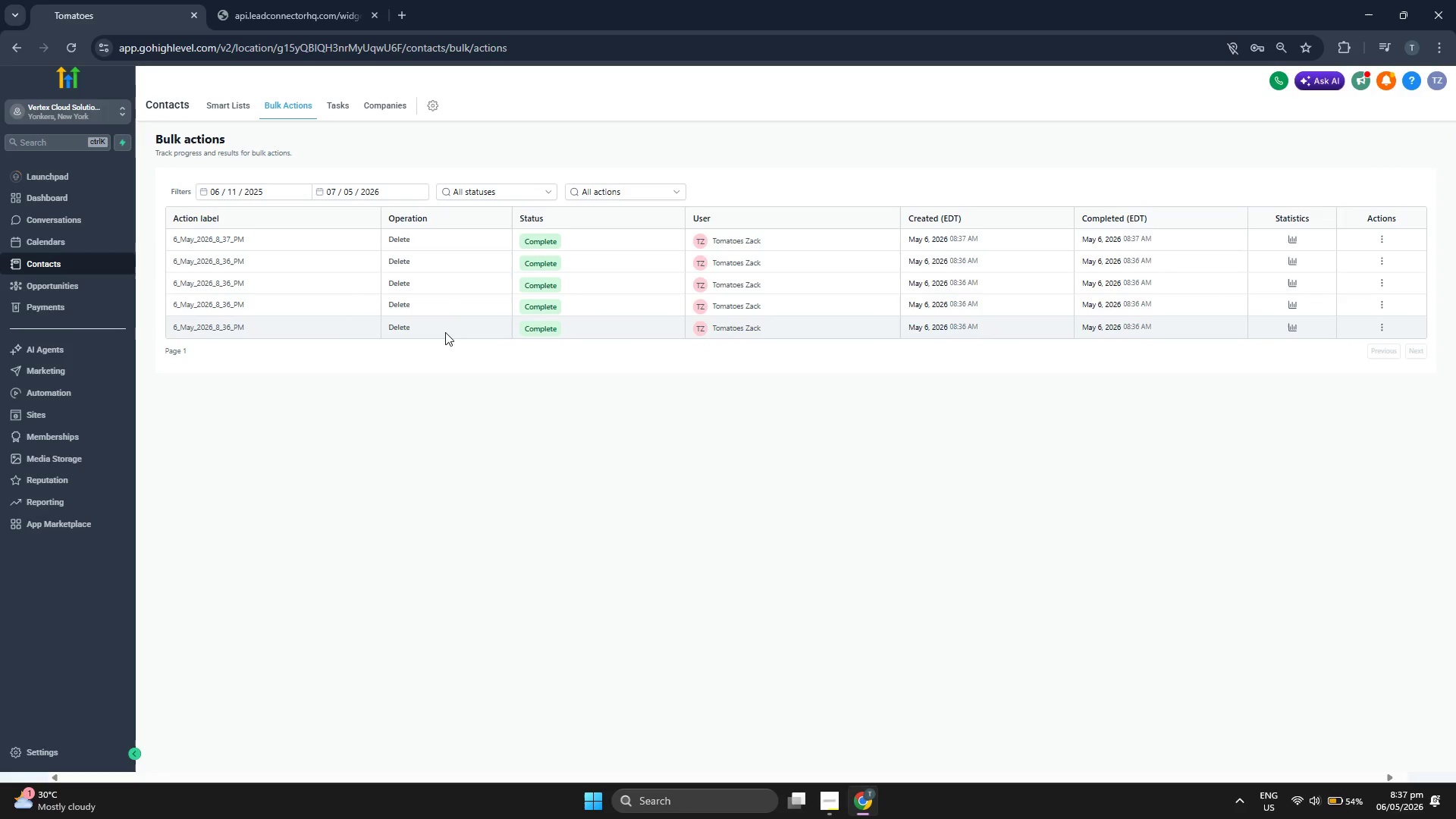 
double_click([242, 111])
 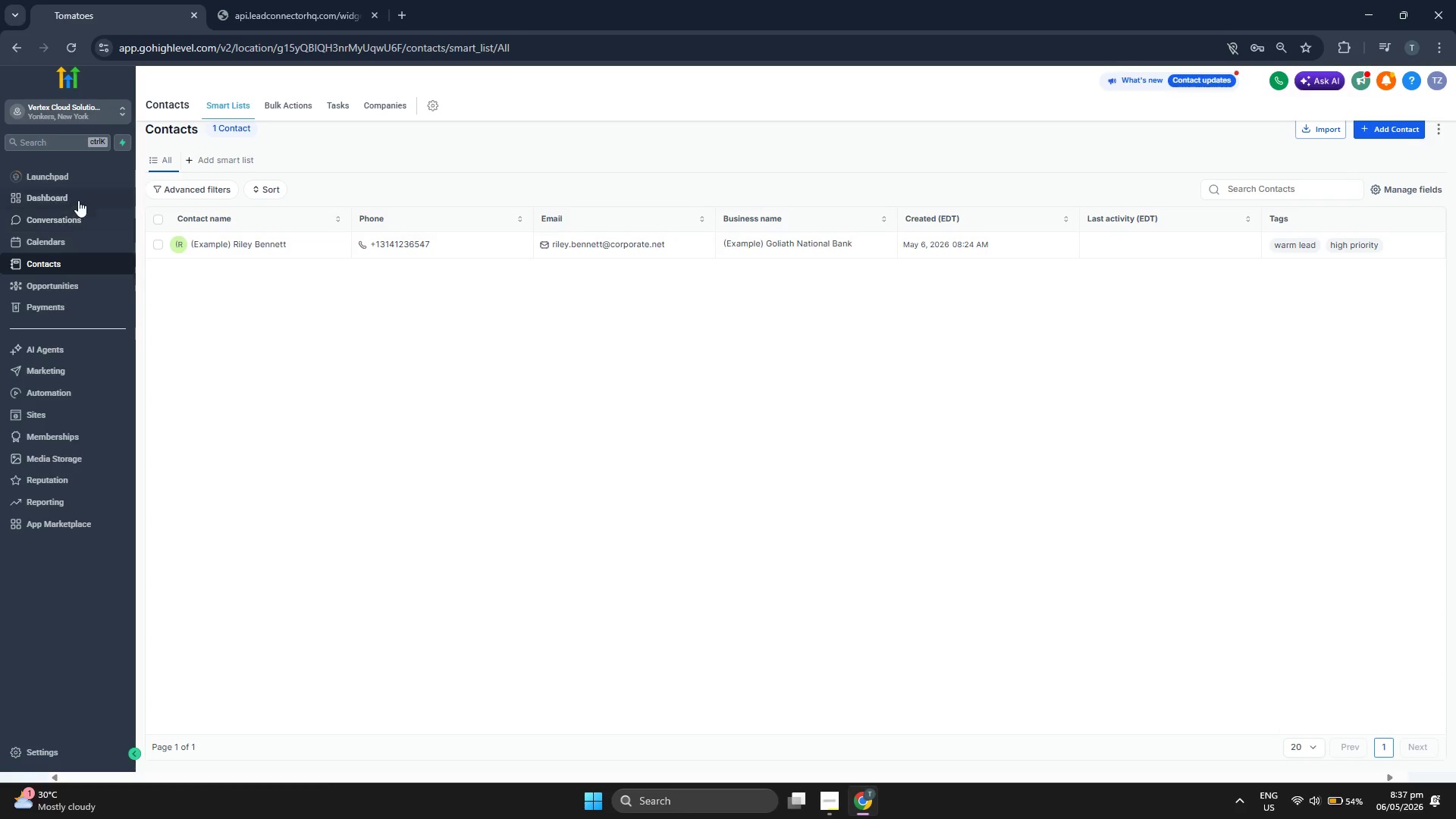 
wait(9.14)
 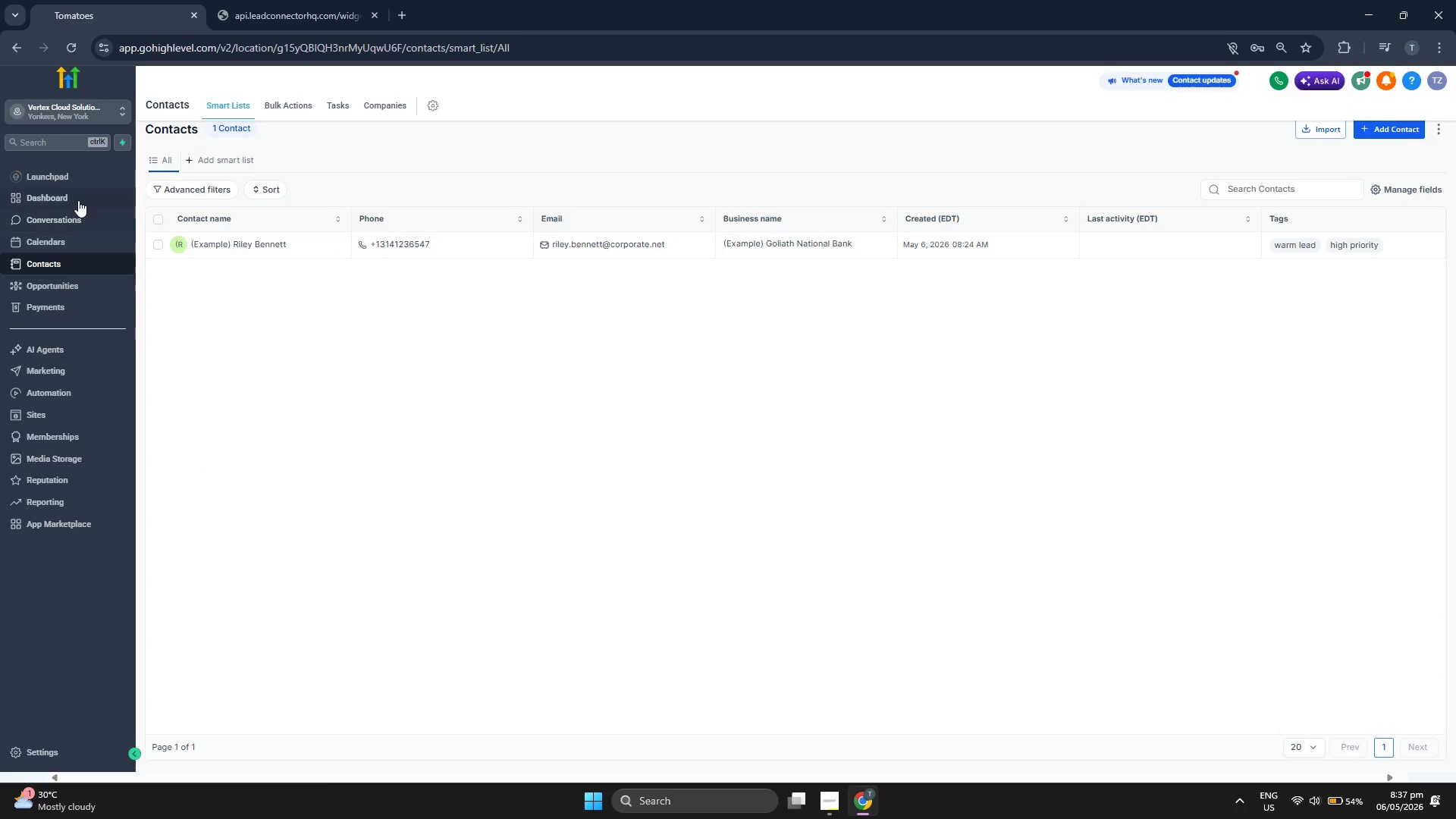 
scroll: coordinate [177, 271], scroll_direction: down, amount: 4.0
 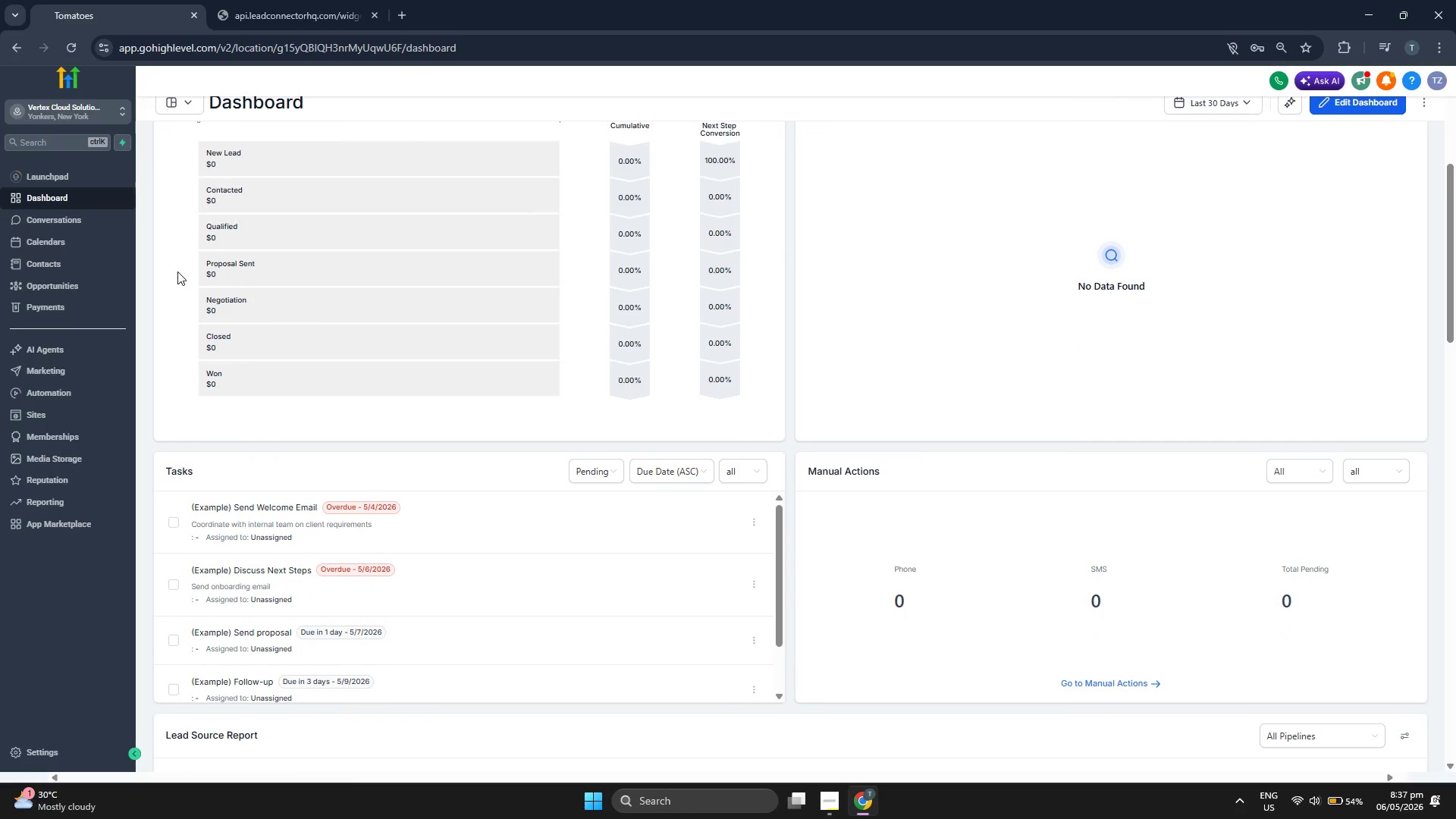 
scroll: coordinate [177, 271], scroll_direction: up, amount: 1.0
 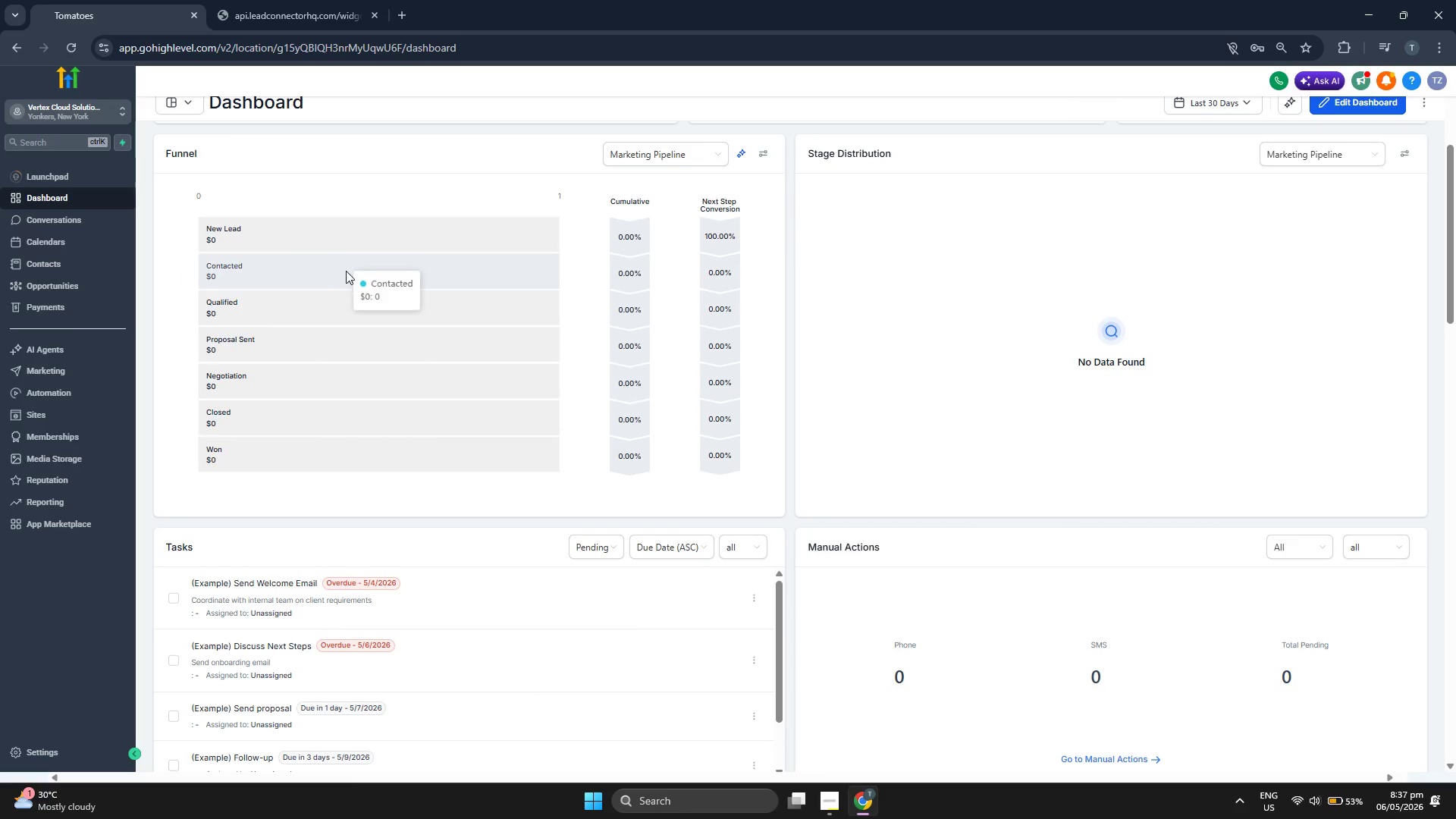 
scroll: coordinate [864, 340], scroll_direction: down, amount: 13.0
 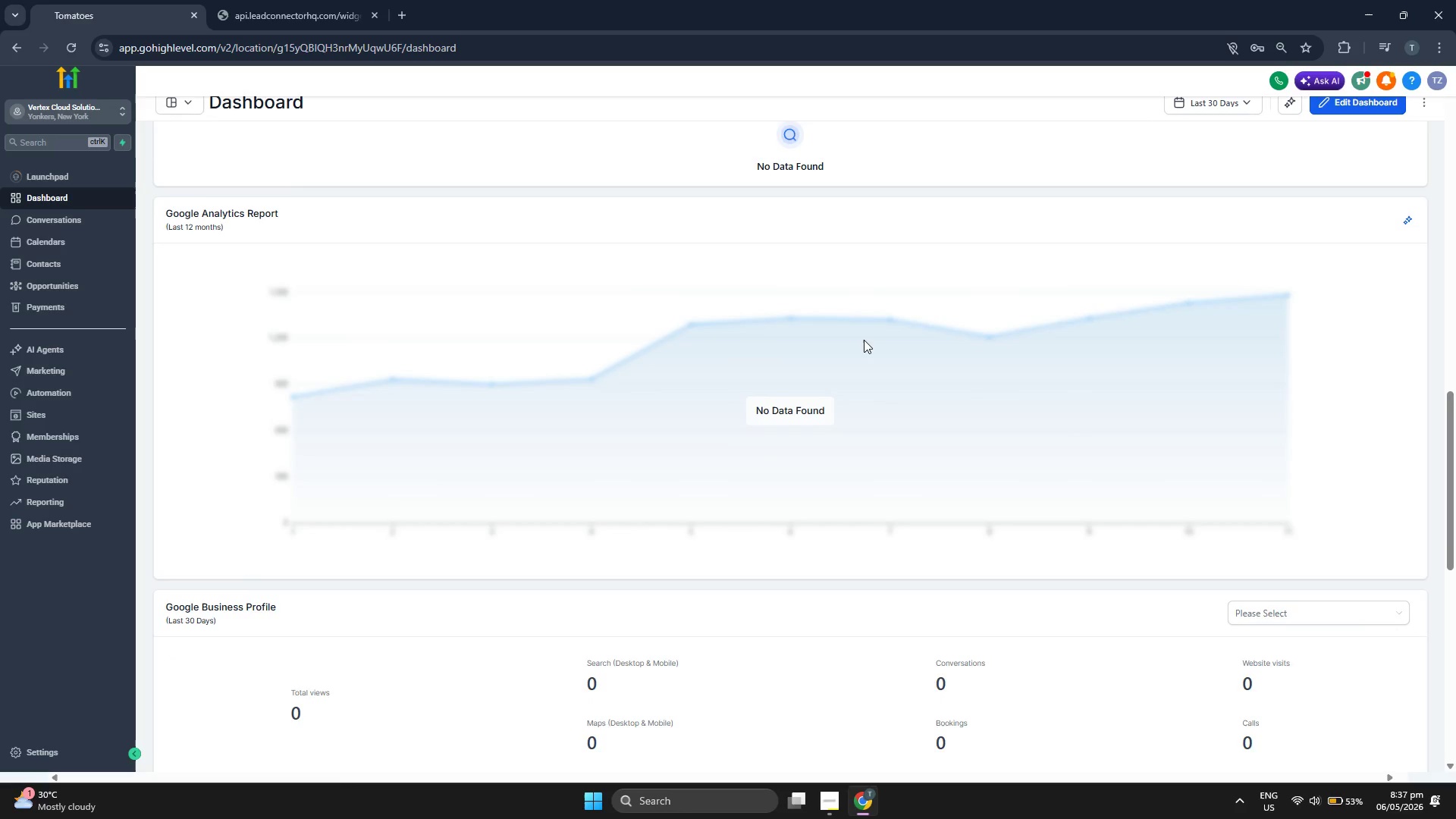 
scroll: coordinate [376, 457], scroll_direction: up, amount: 17.0
 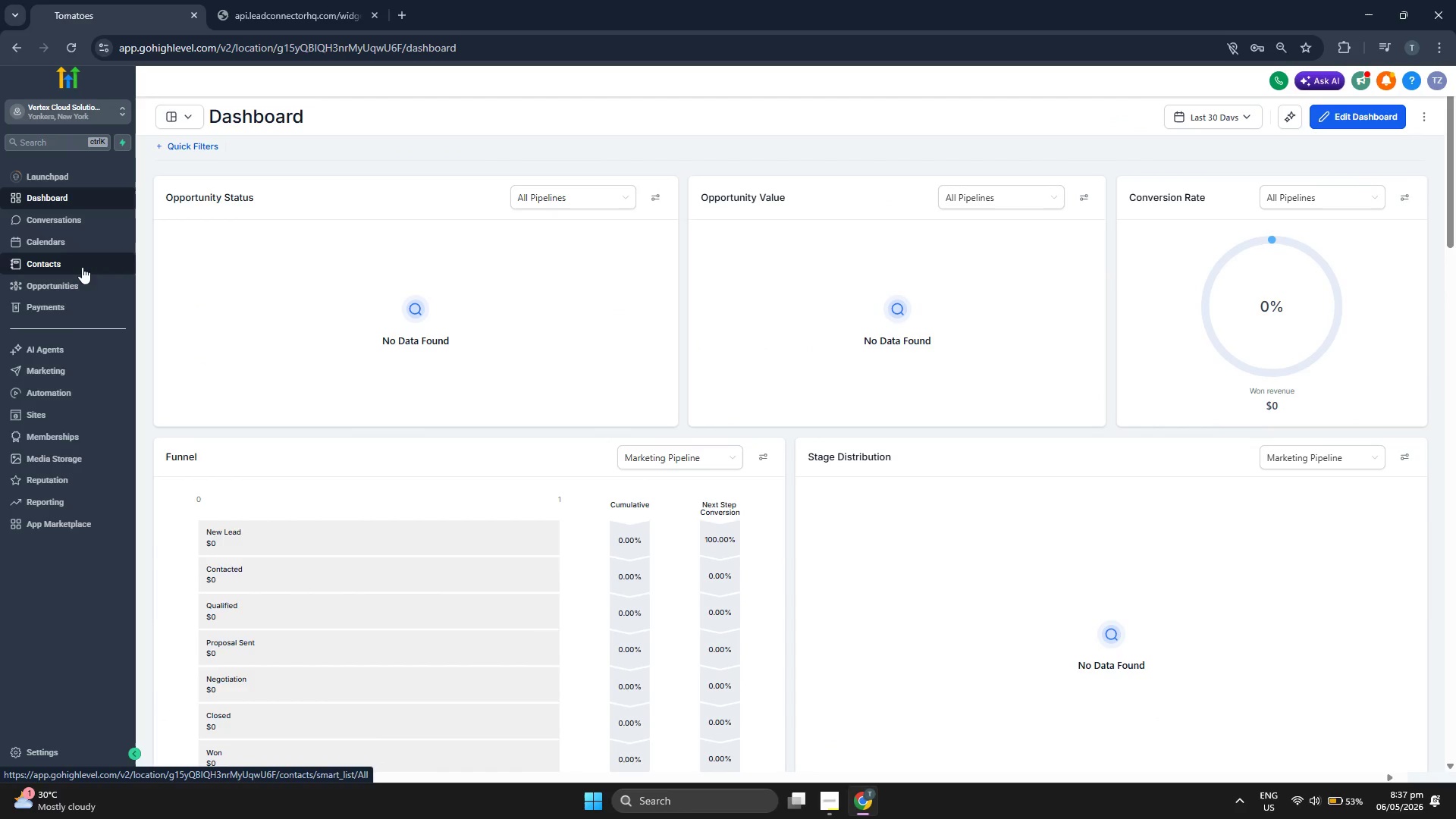 
left_click([80, 284])
 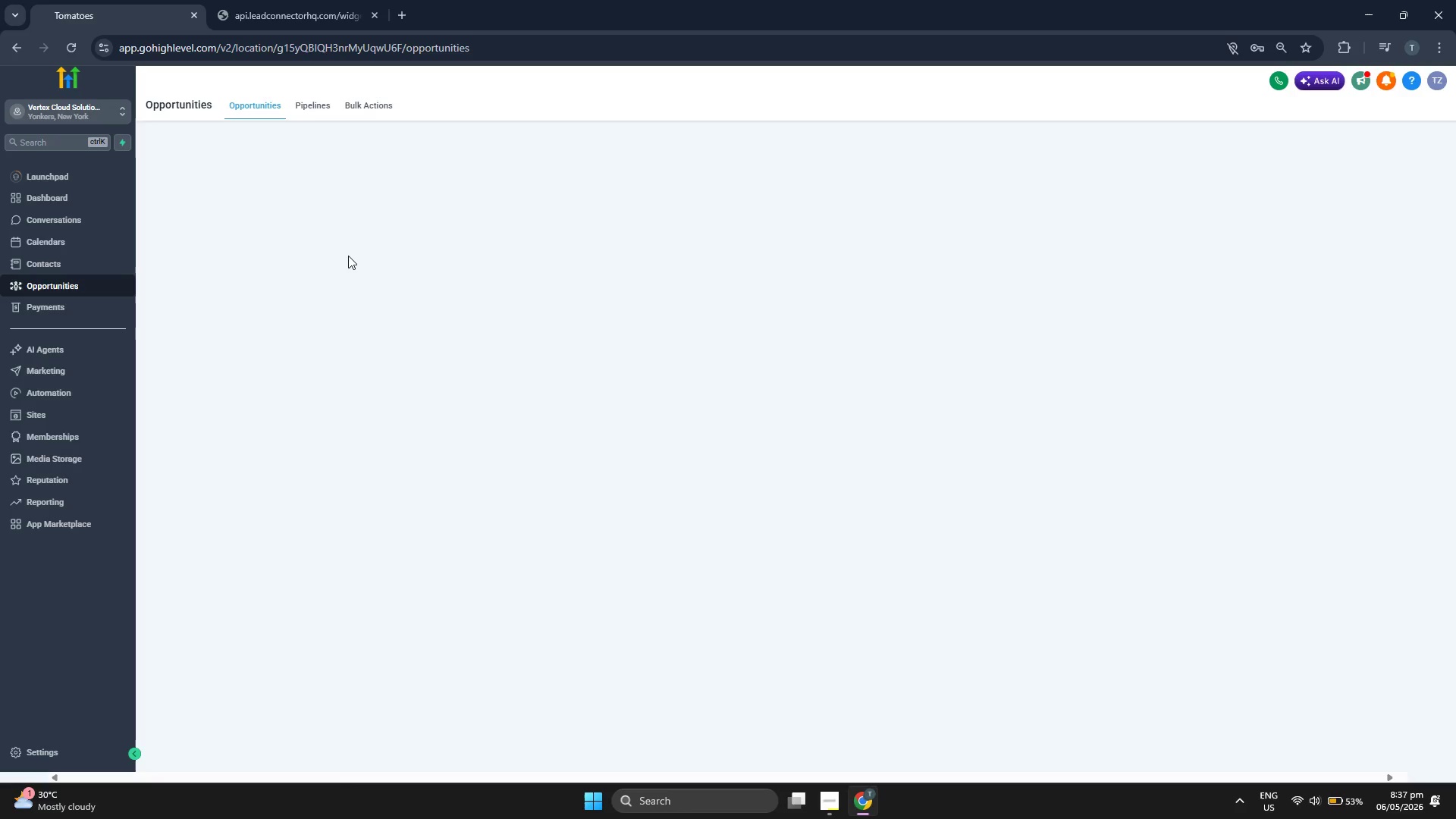 
wait(9.64)
 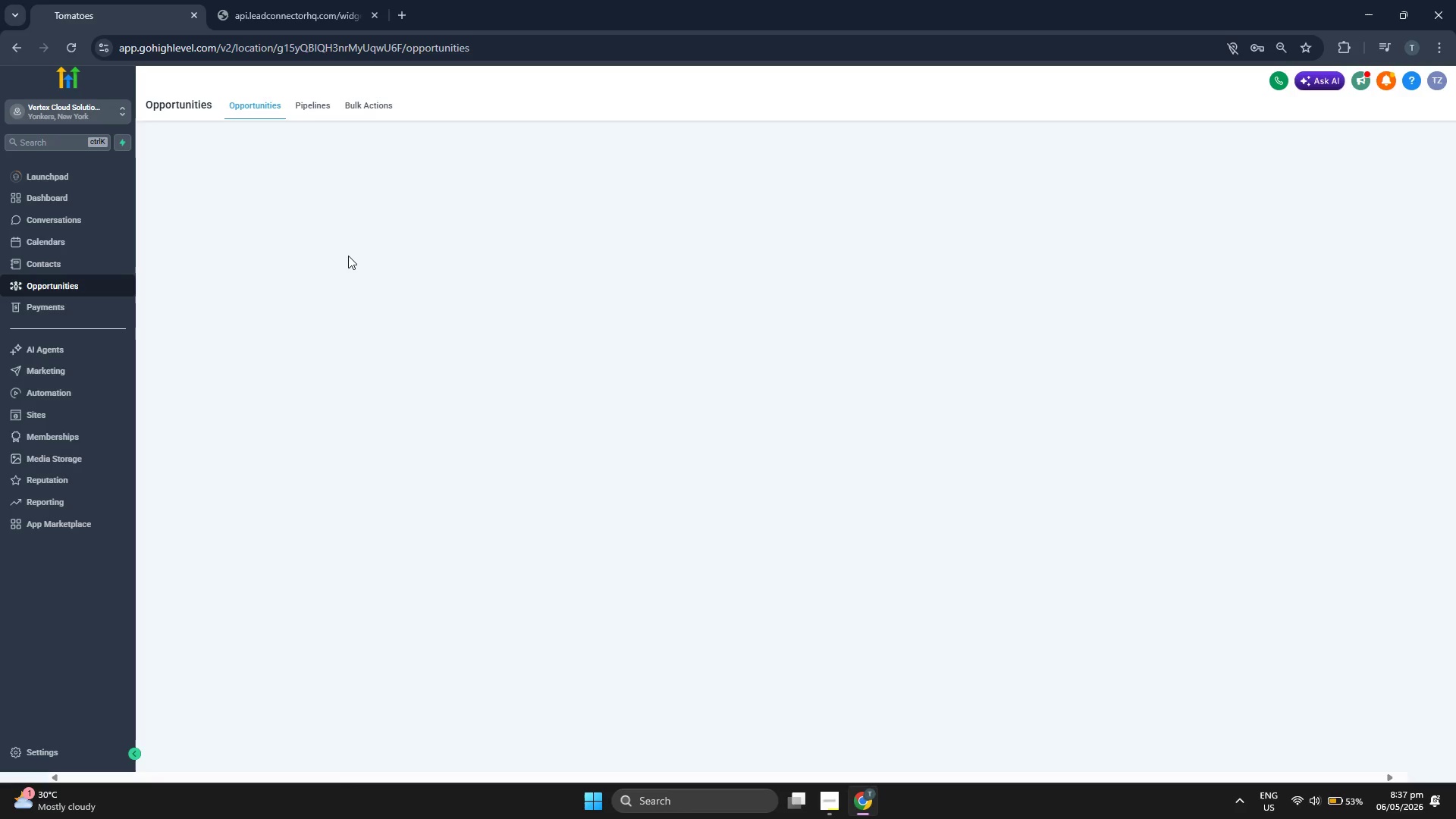 
left_click([326, 105])
 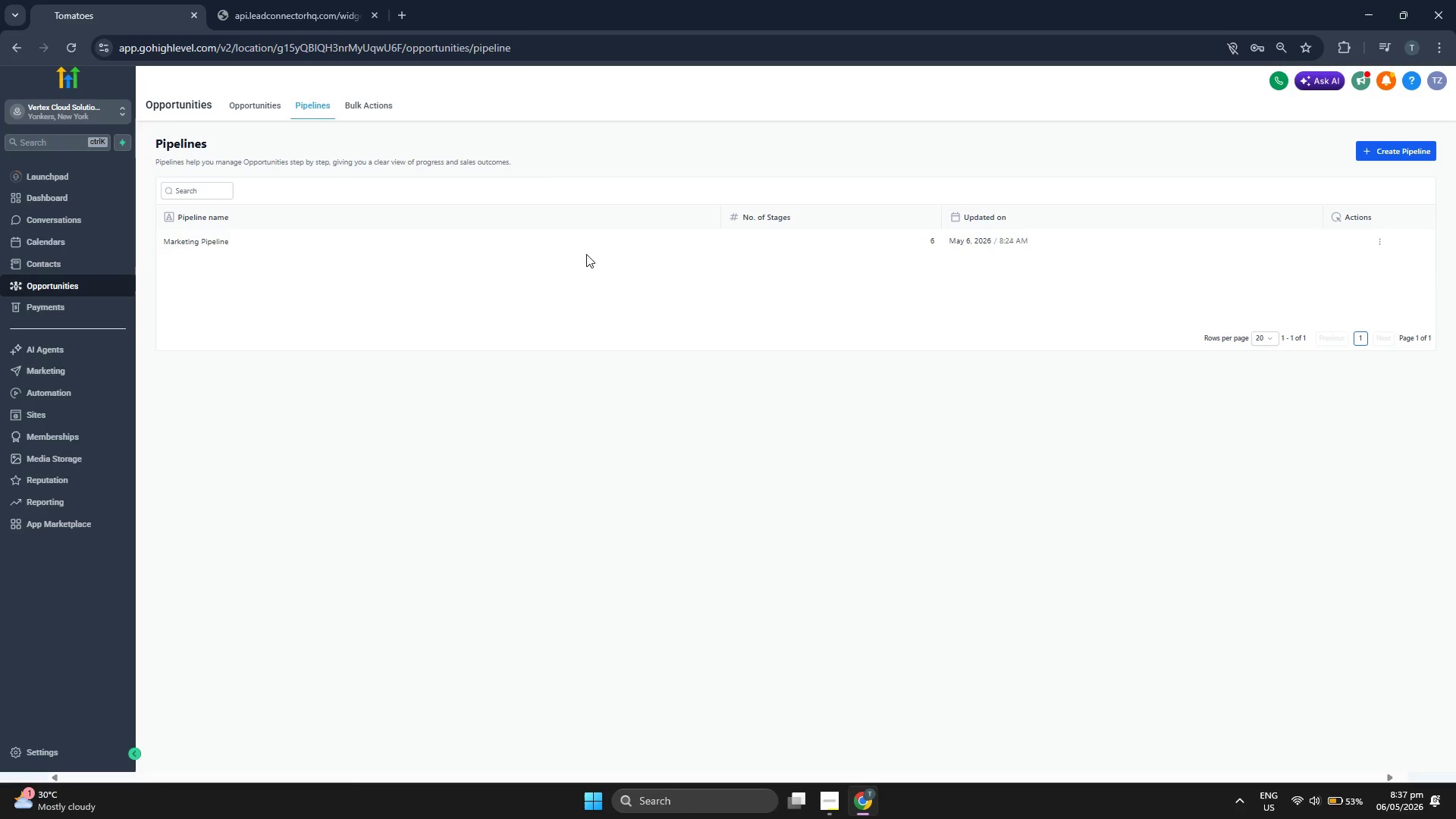 
wait(7.73)
 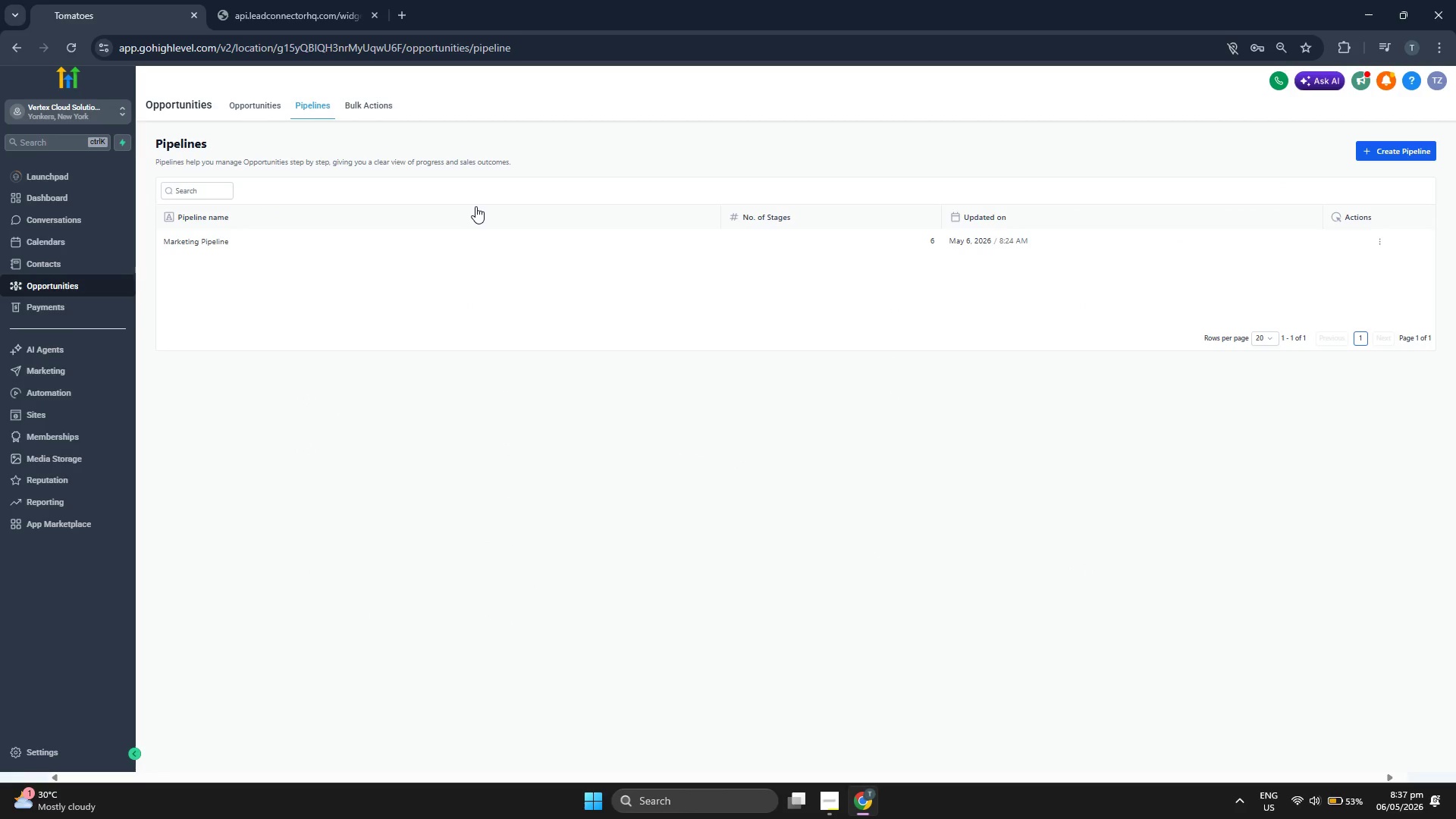 
left_click([1382, 245])
 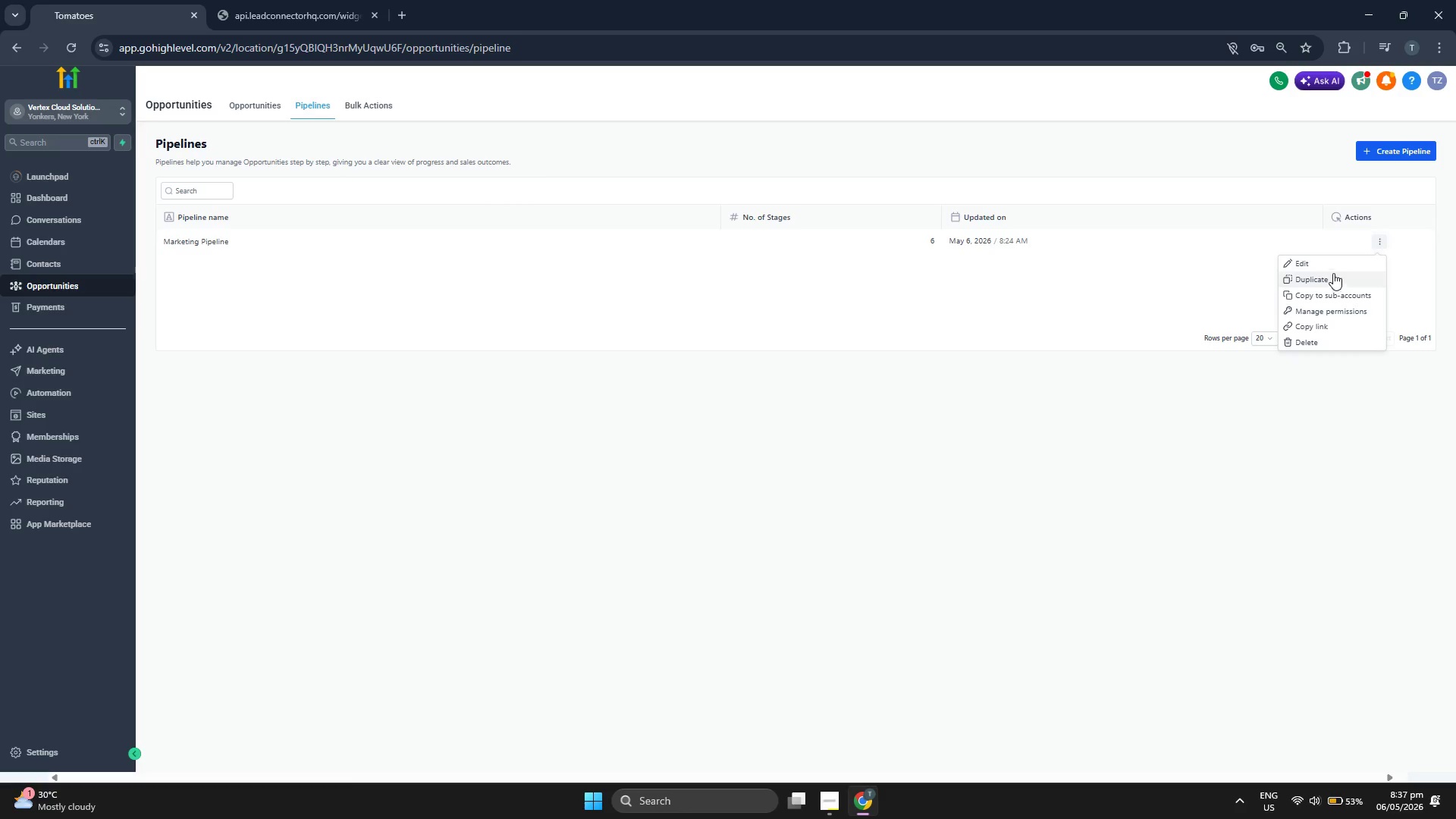 
left_click([1331, 264])
 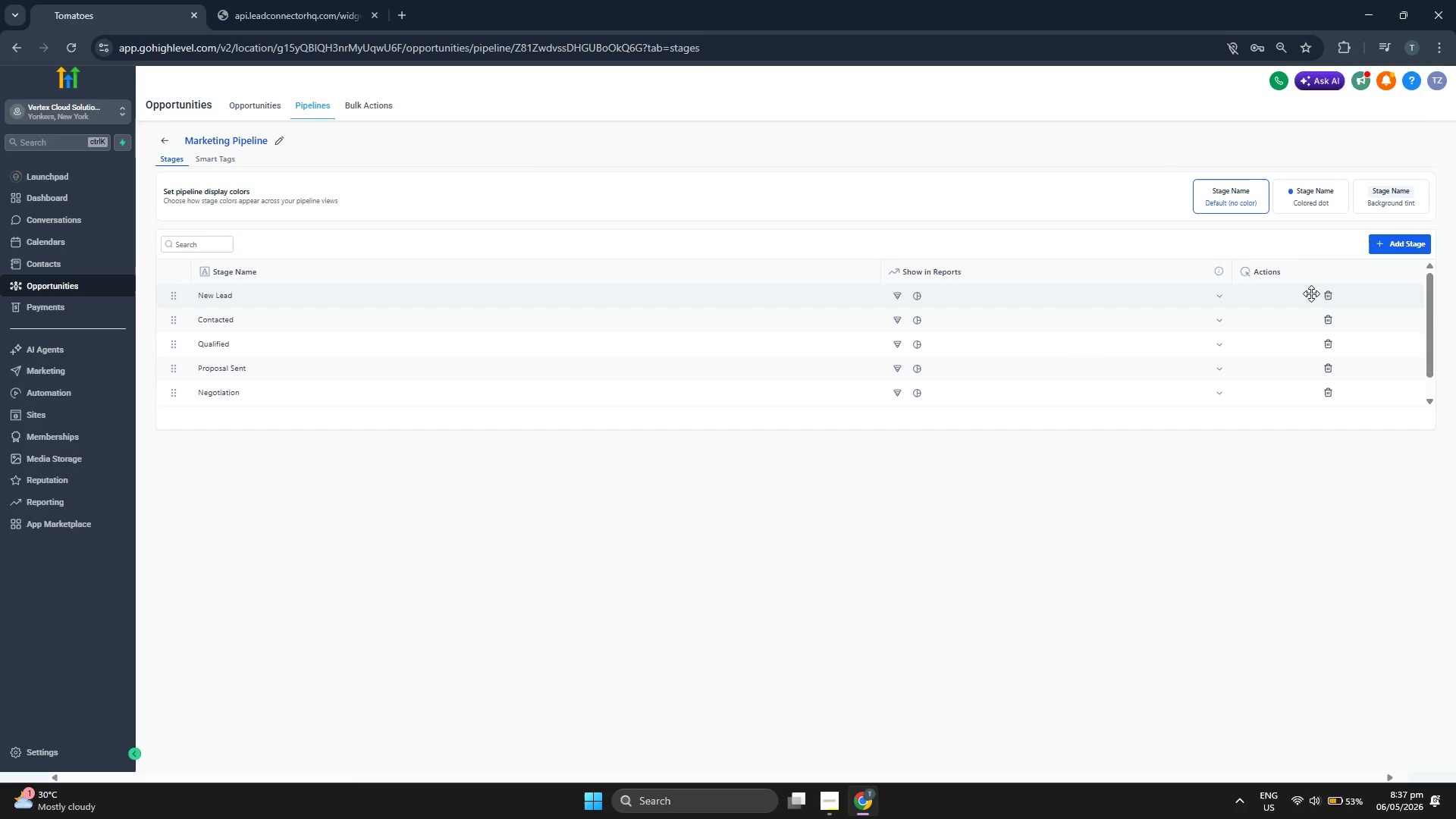 
left_click([1326, 293])
 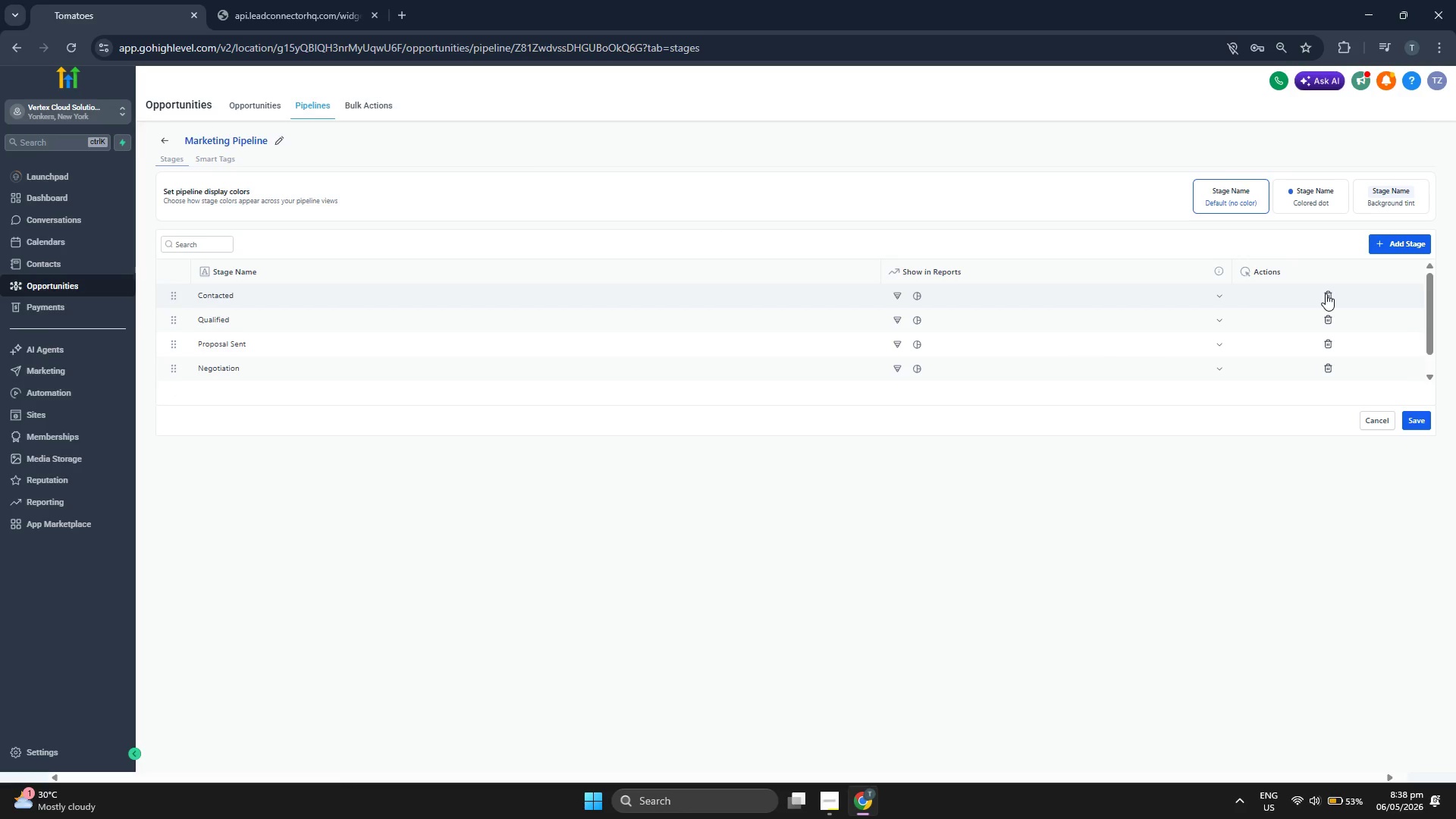 
left_click([1326, 293])
 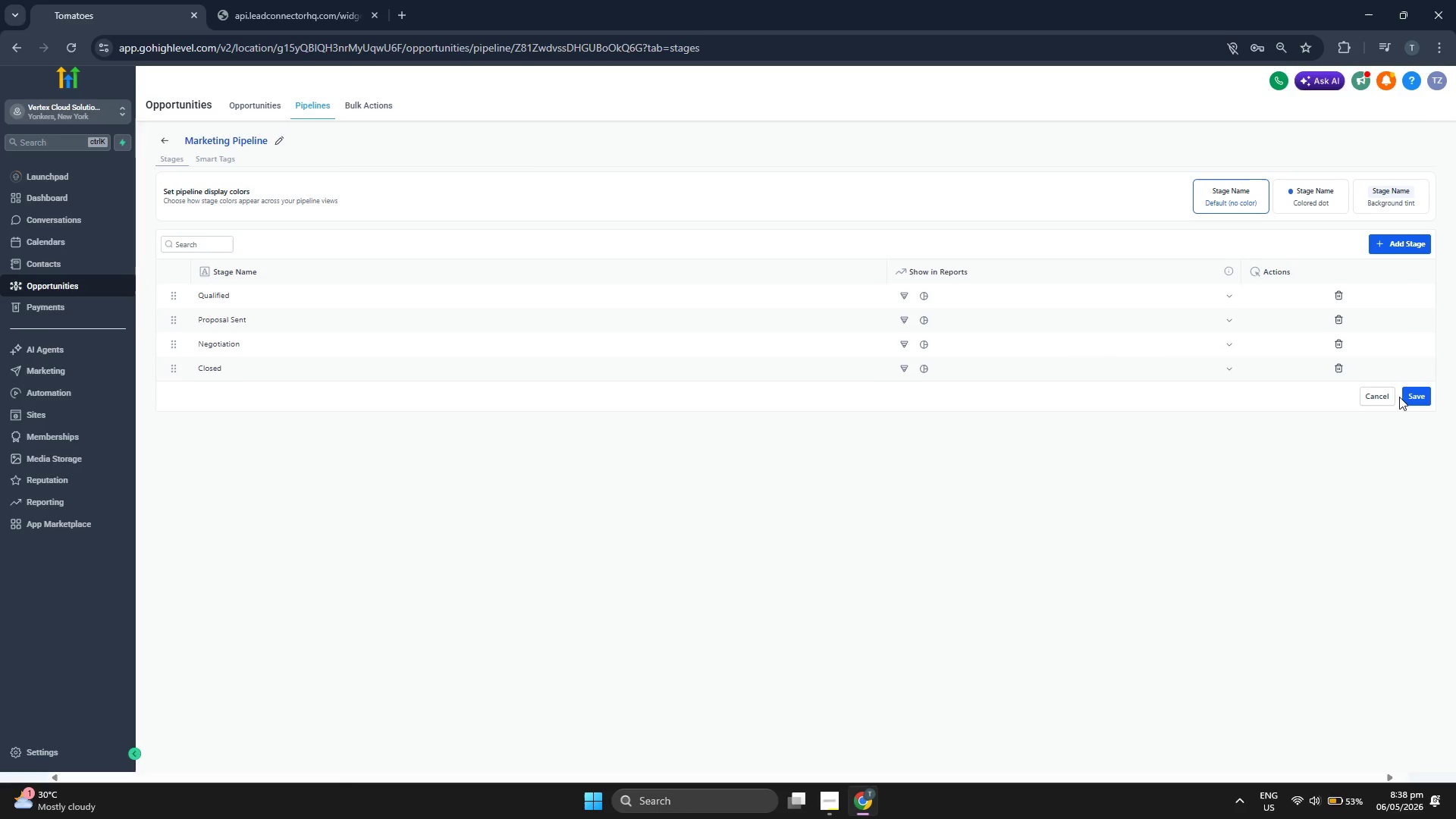 
left_click([1407, 393])
 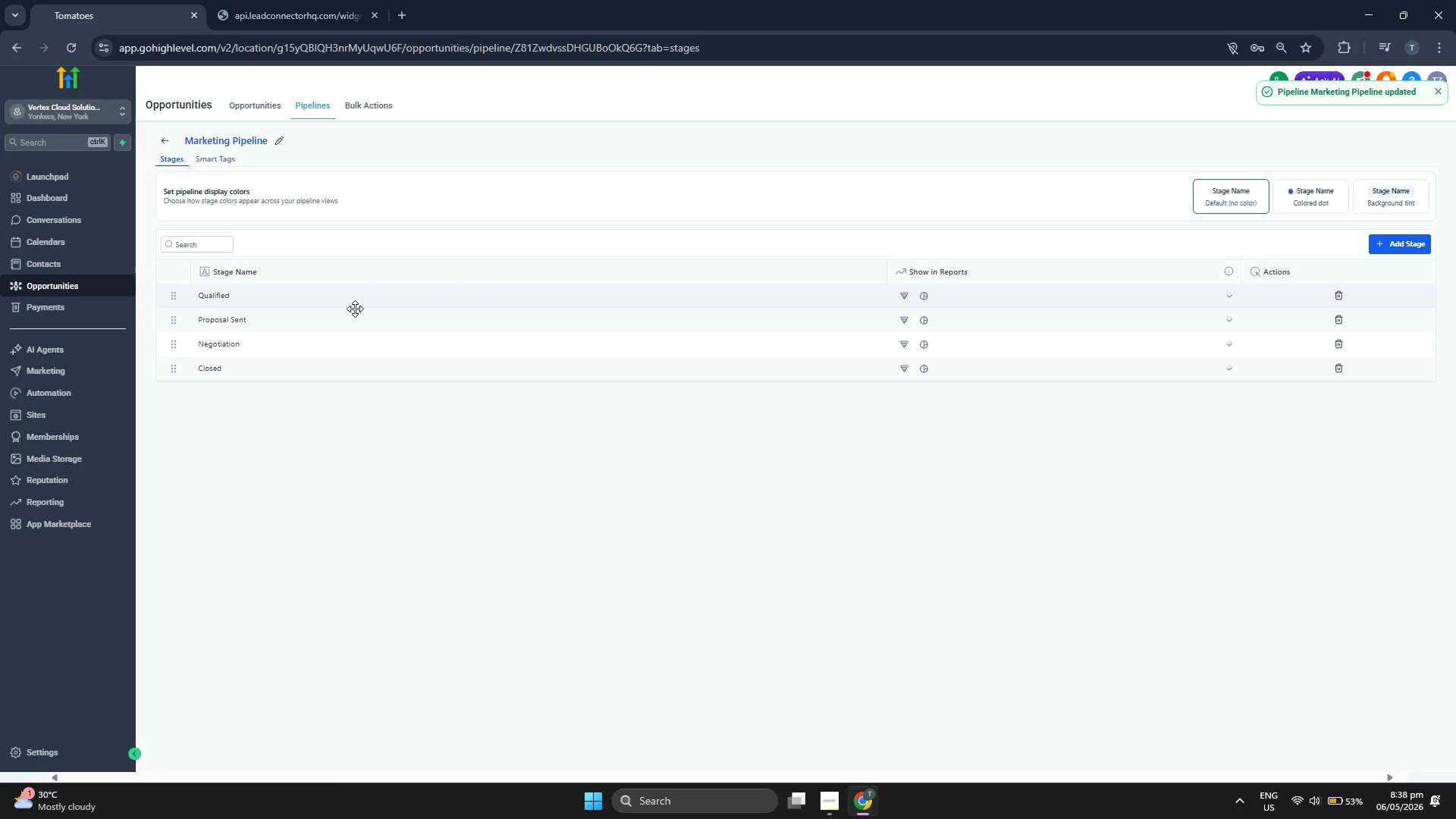 
left_click([70, 200])
 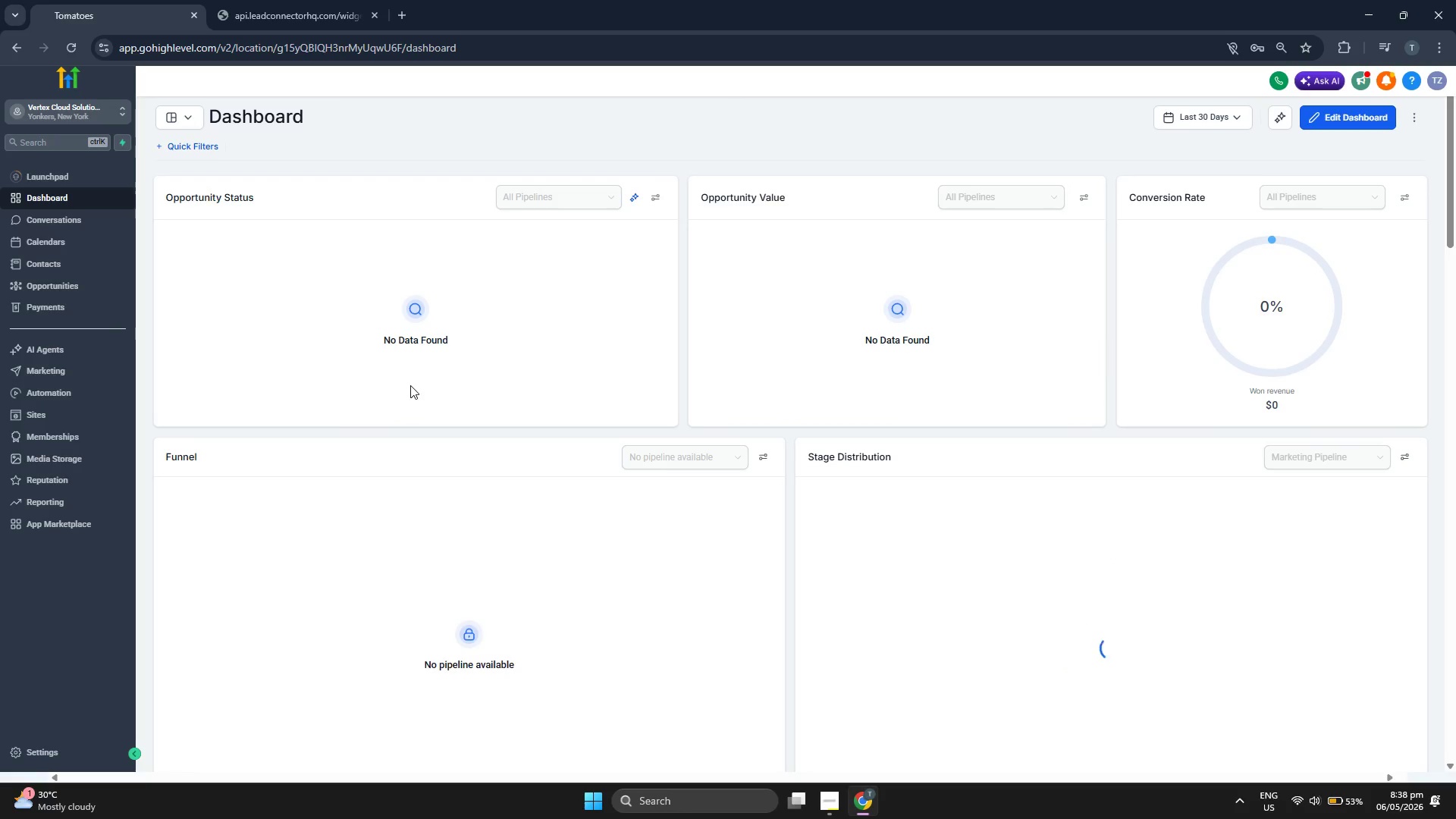 
scroll: coordinate [388, 500], scroll_direction: down, amount: 3.0
 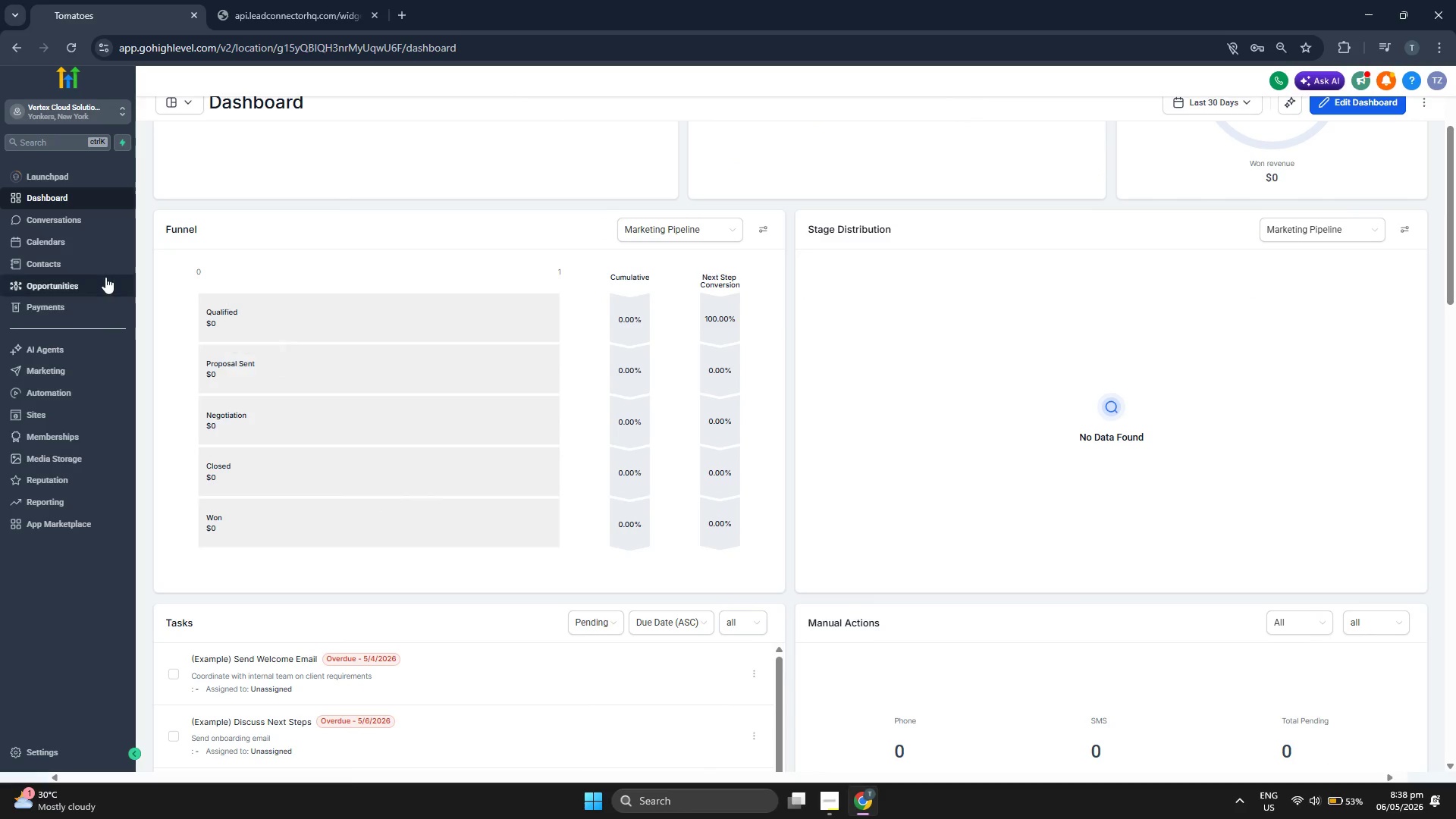 
left_click([105, 277])
 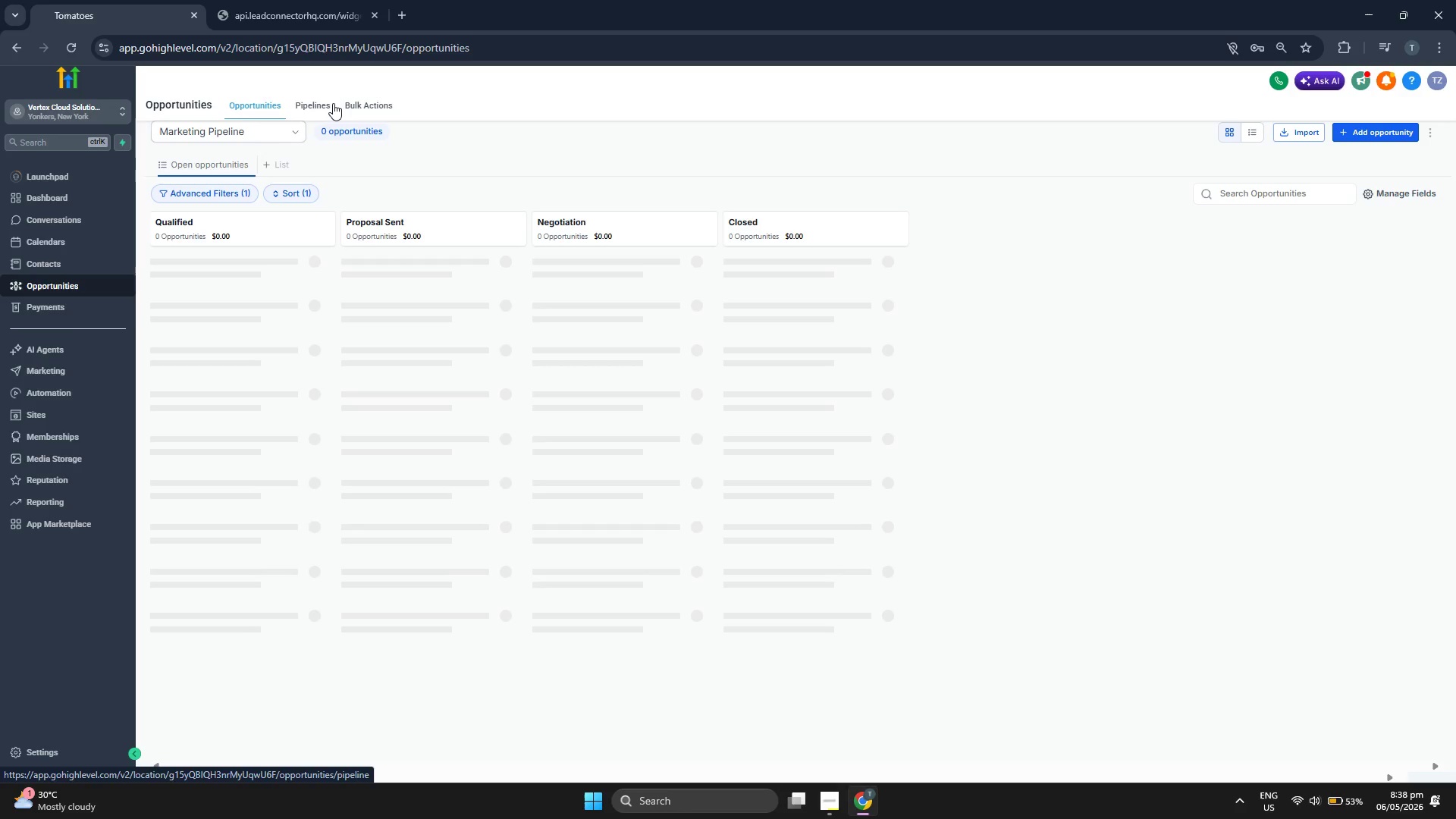 
left_click([333, 103])
 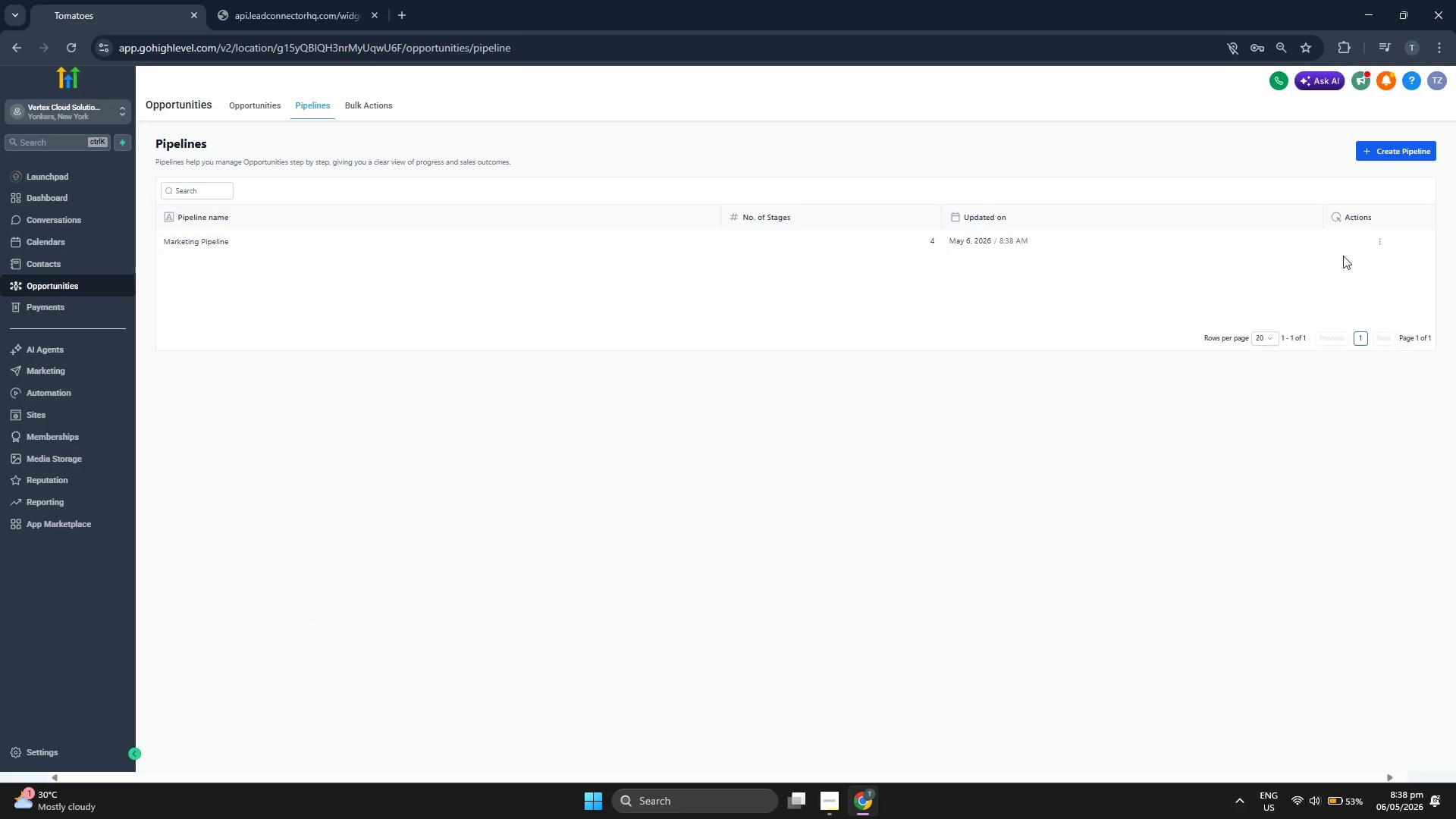 
left_click([1384, 242])
 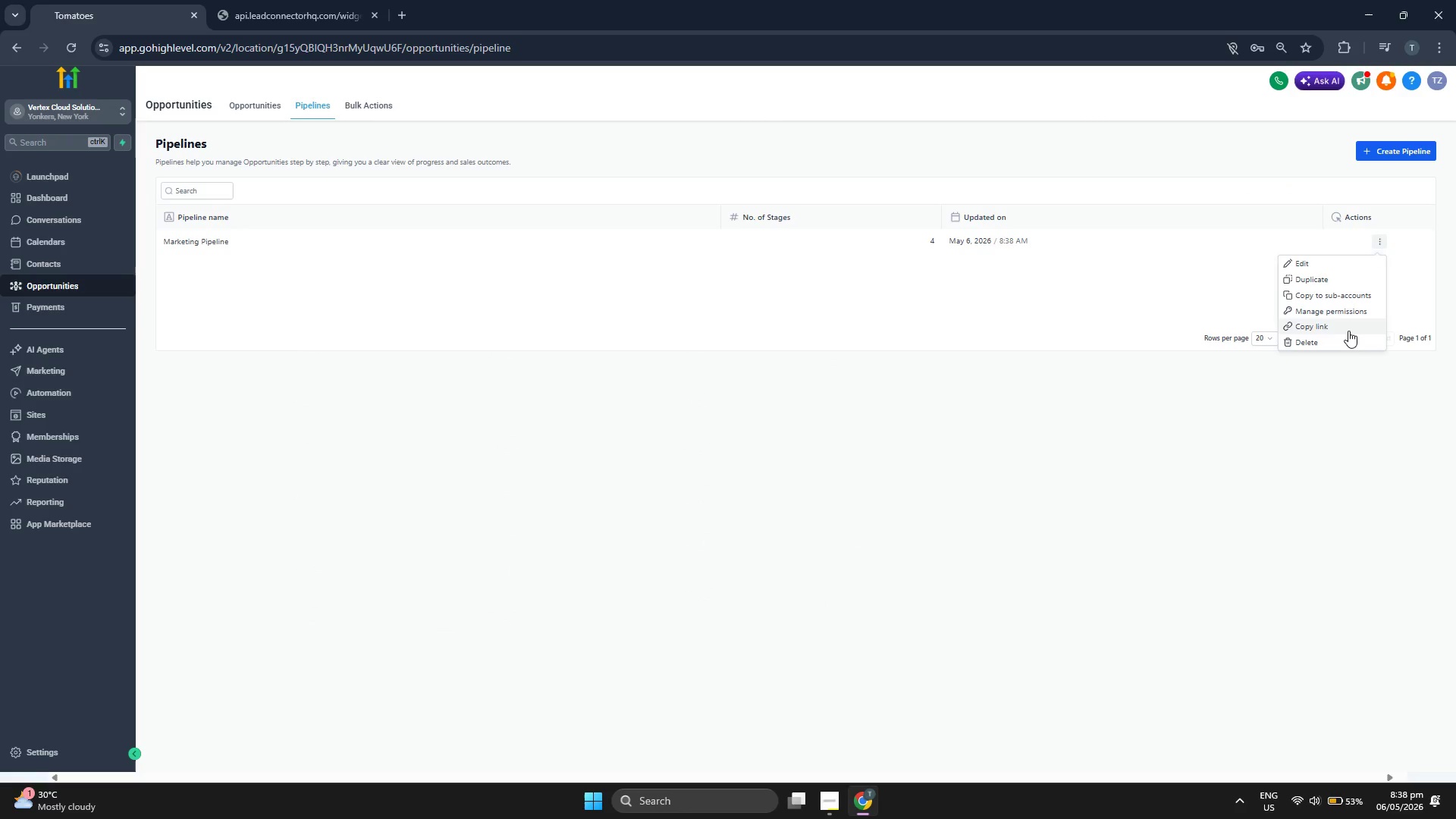 
left_click([1338, 341])
 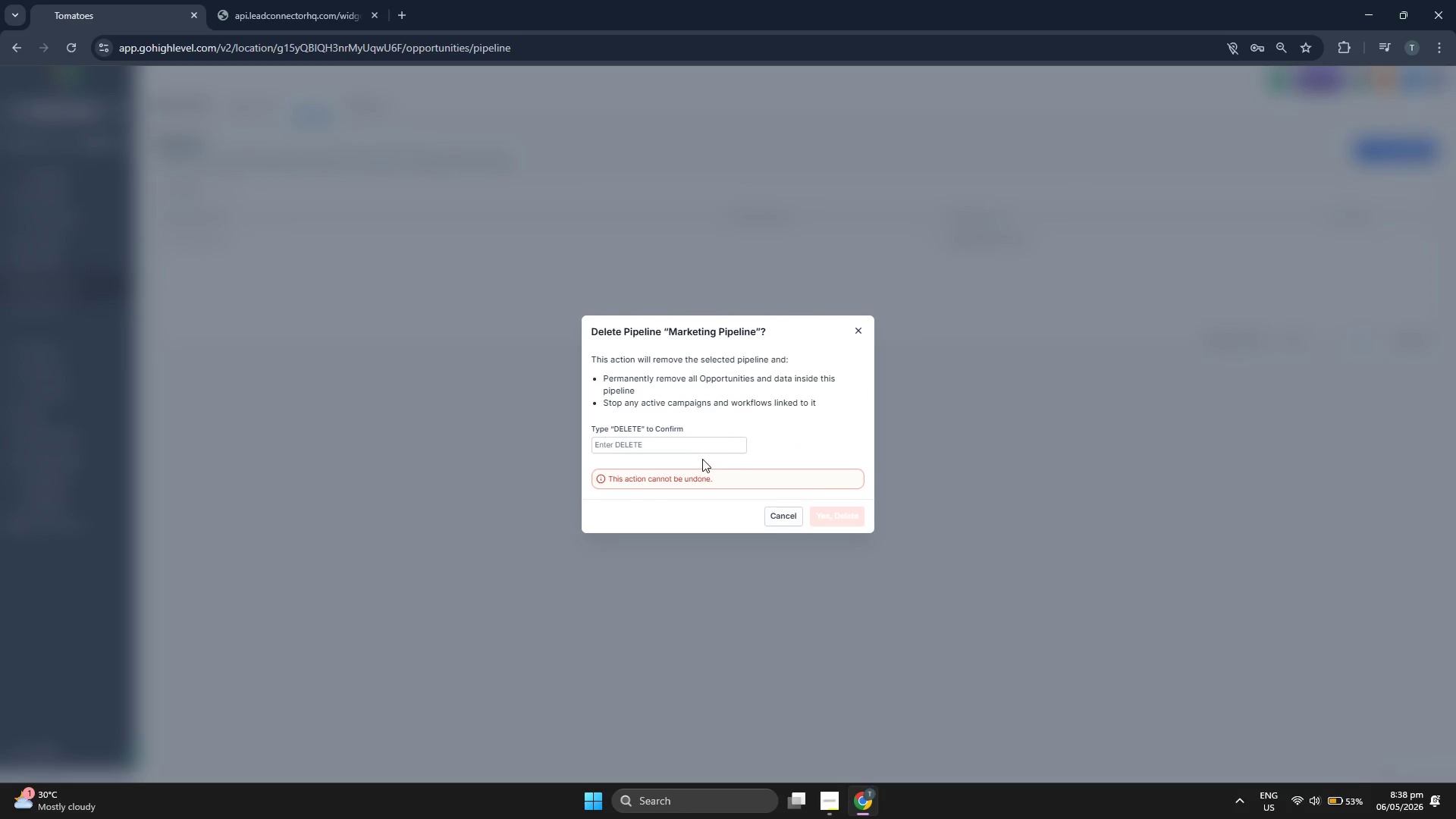 
left_click([698, 449])
 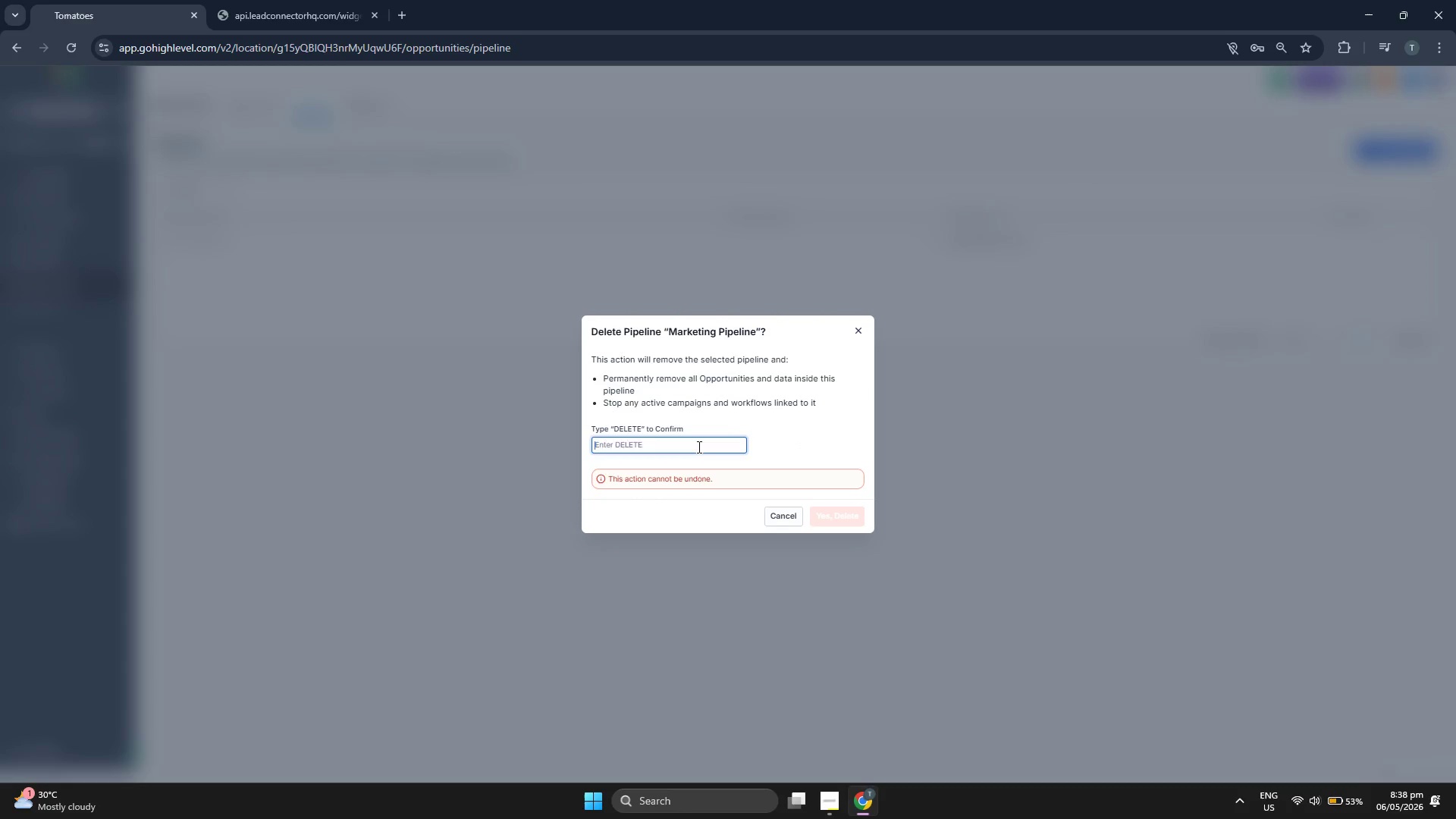 
type(DELET)
 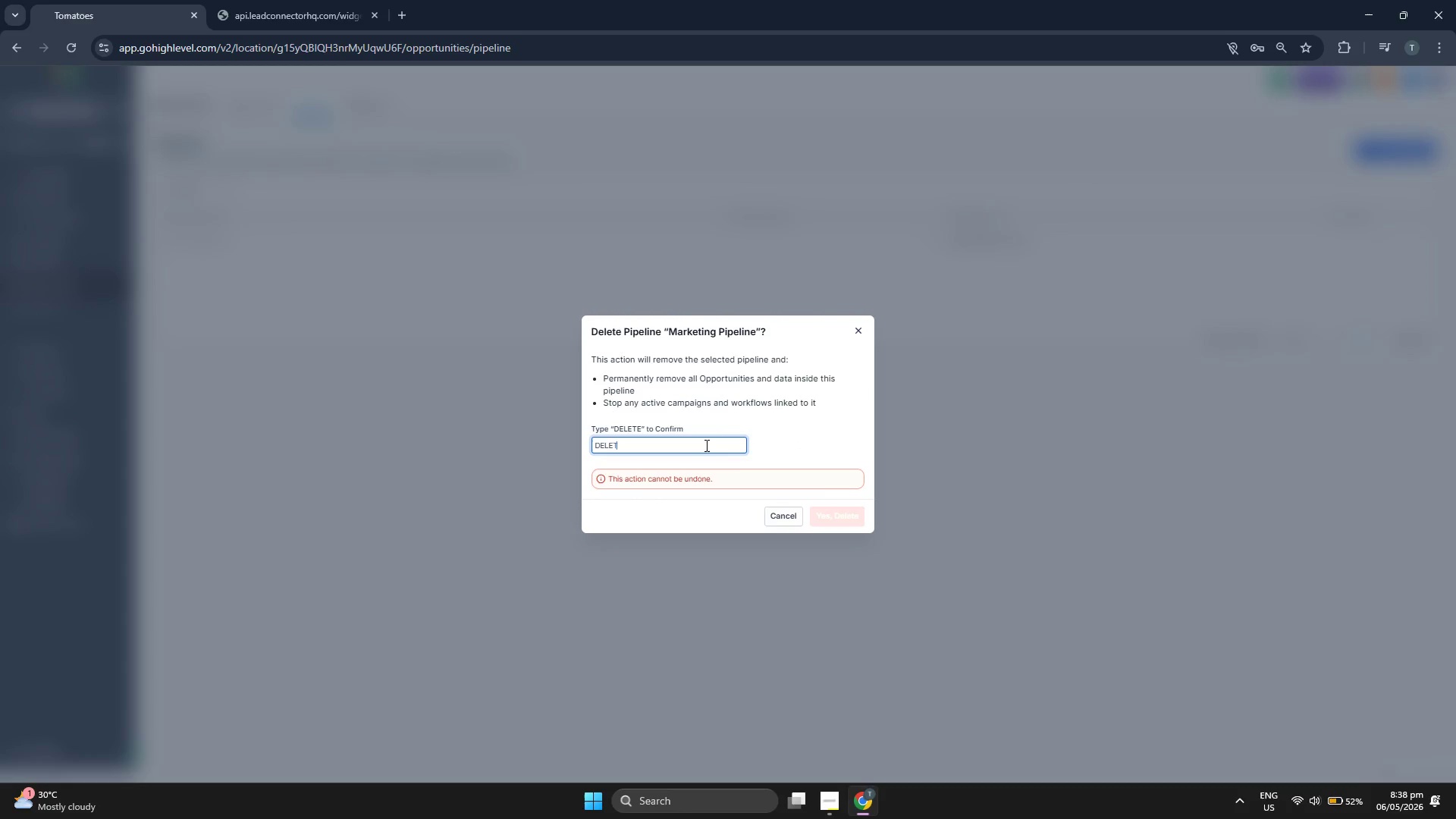 
key(E)
 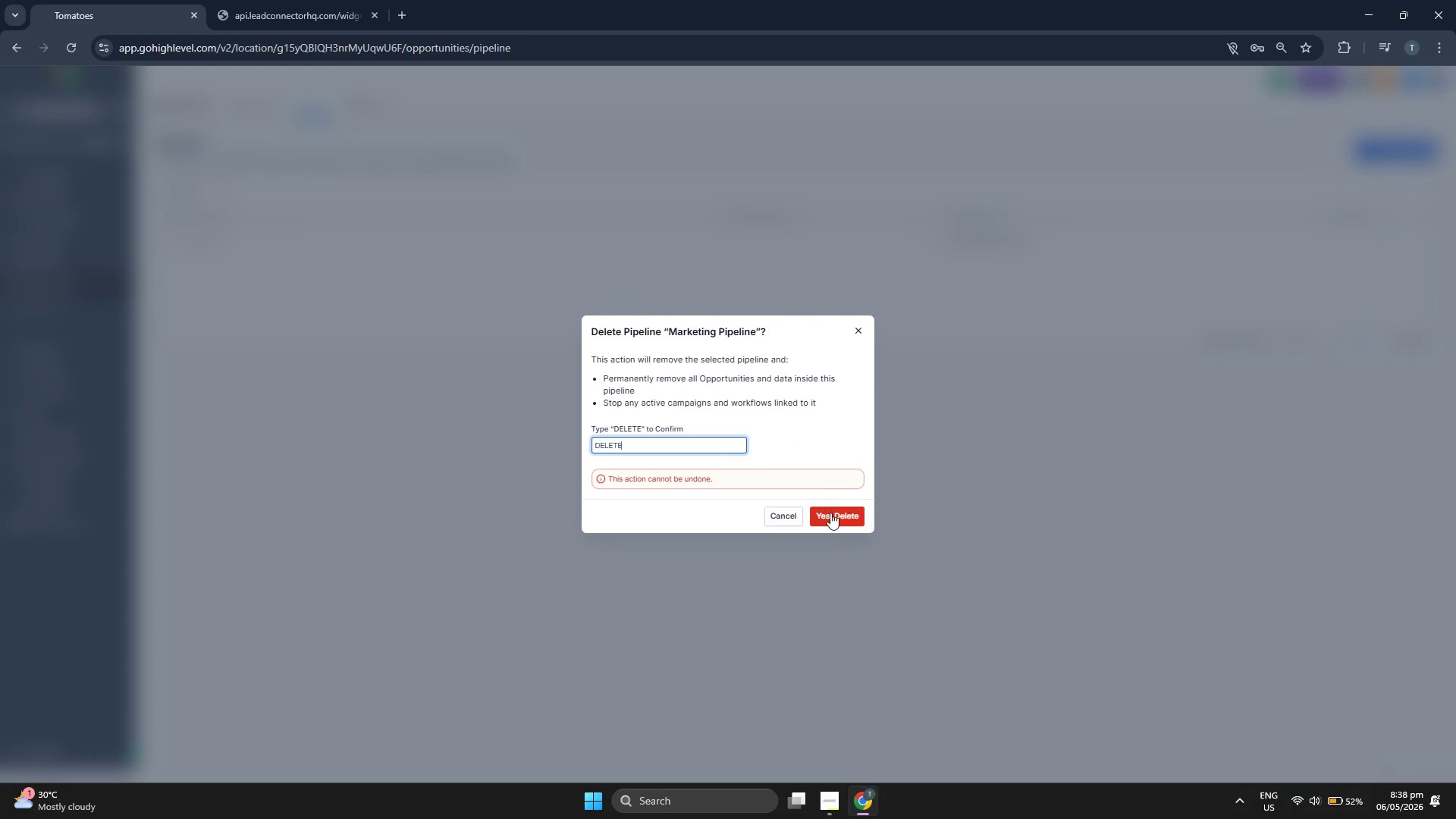 
left_click([836, 517])
 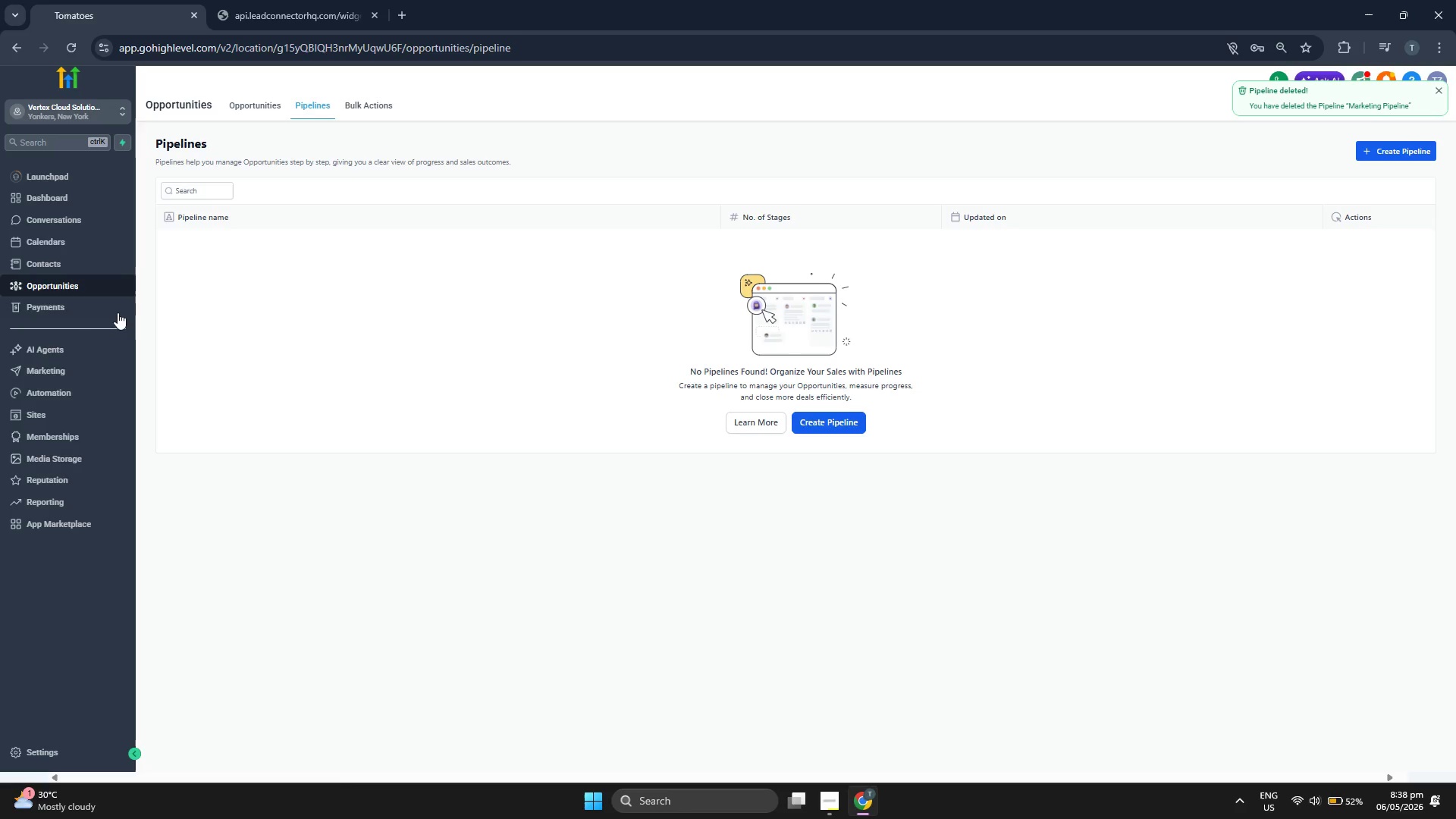 
left_click([86, 259])
 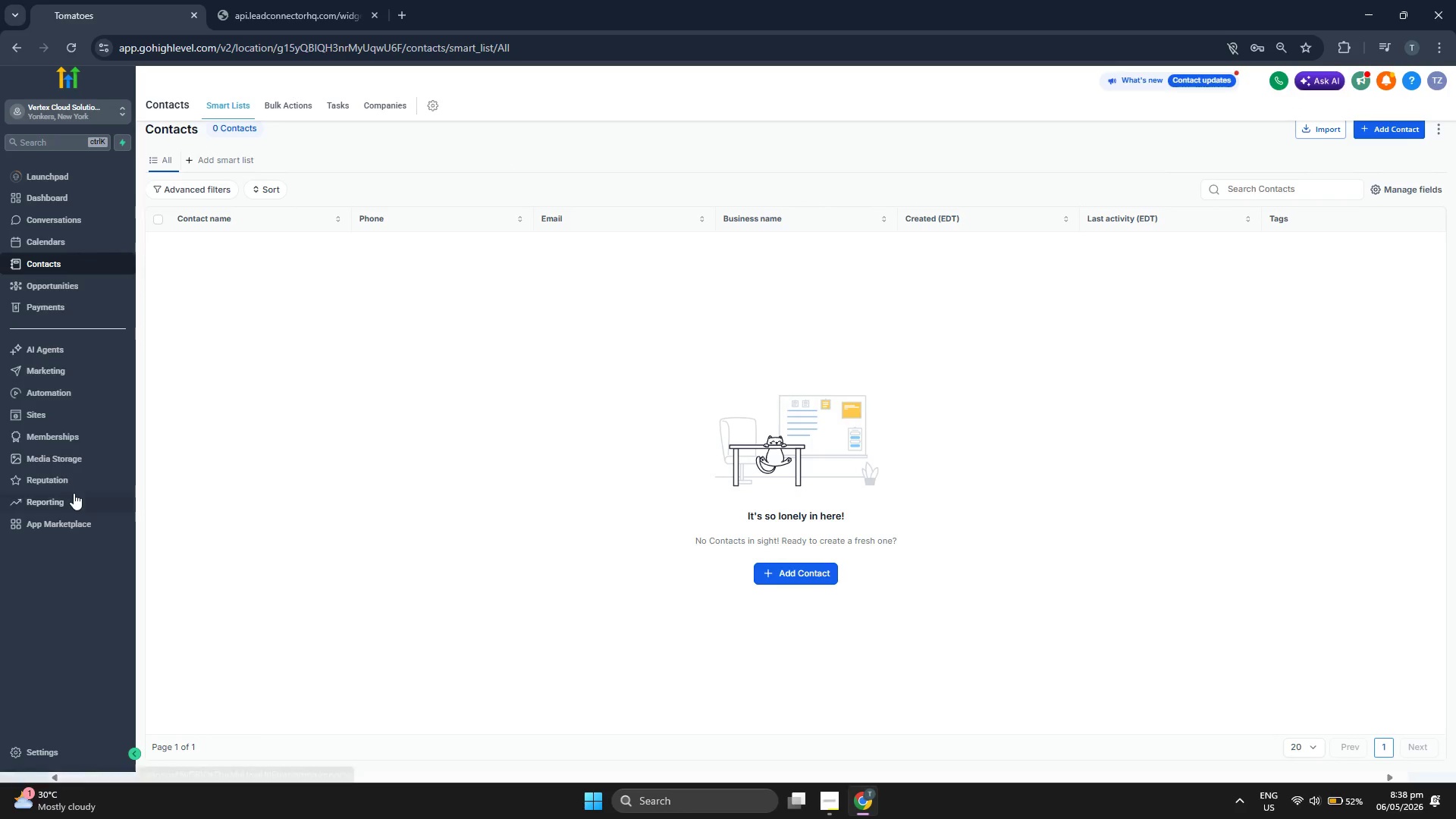 
wait(5.61)
 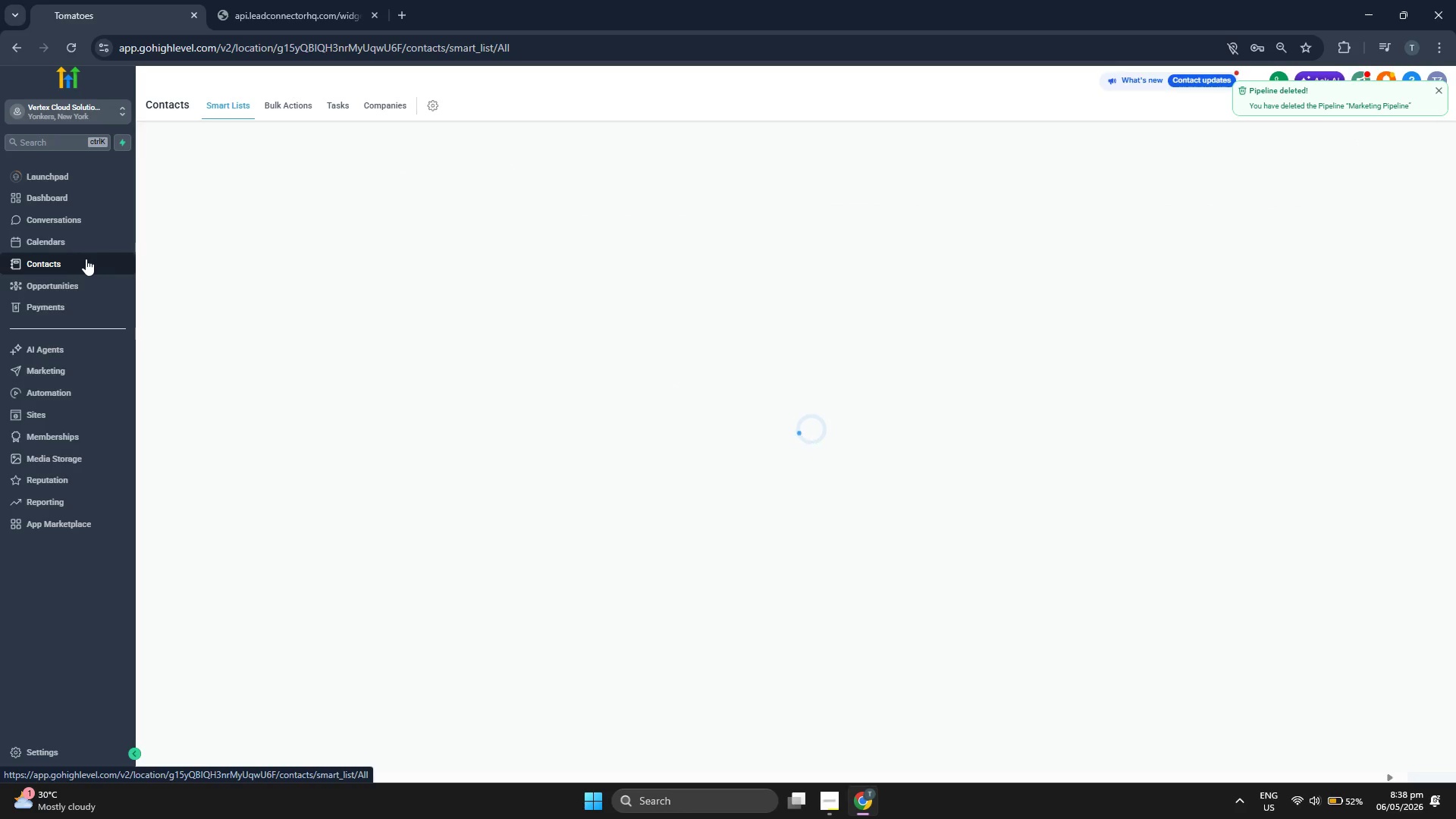 
left_click([65, 742])
 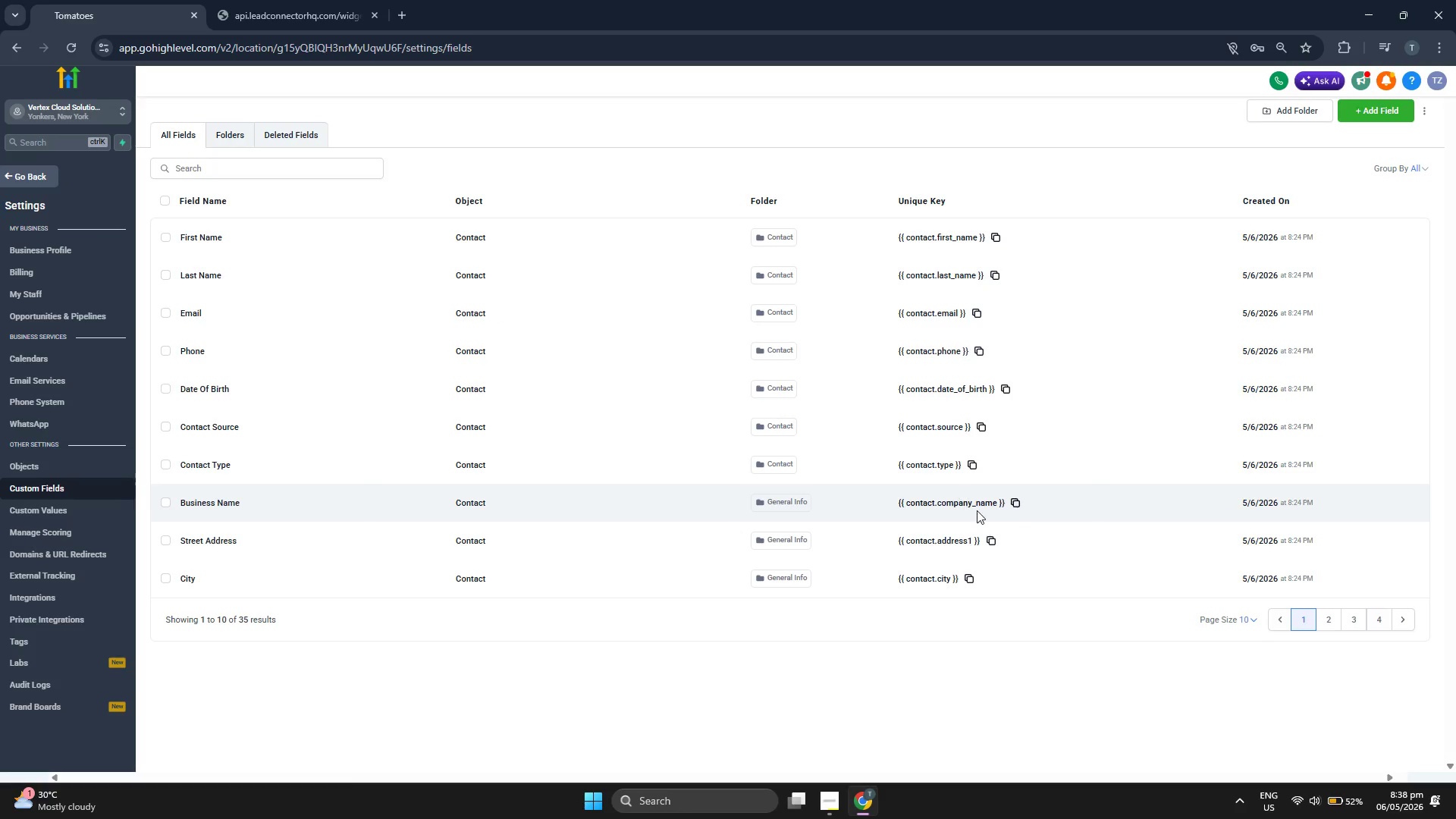 
wait(20.58)
 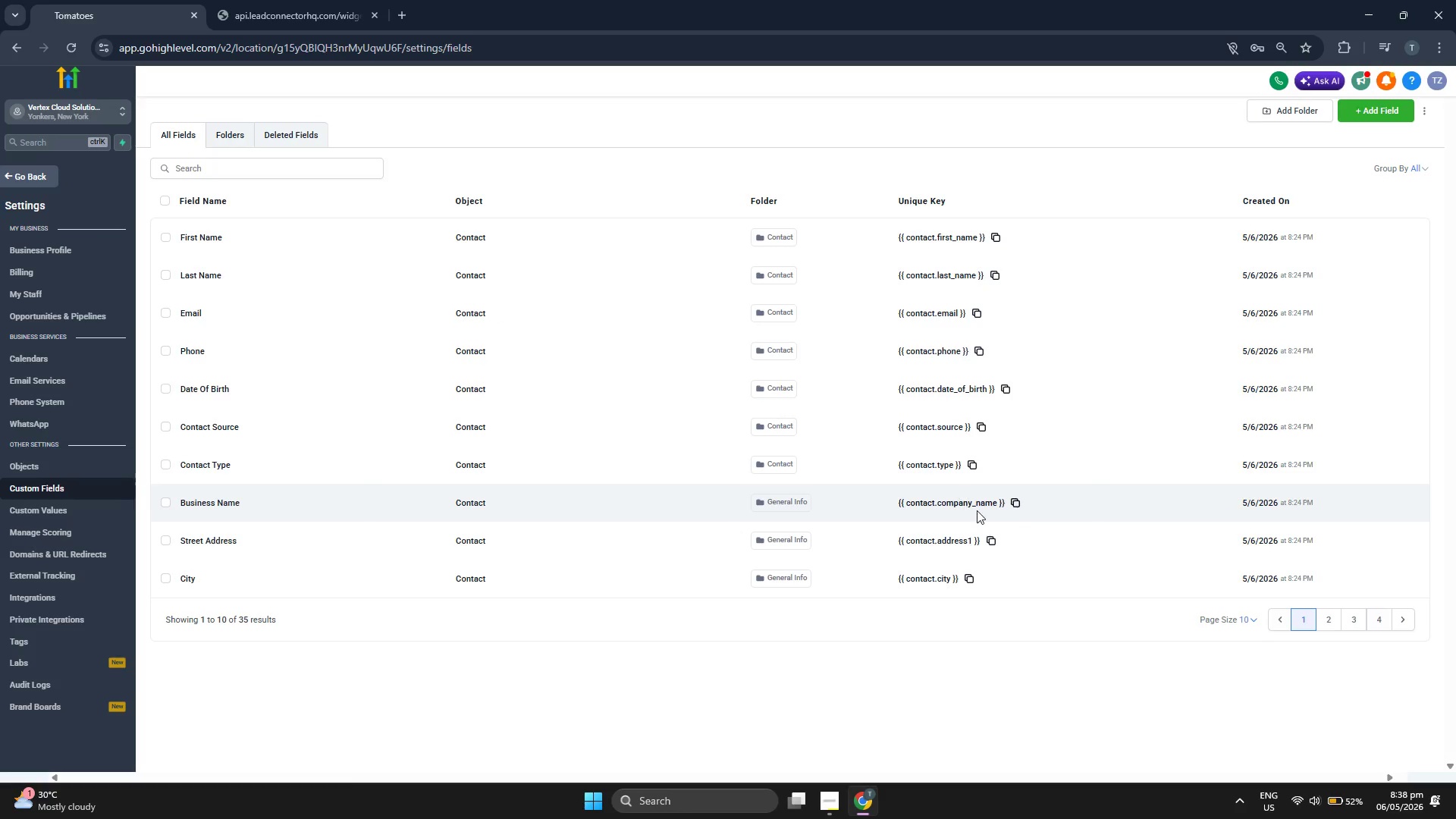 
left_click([1324, 617])
 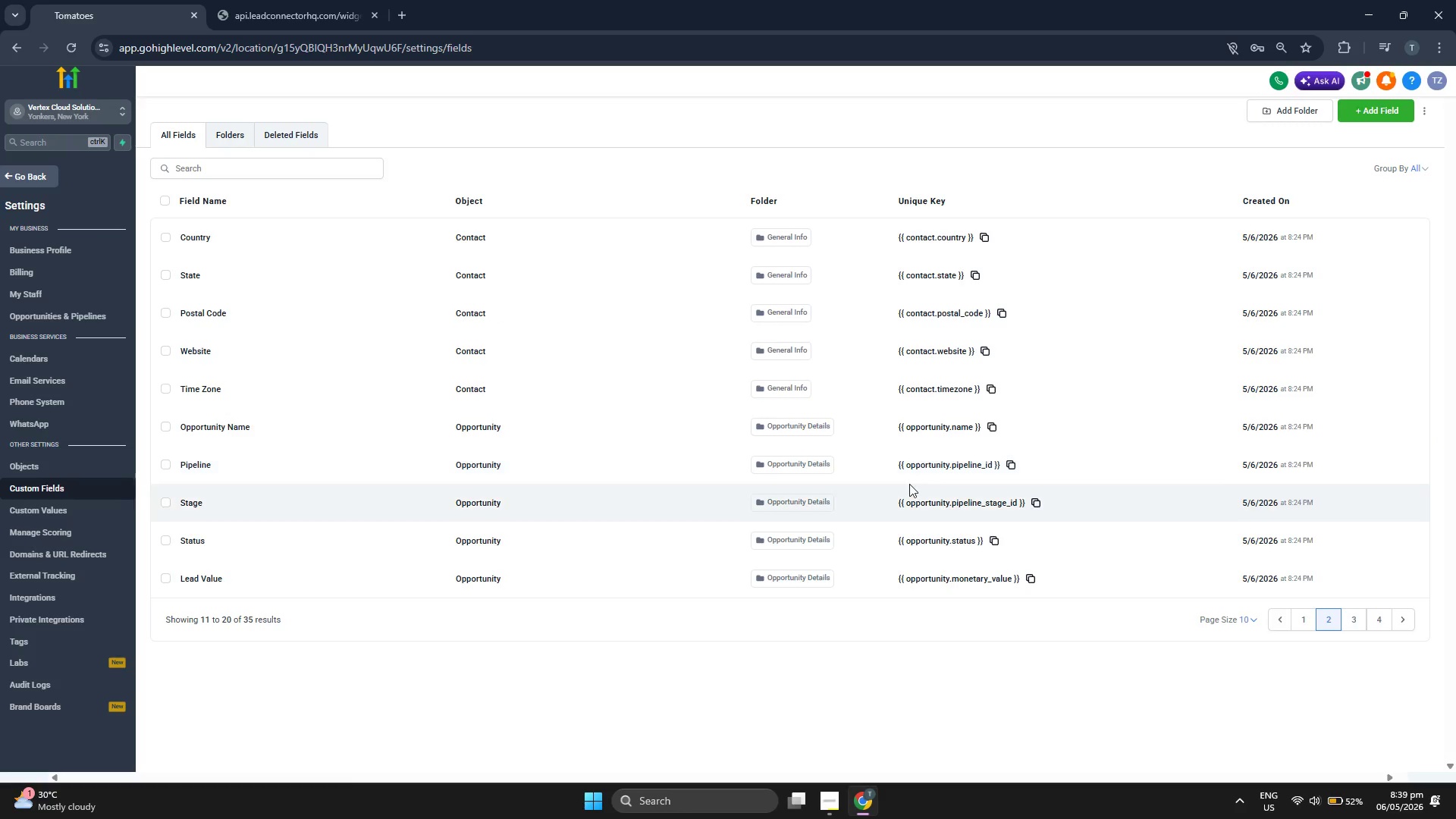 
wait(11.78)
 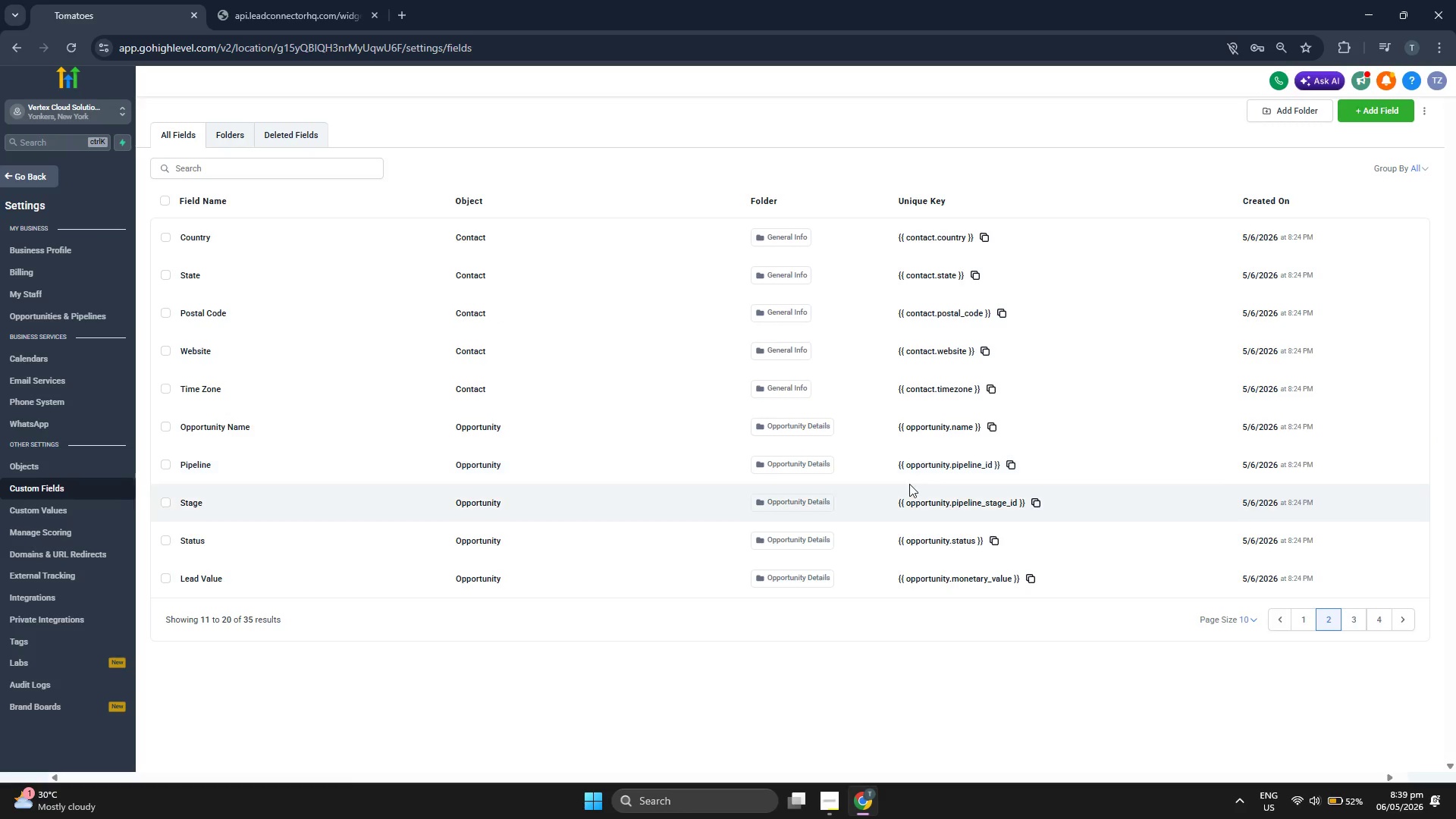 
left_click([1346, 611])
 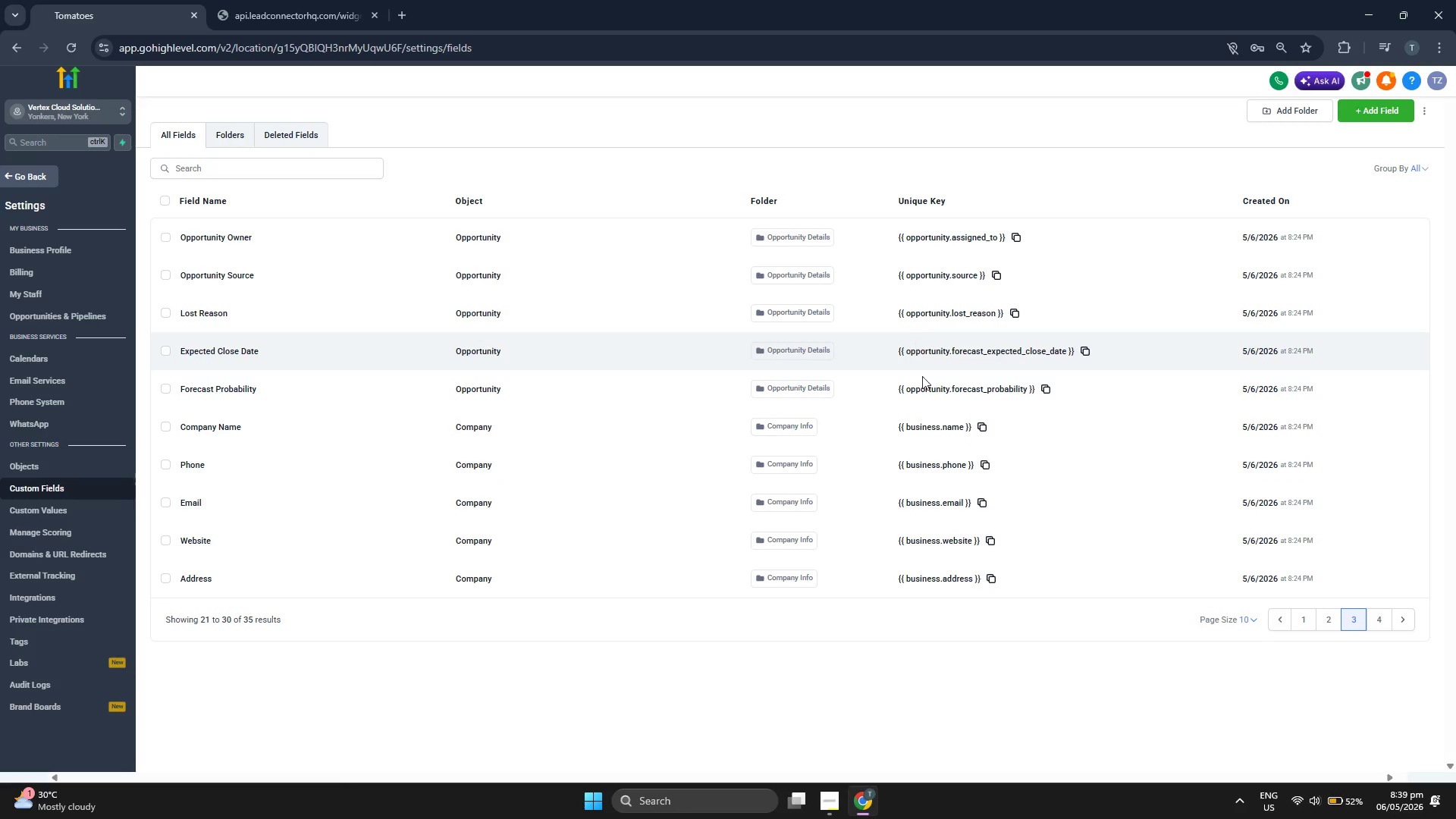 
wait(16.83)
 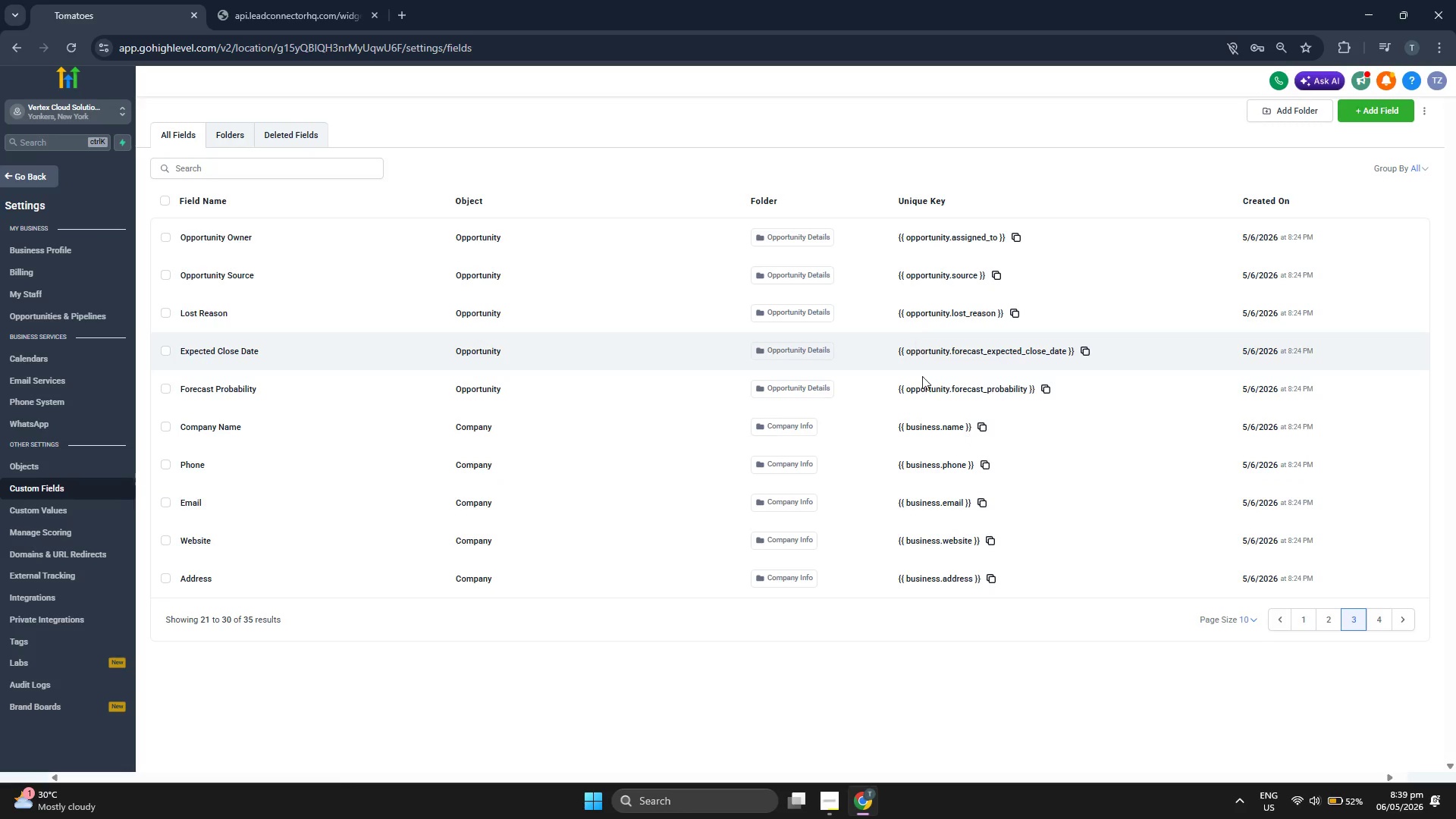 
left_click([1378, 620])
 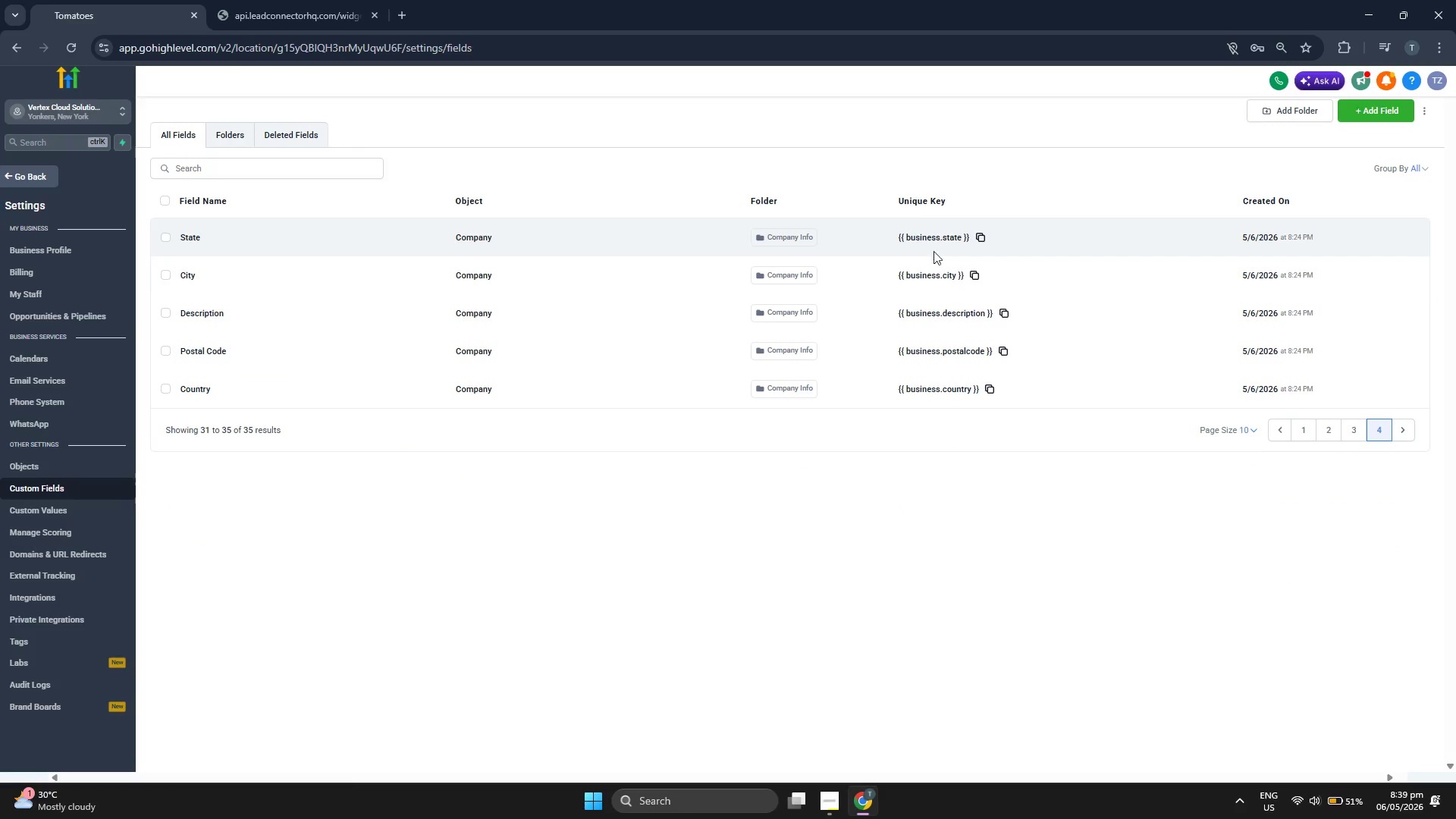 
wait(5.25)
 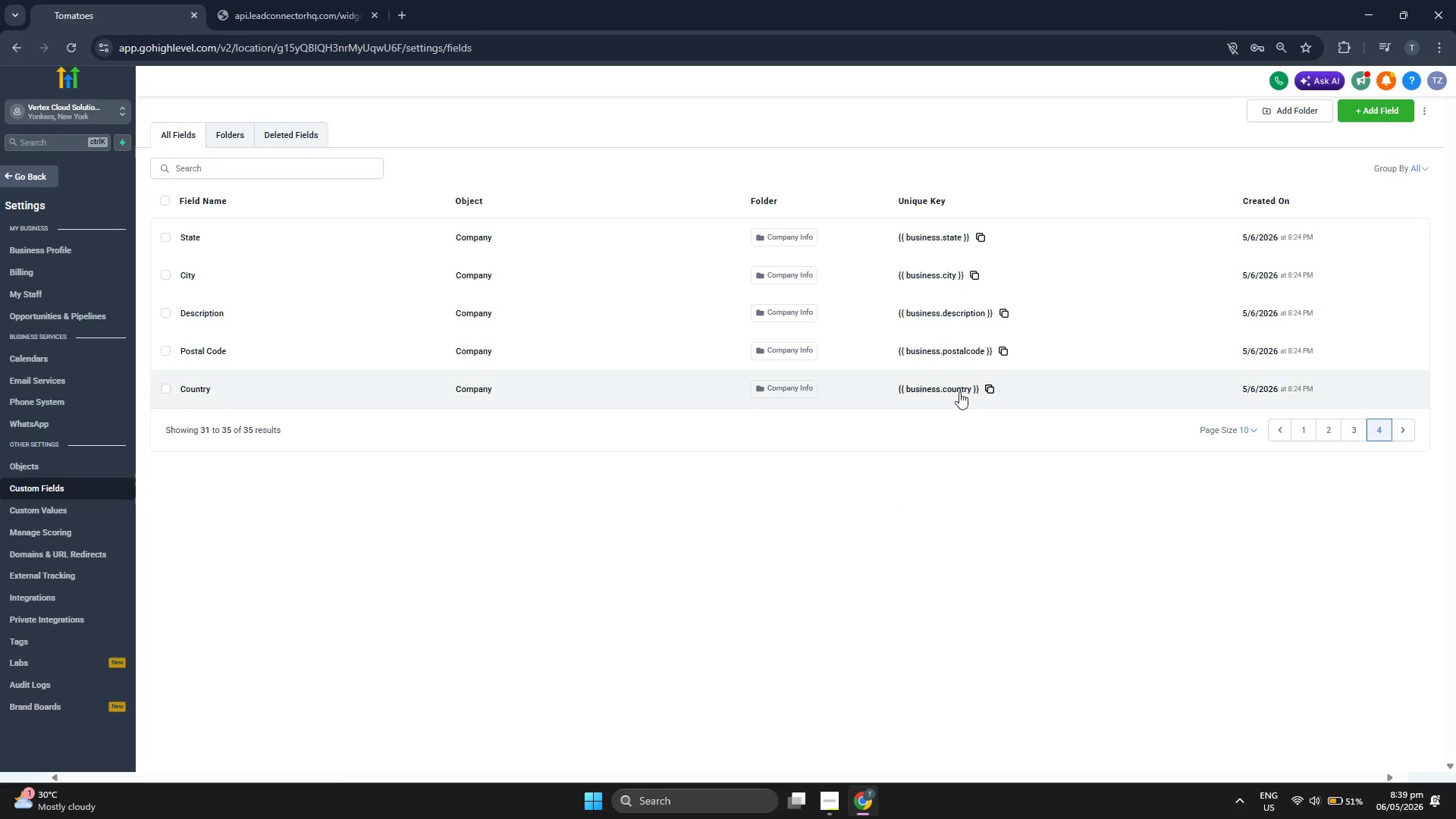 
left_click([231, 139])
 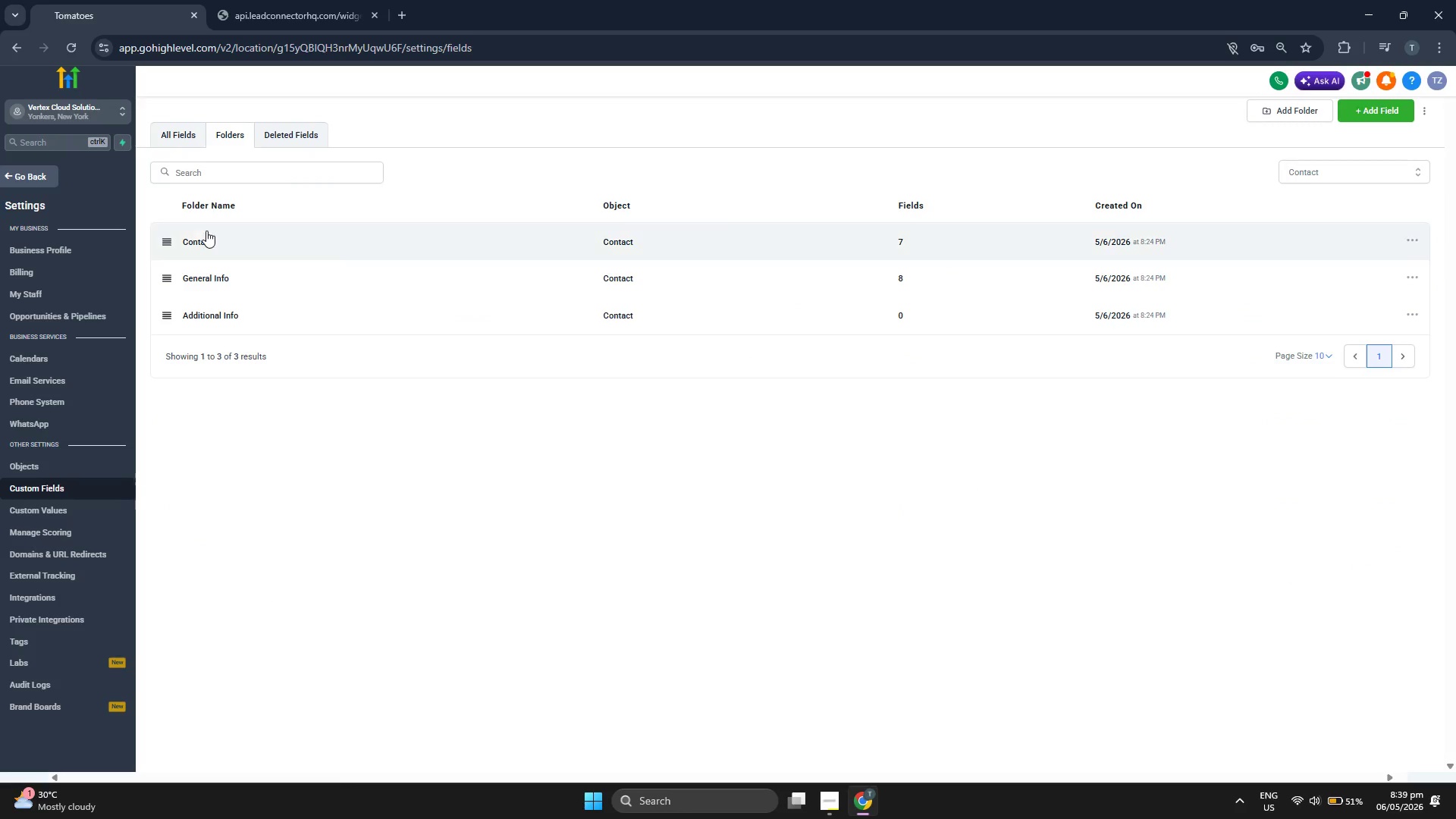 
left_click([206, 252])